 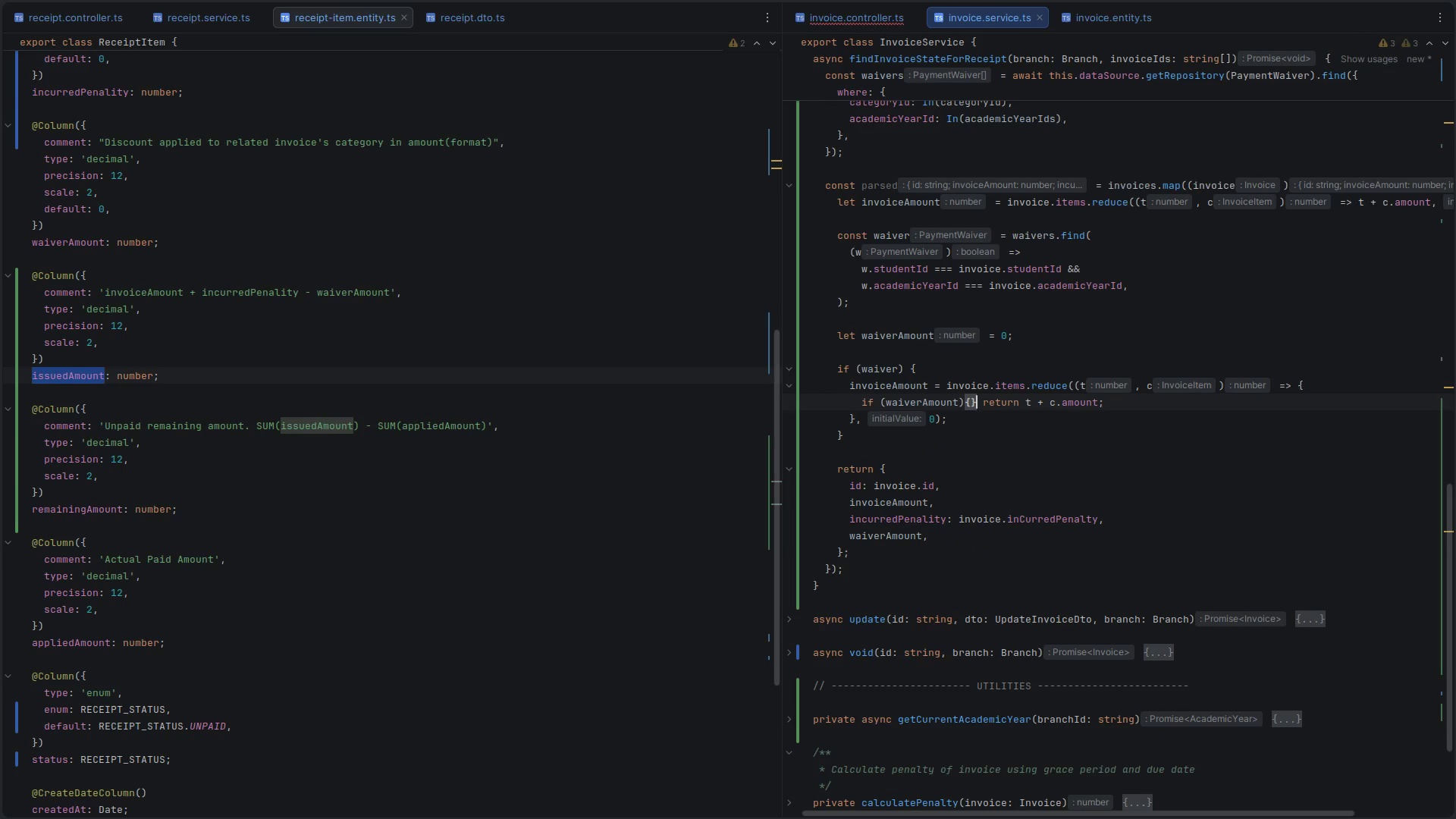 
key(Enter)
 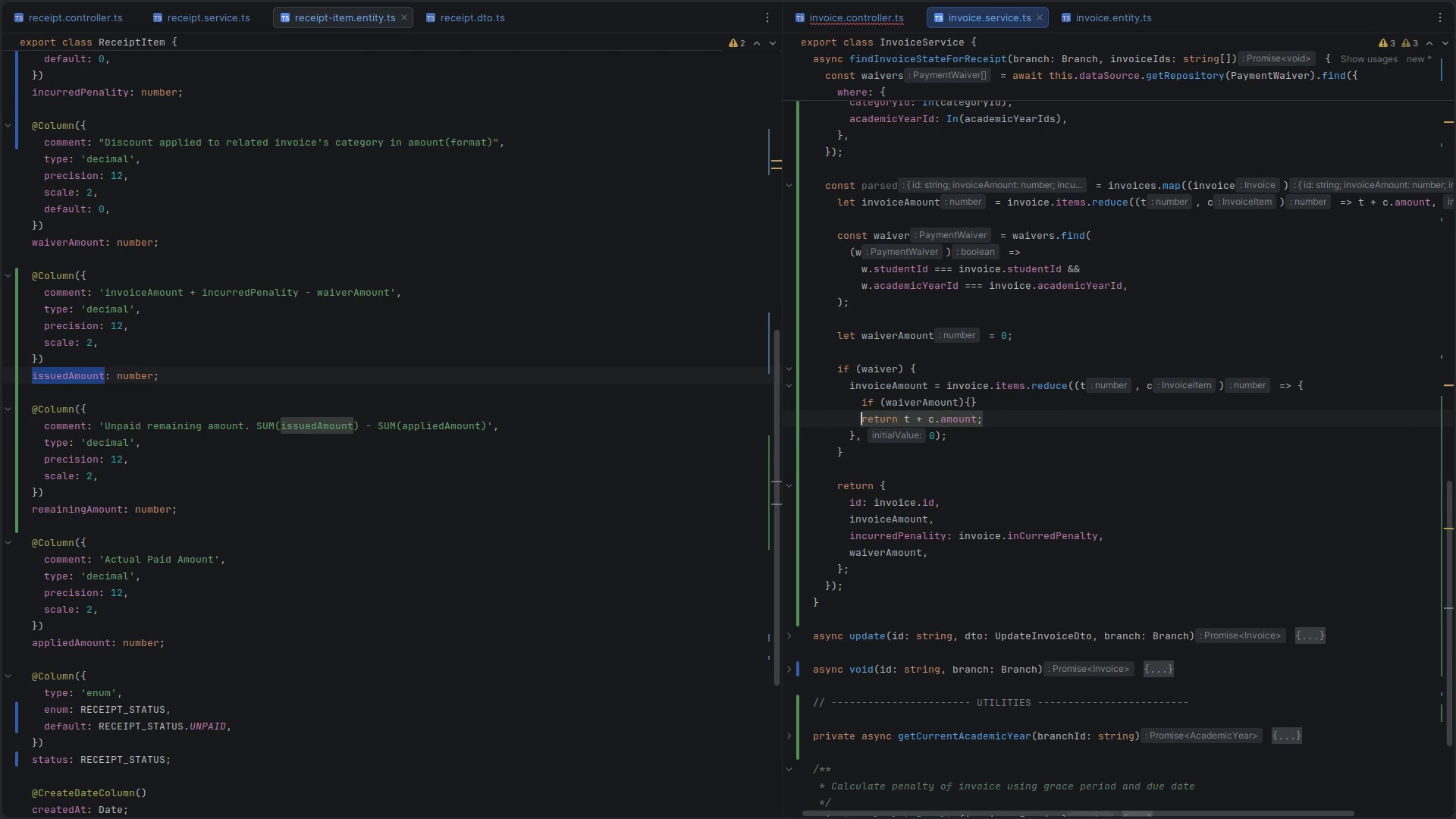 
type(else {)
 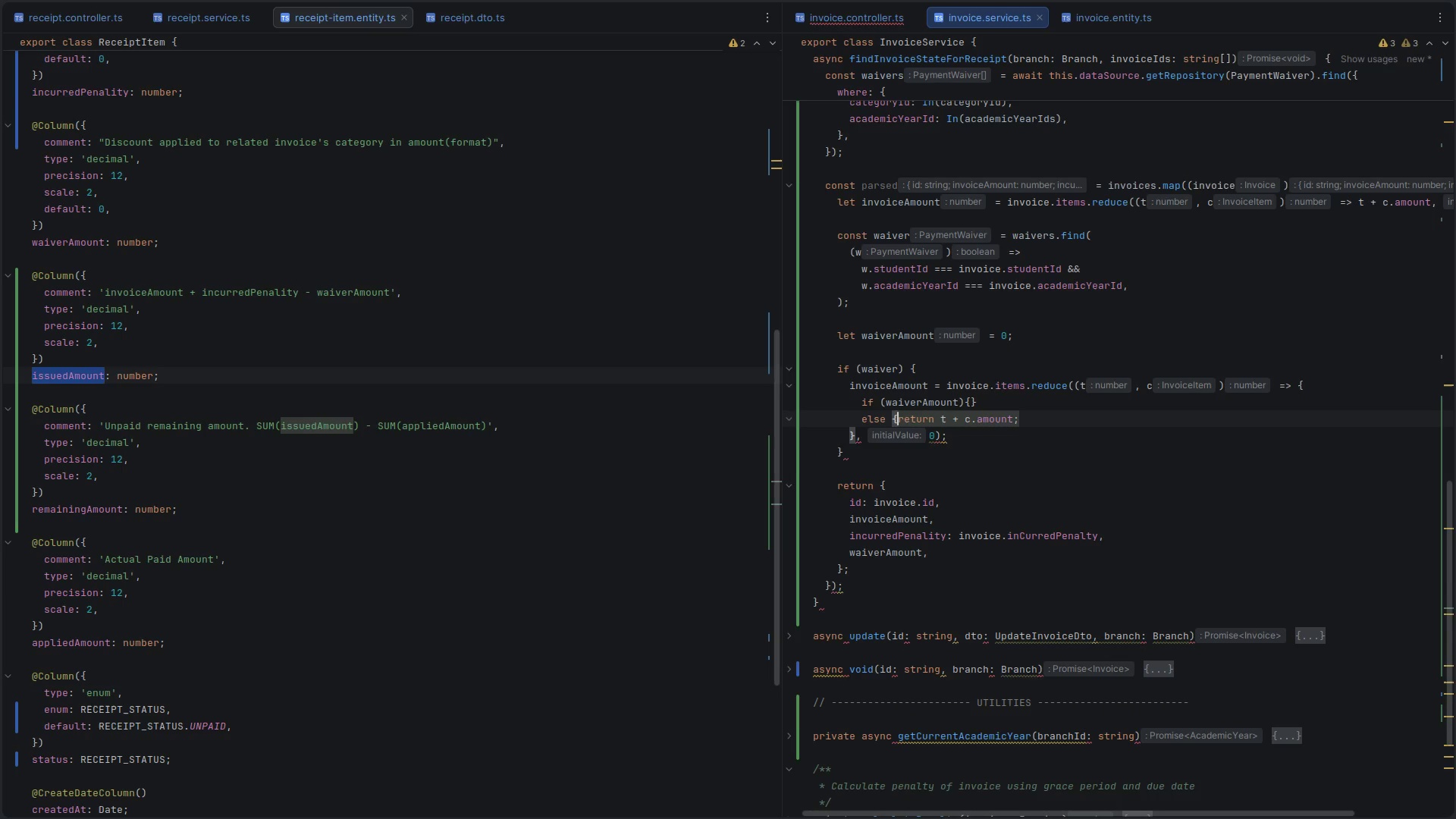 
left_click([1034, 416])
 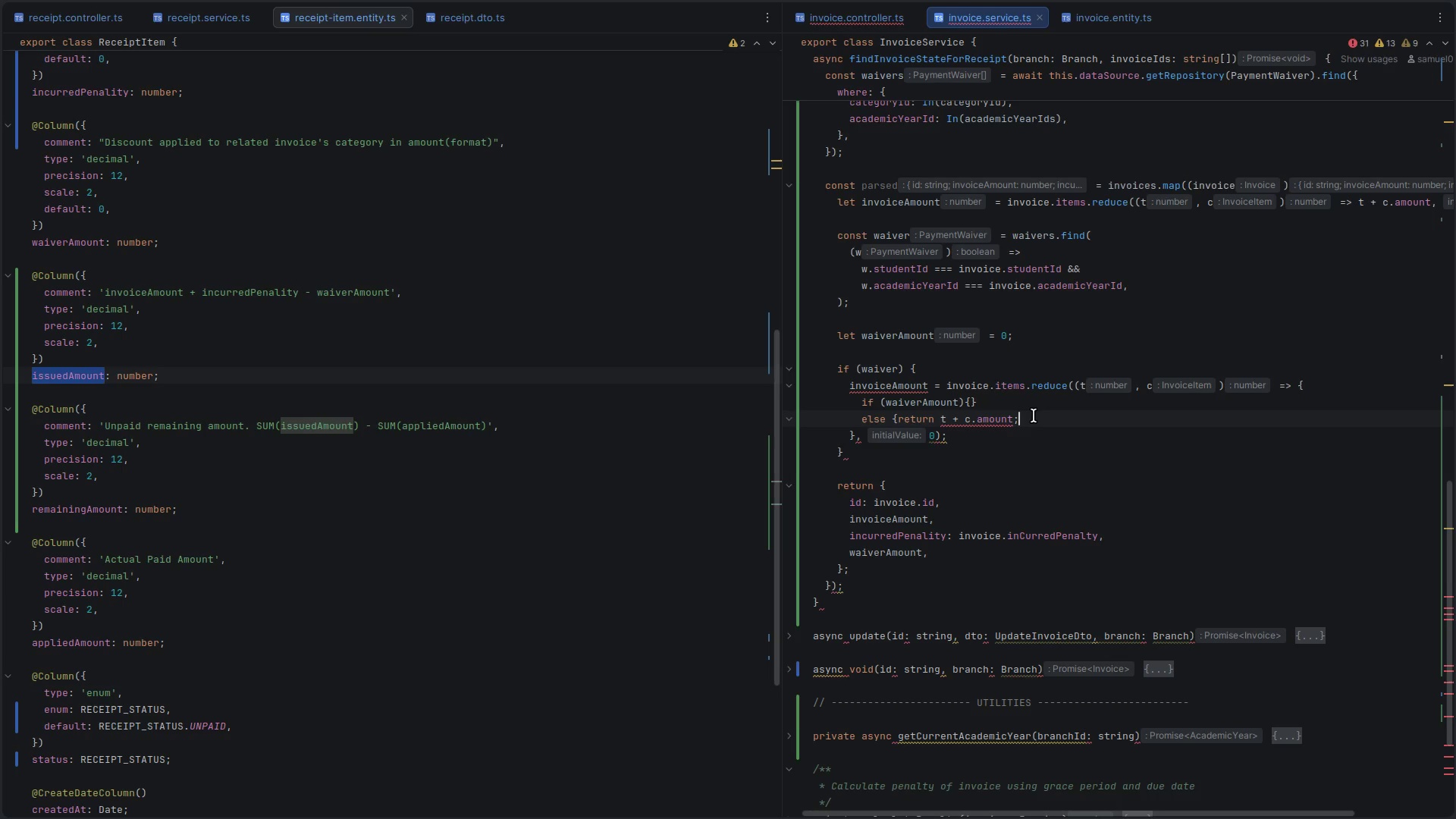 
key(Shift+BracketRight)
 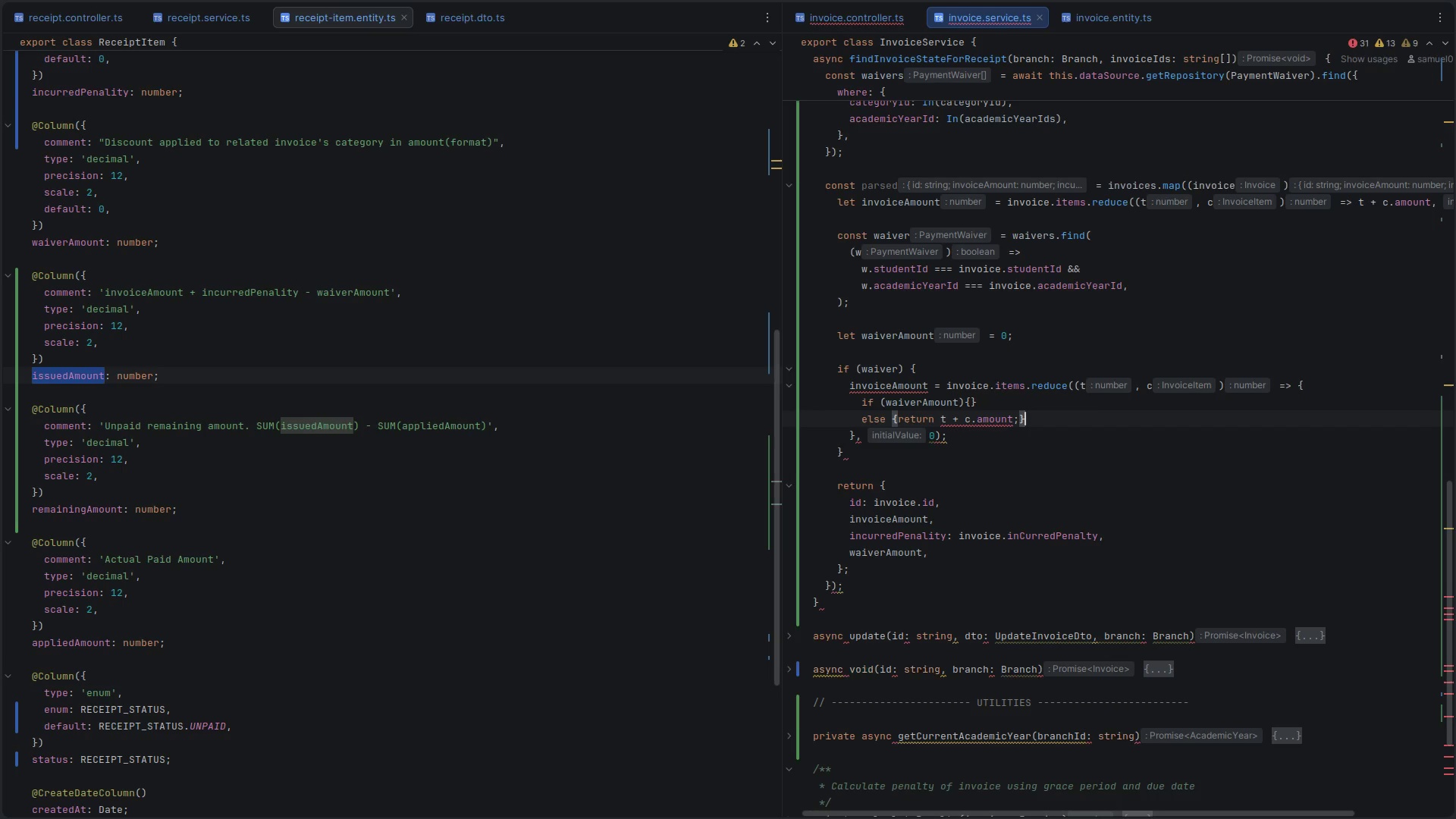 
key(ArrowUp)
 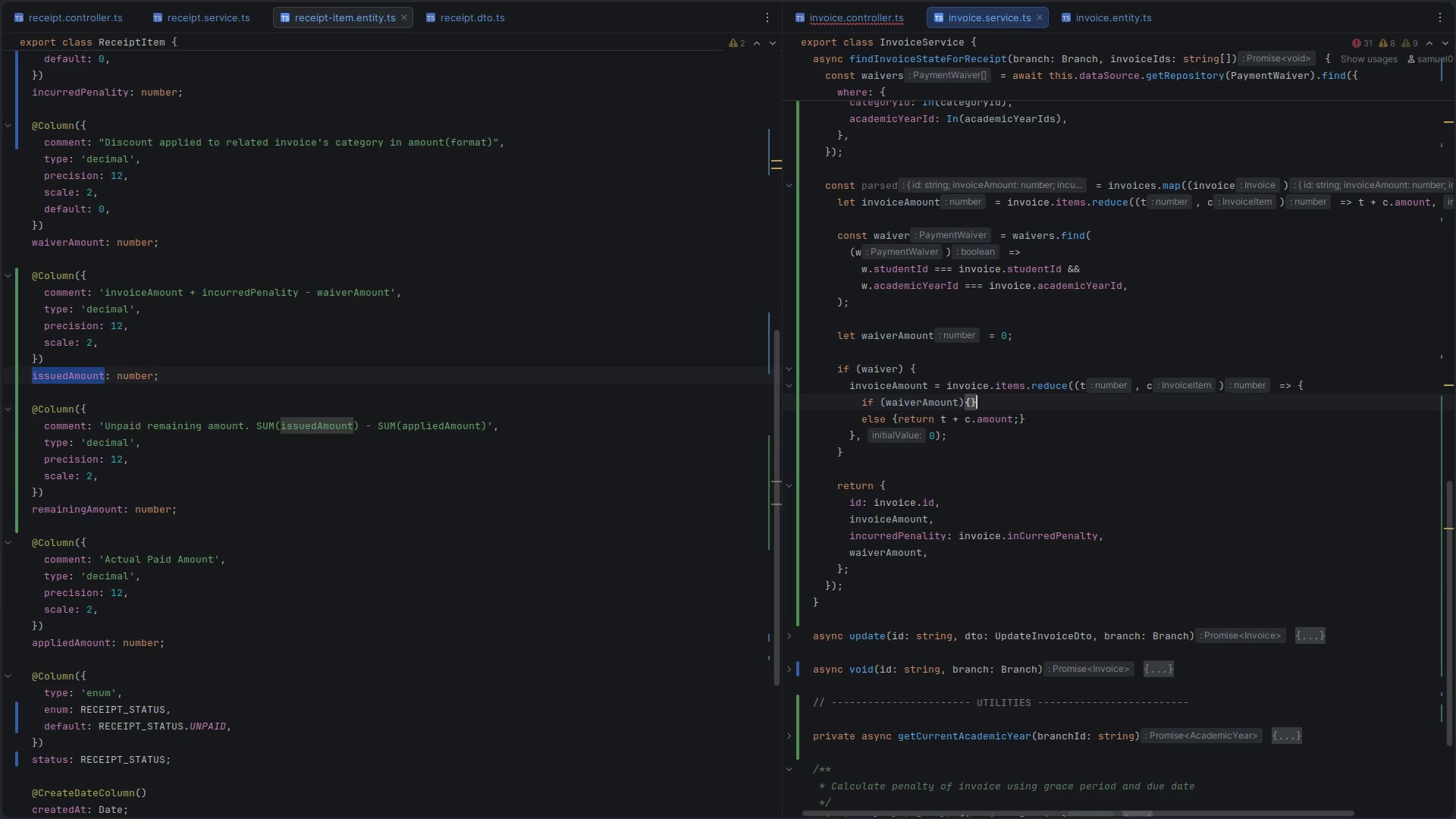 
key(ArrowLeft)
 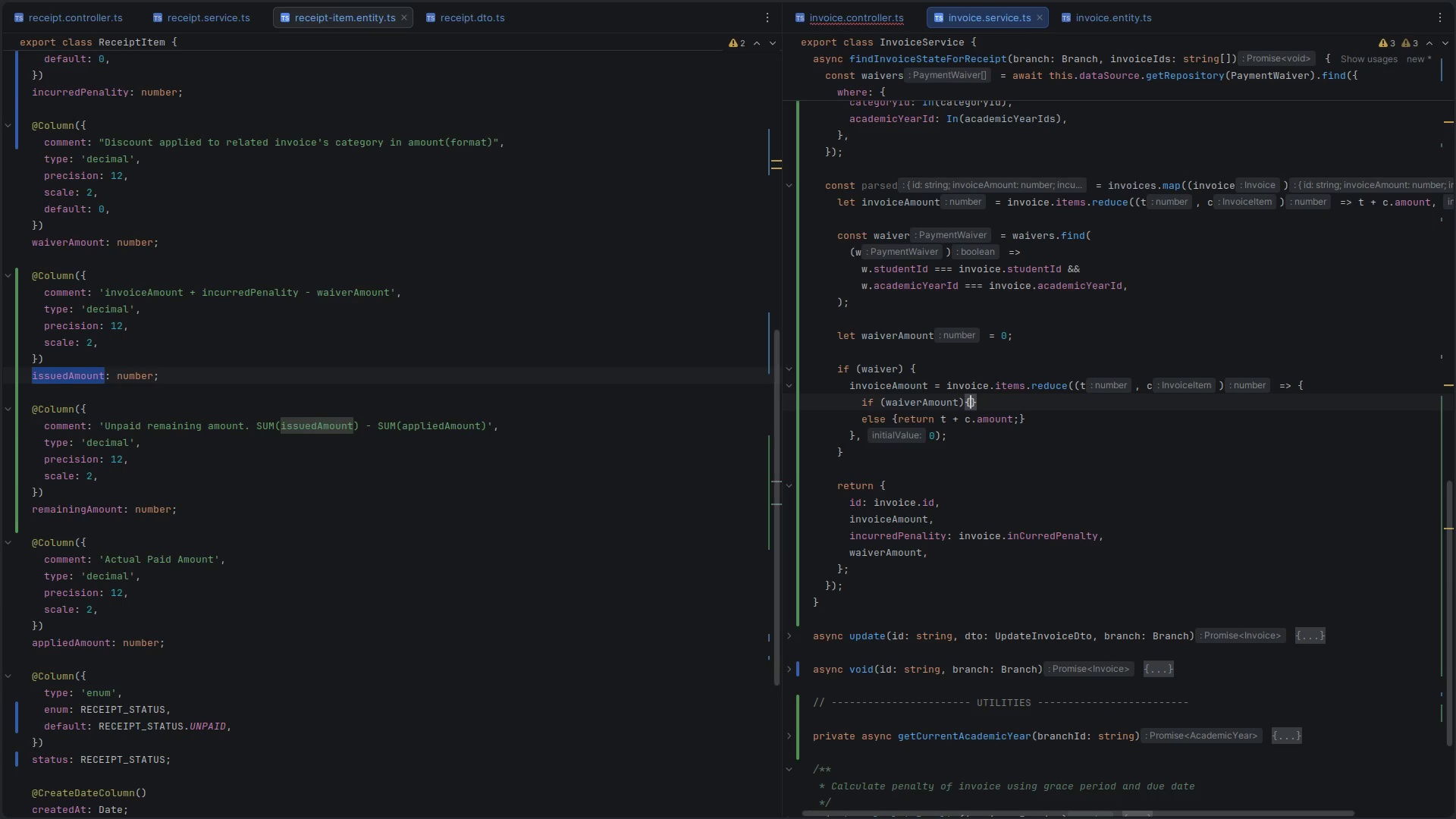 
key(Enter)
 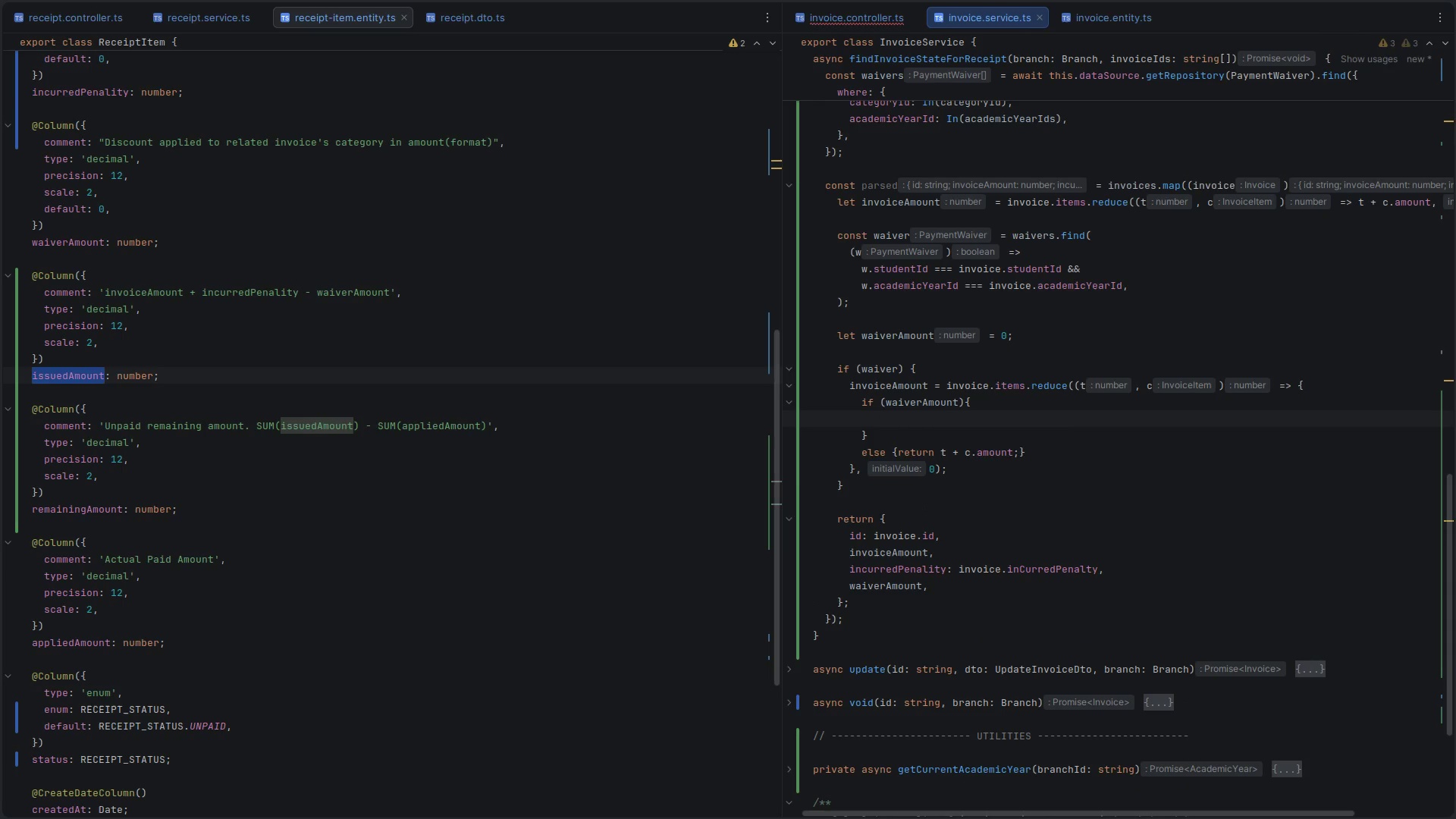 
hold_key(key=ControlLeft, duration=0.8)
 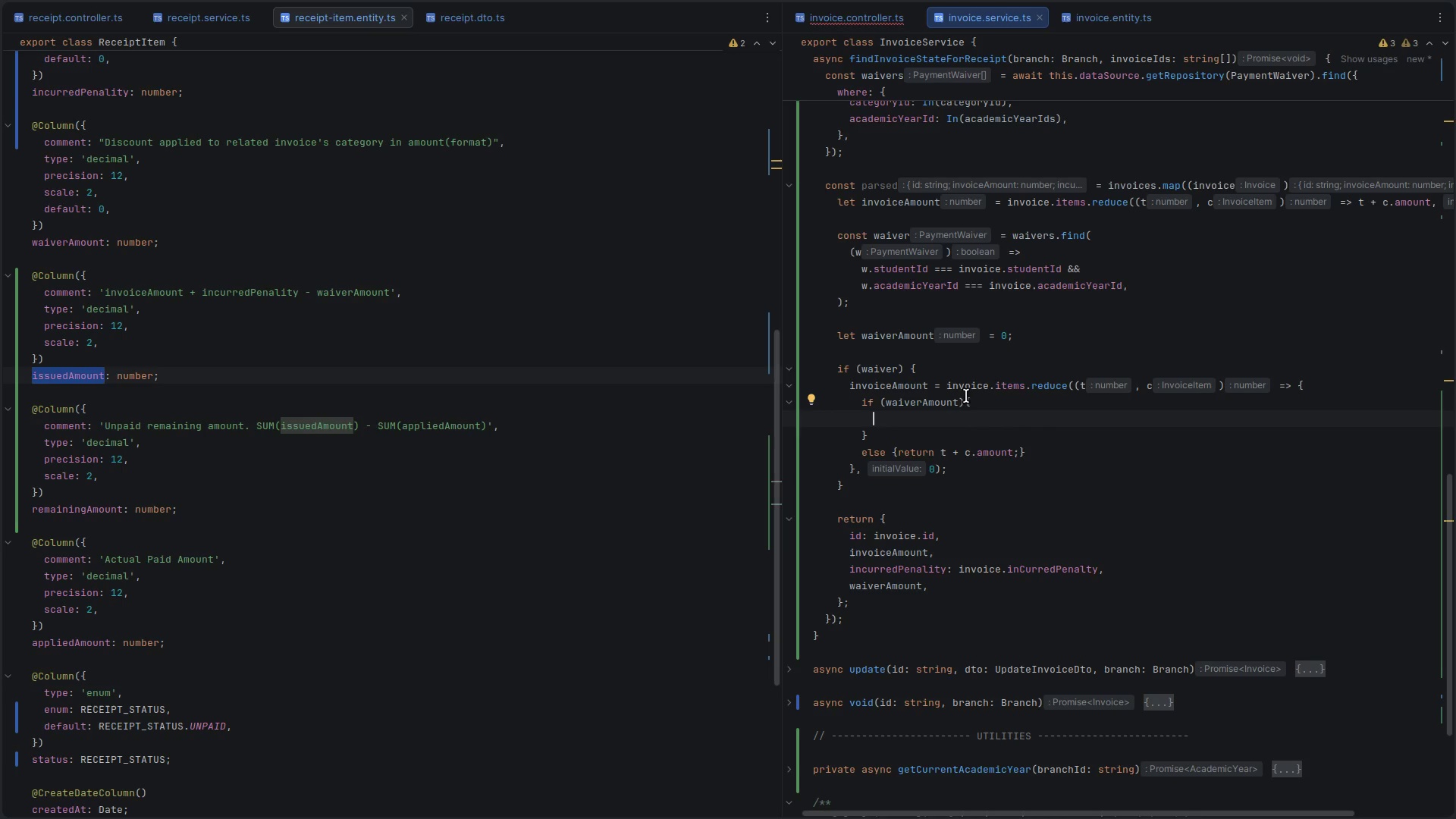 
double_click([940, 399])
 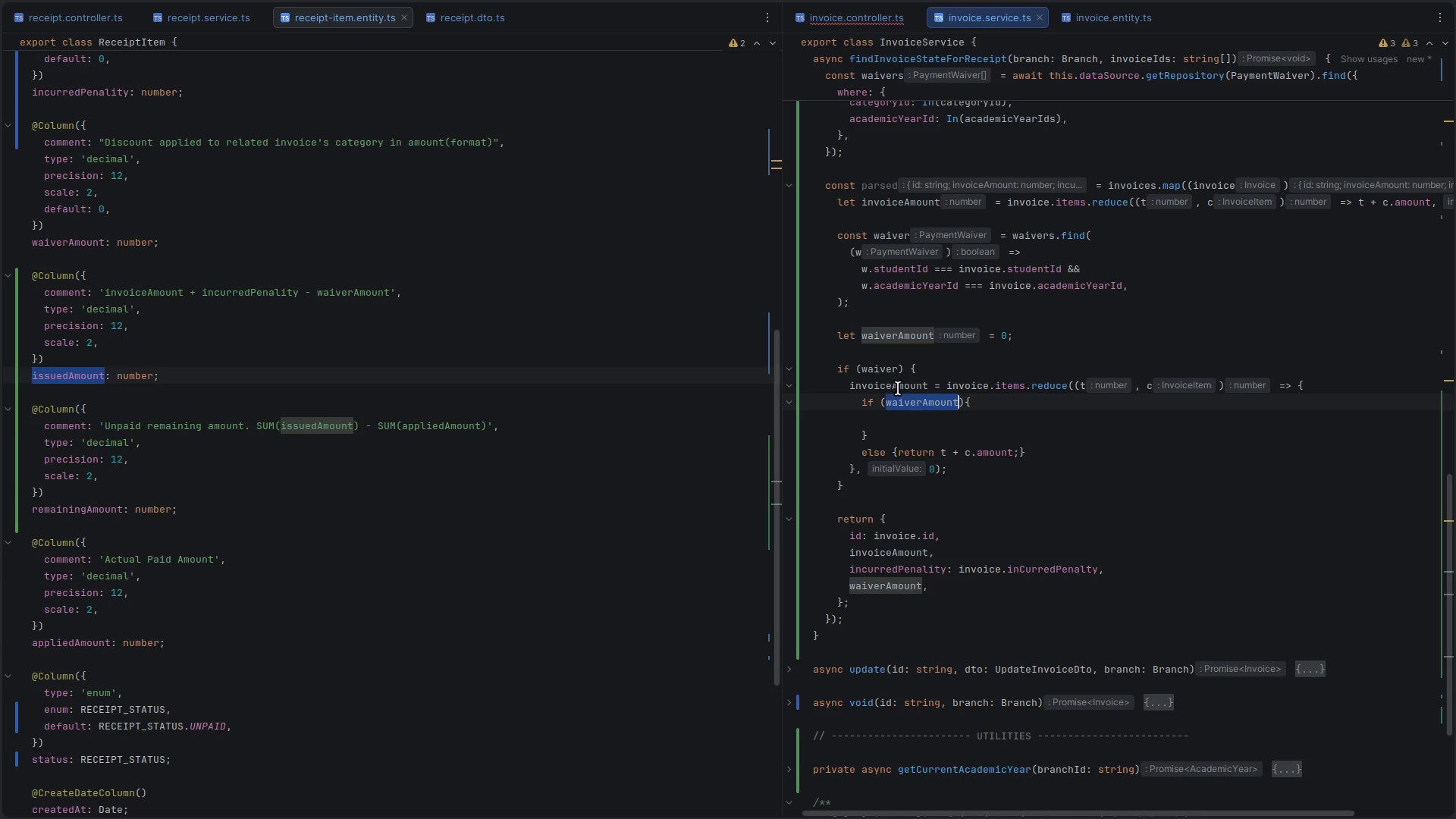 
double_click([877, 375])
 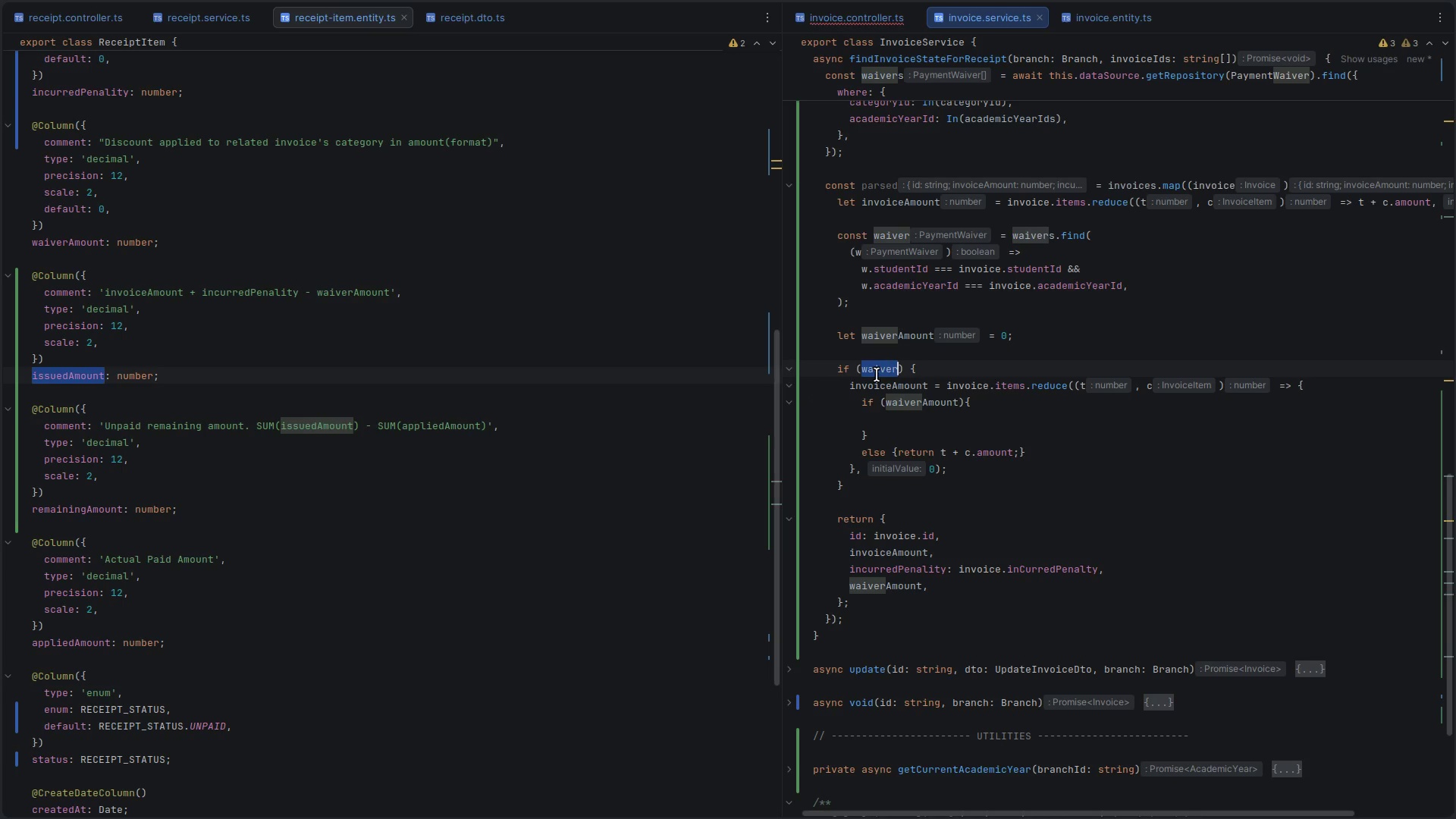 
key(Control+C)
 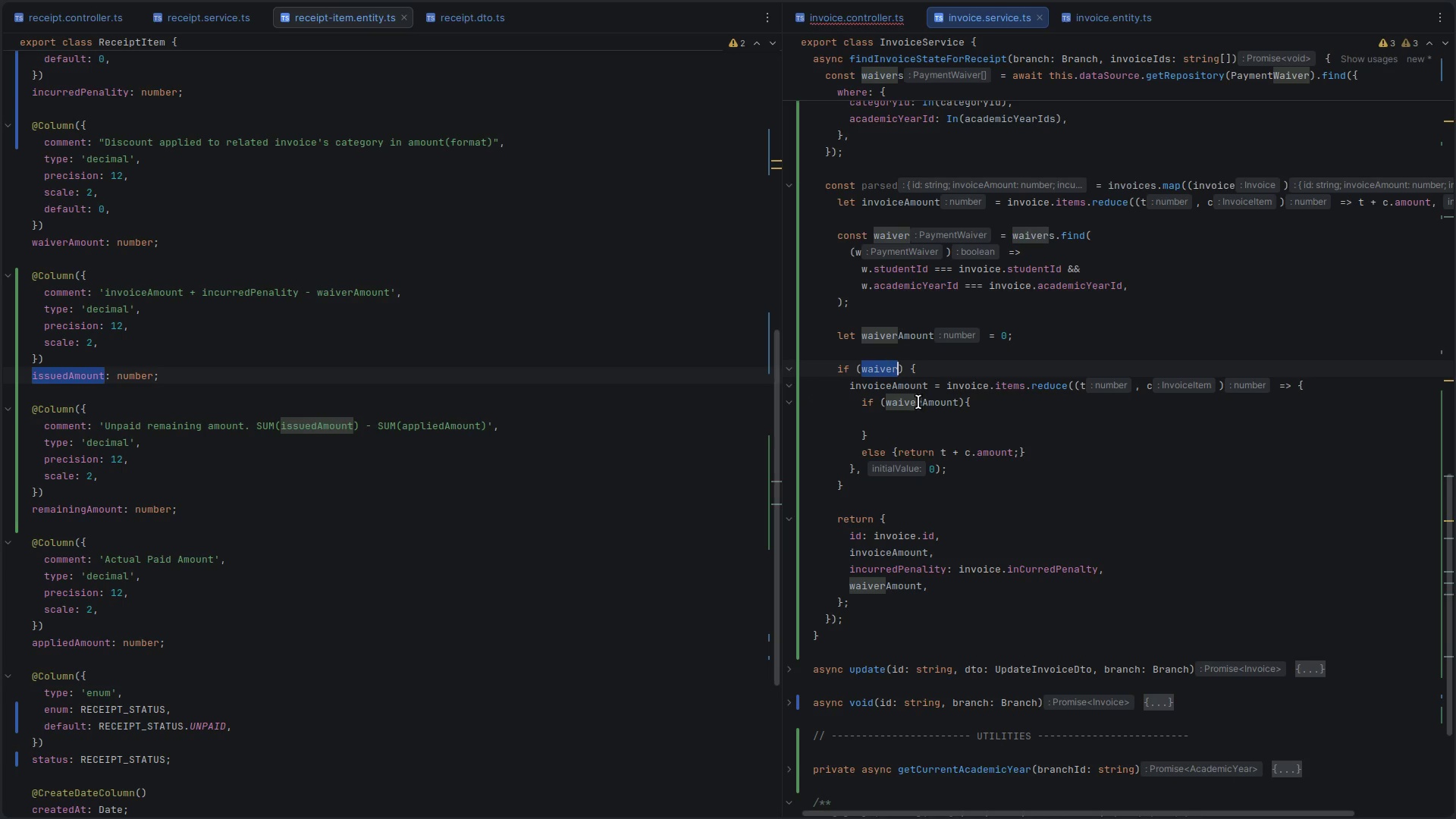 
double_click([918, 402])
 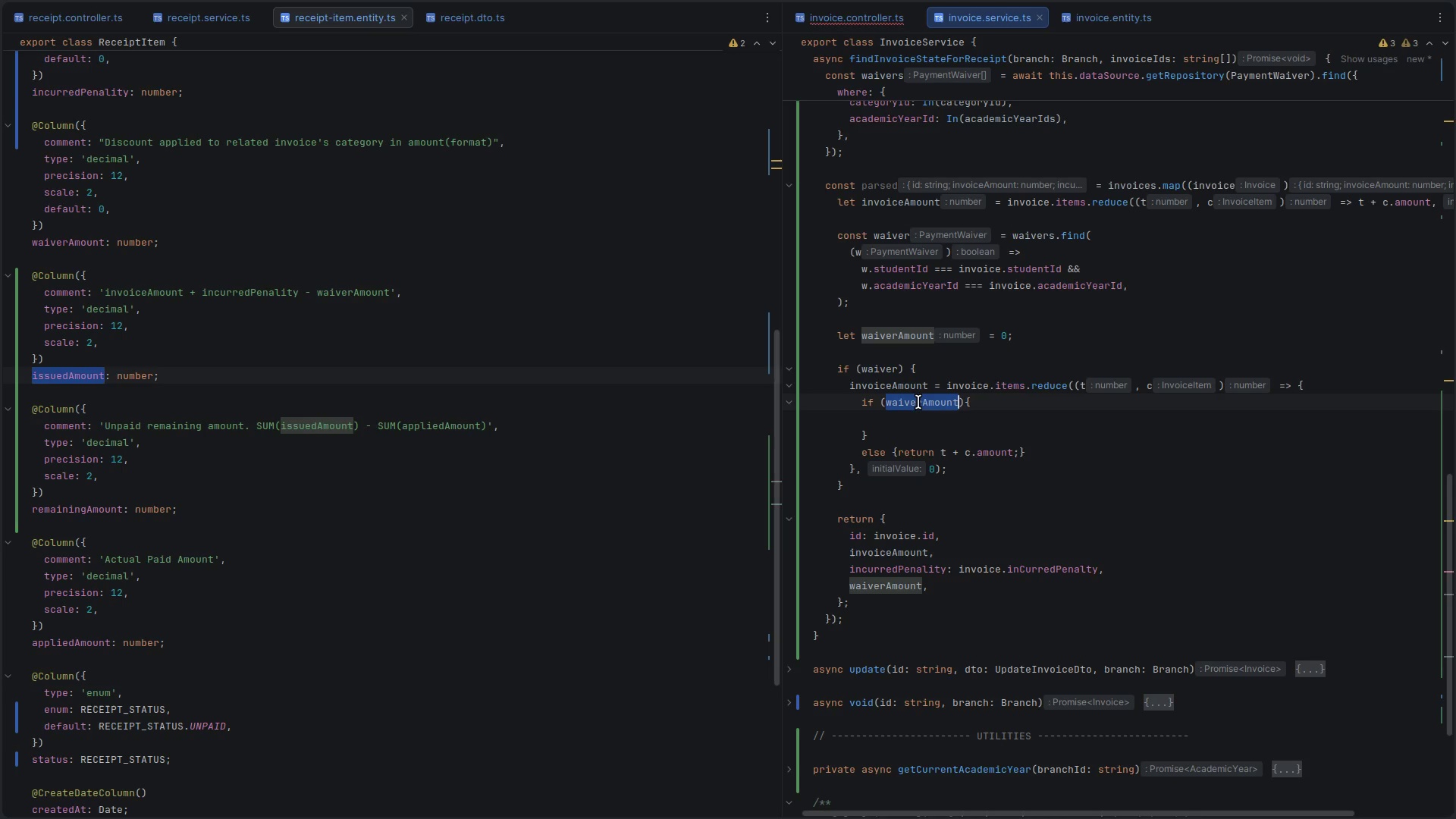 
key(Control+V)
 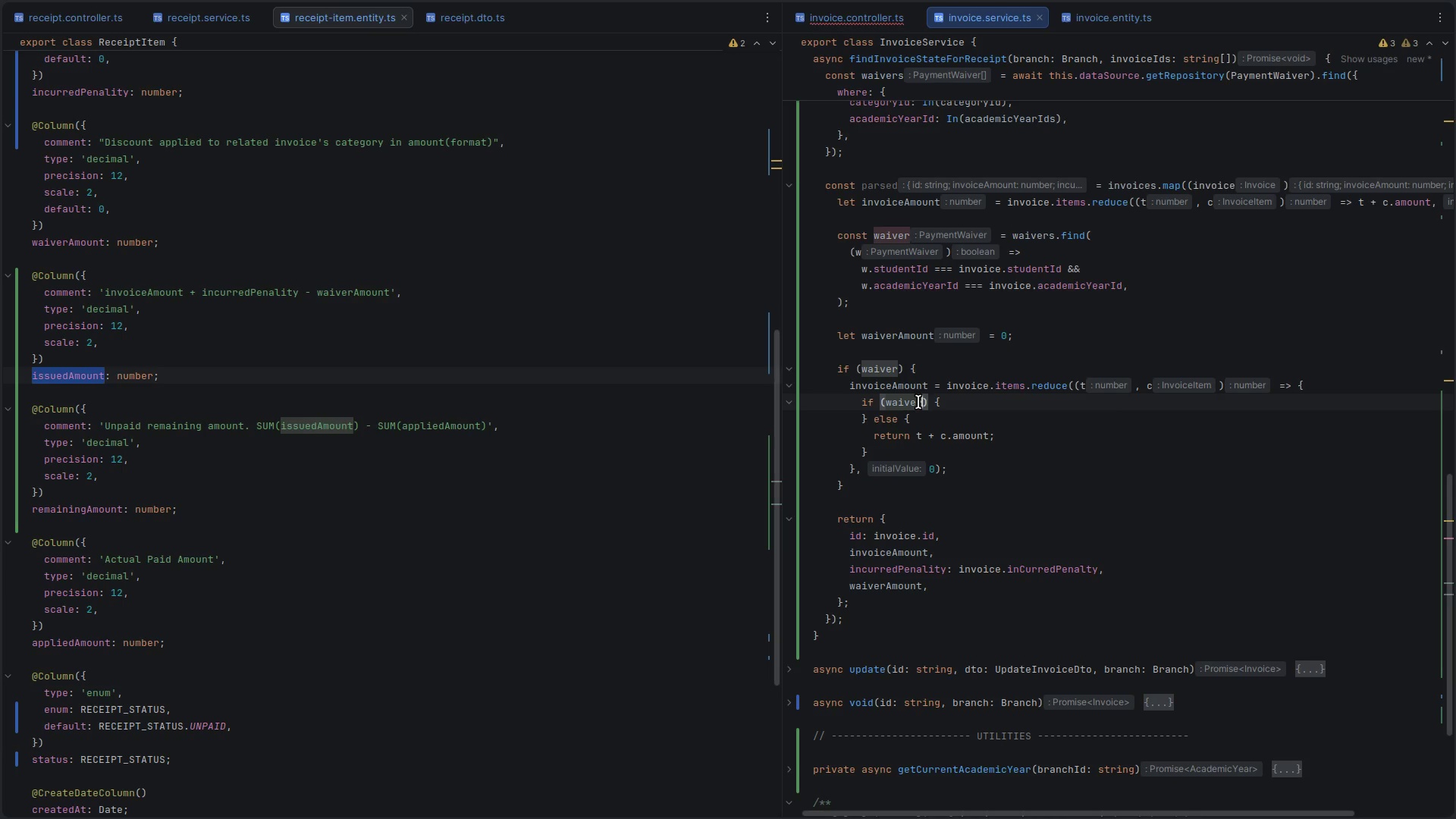 
key(Period)
 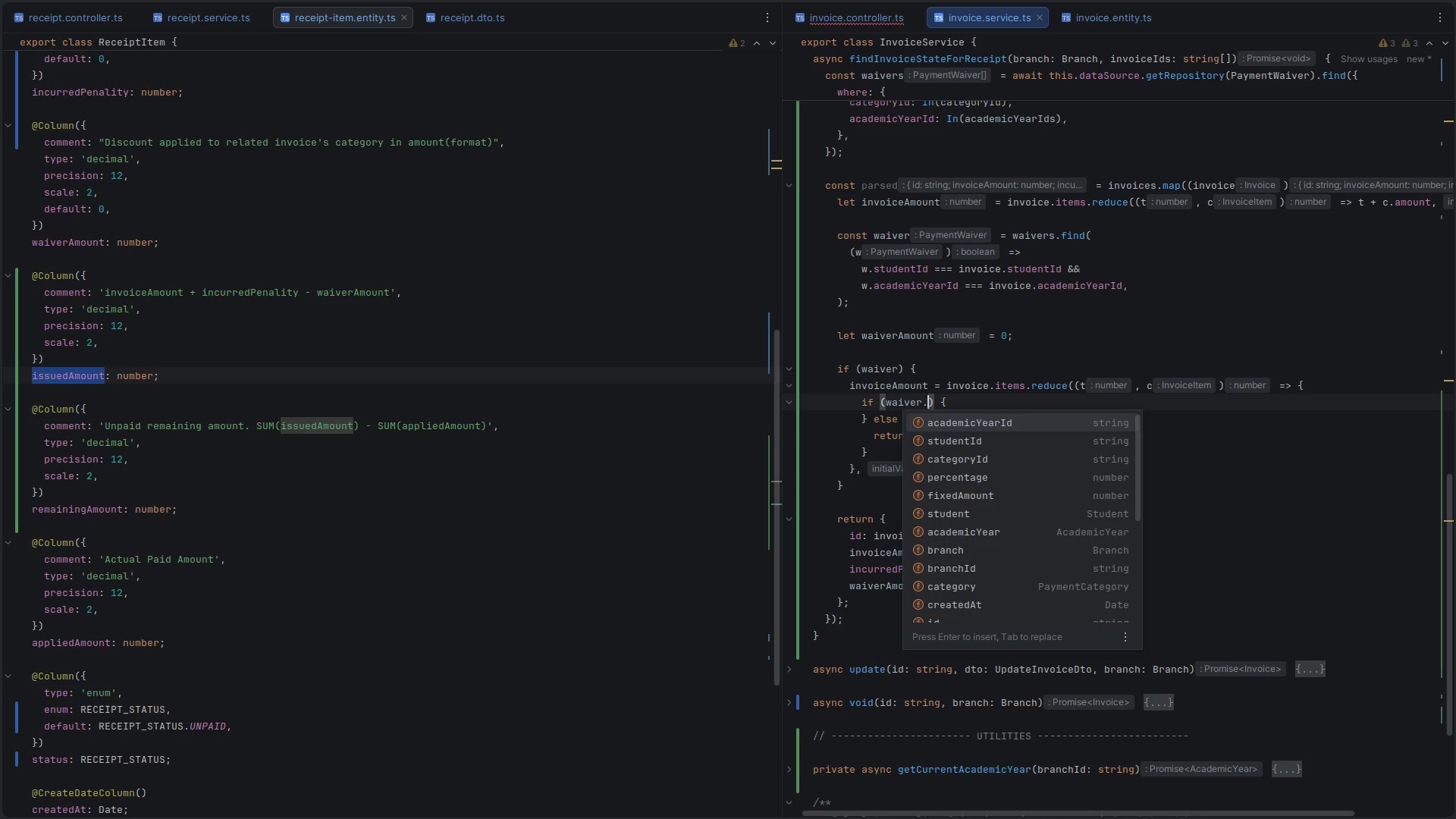 
key(C)
 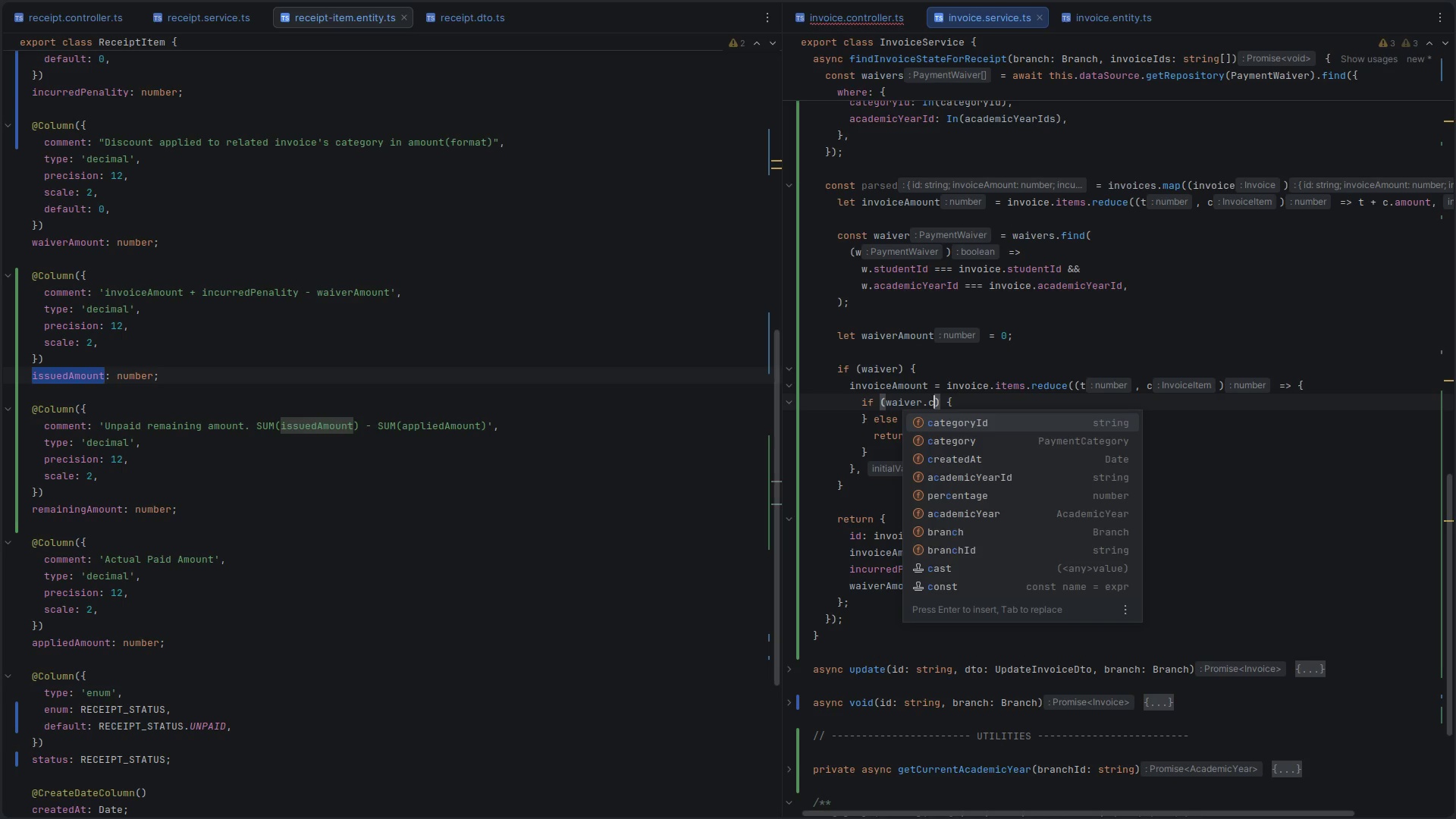 
hold_key(key=Backspace, duration=0.68)
 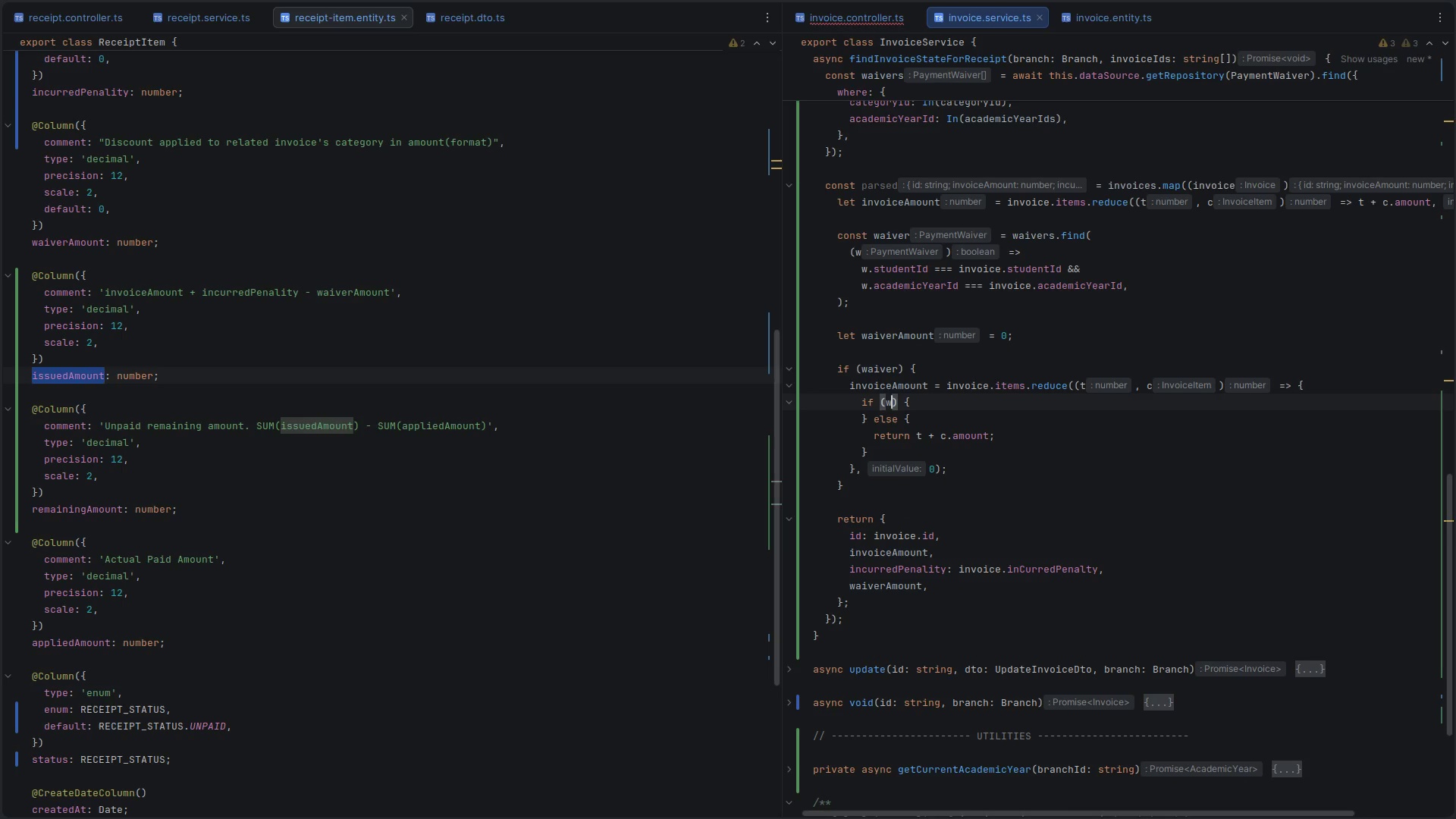 
key(Backspace)
 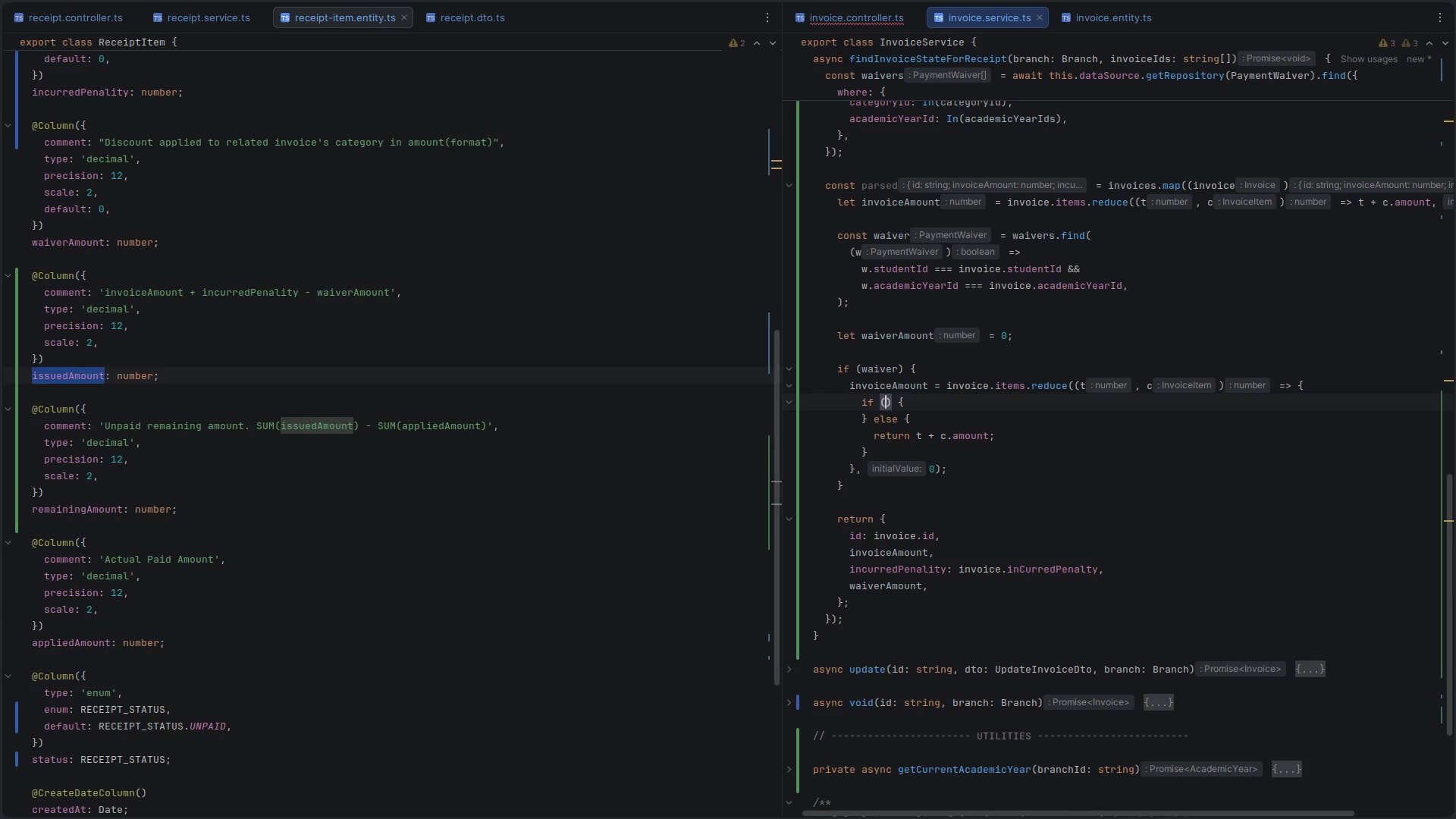 
key(Shift+1)
 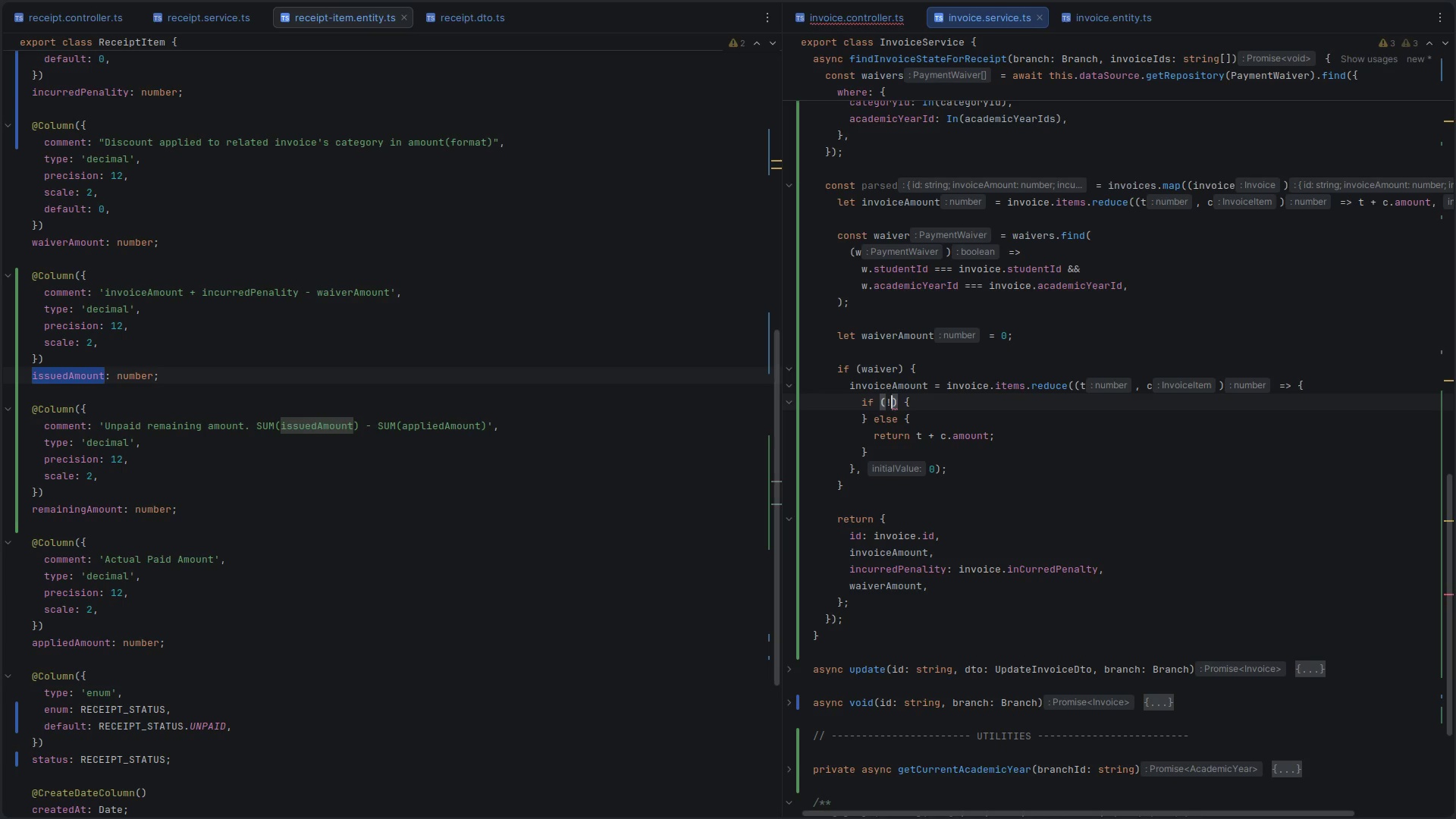 
key(Control+V)
 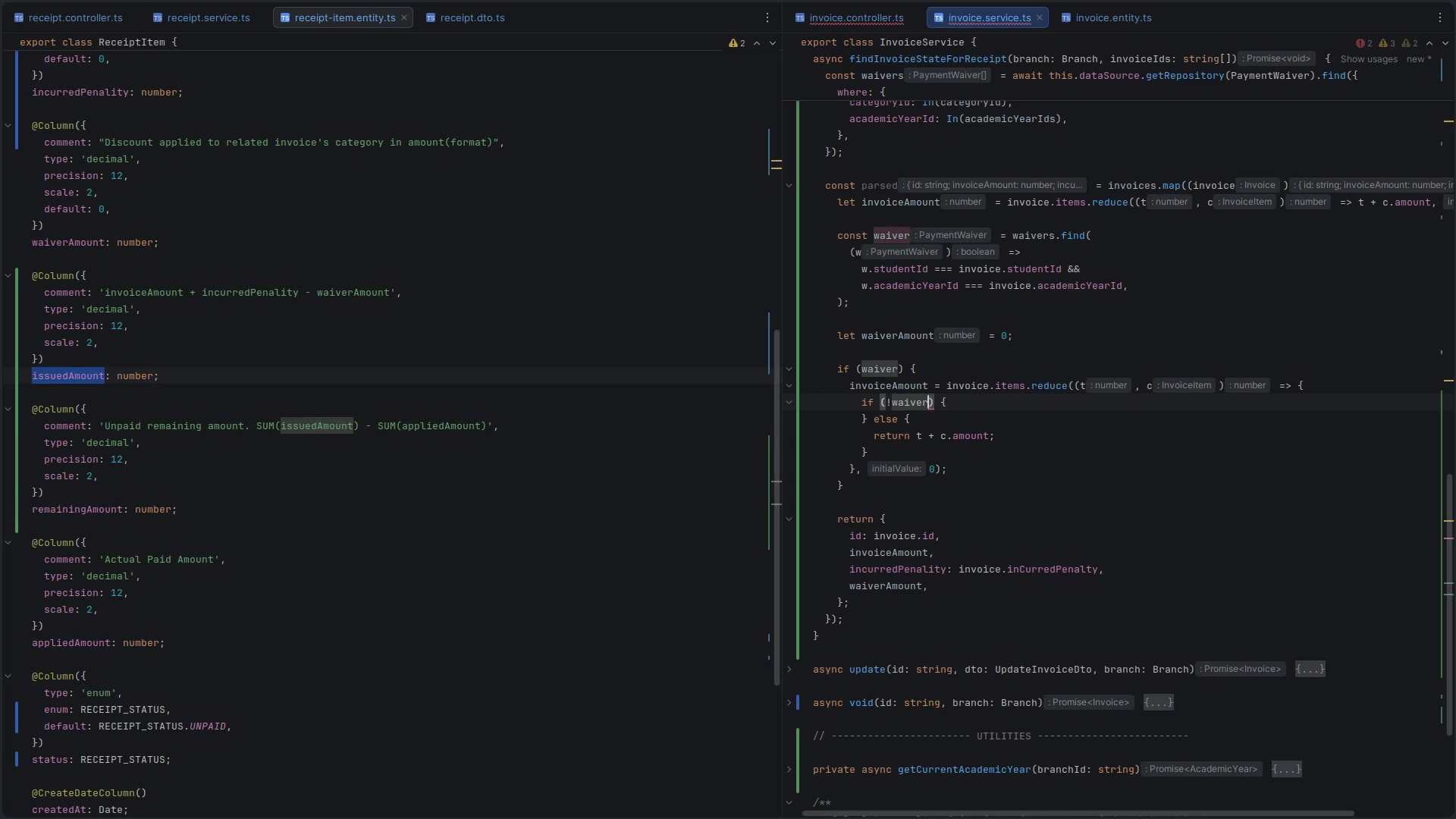 
type(.ca)
 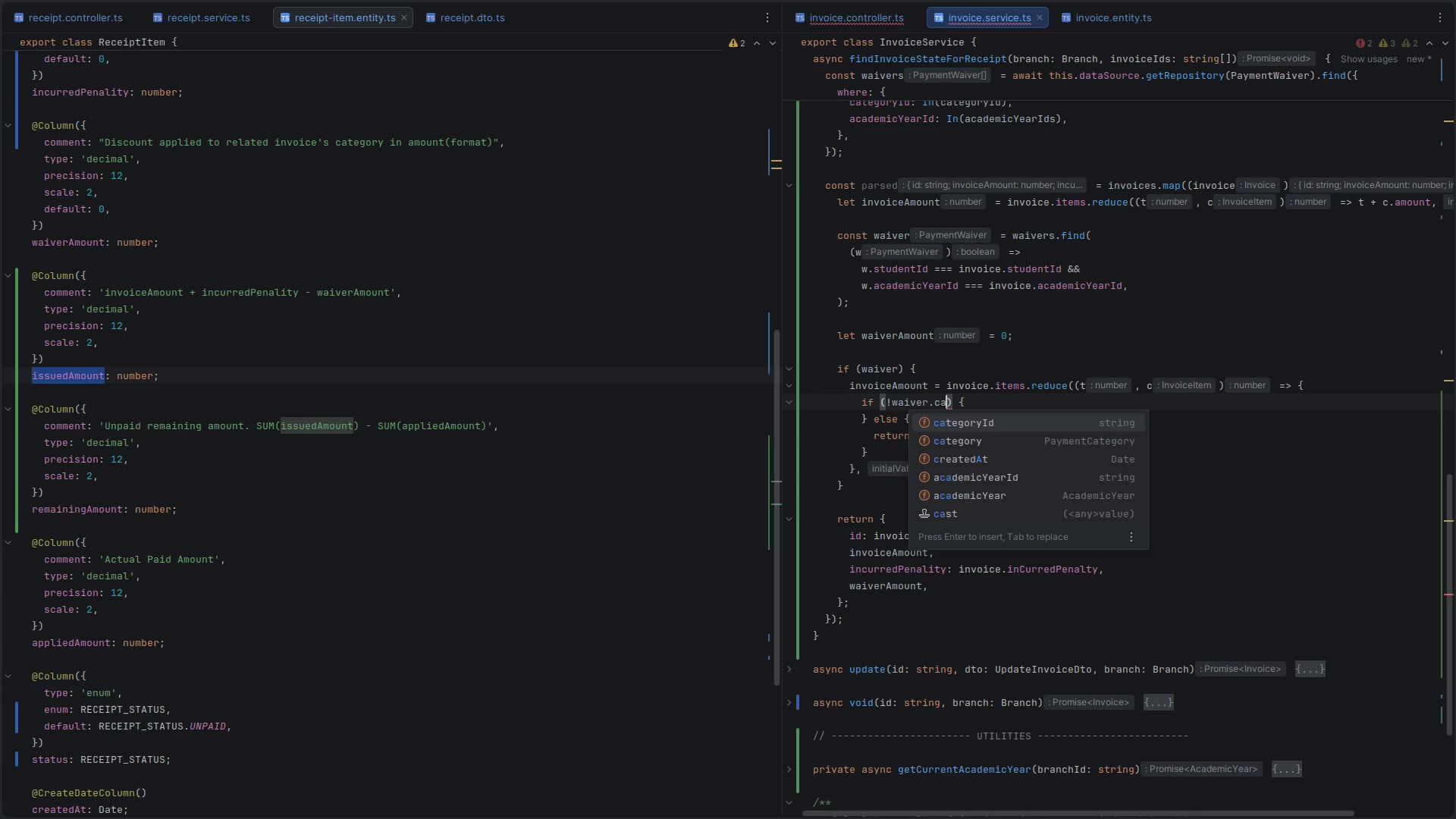 
key(Enter)
 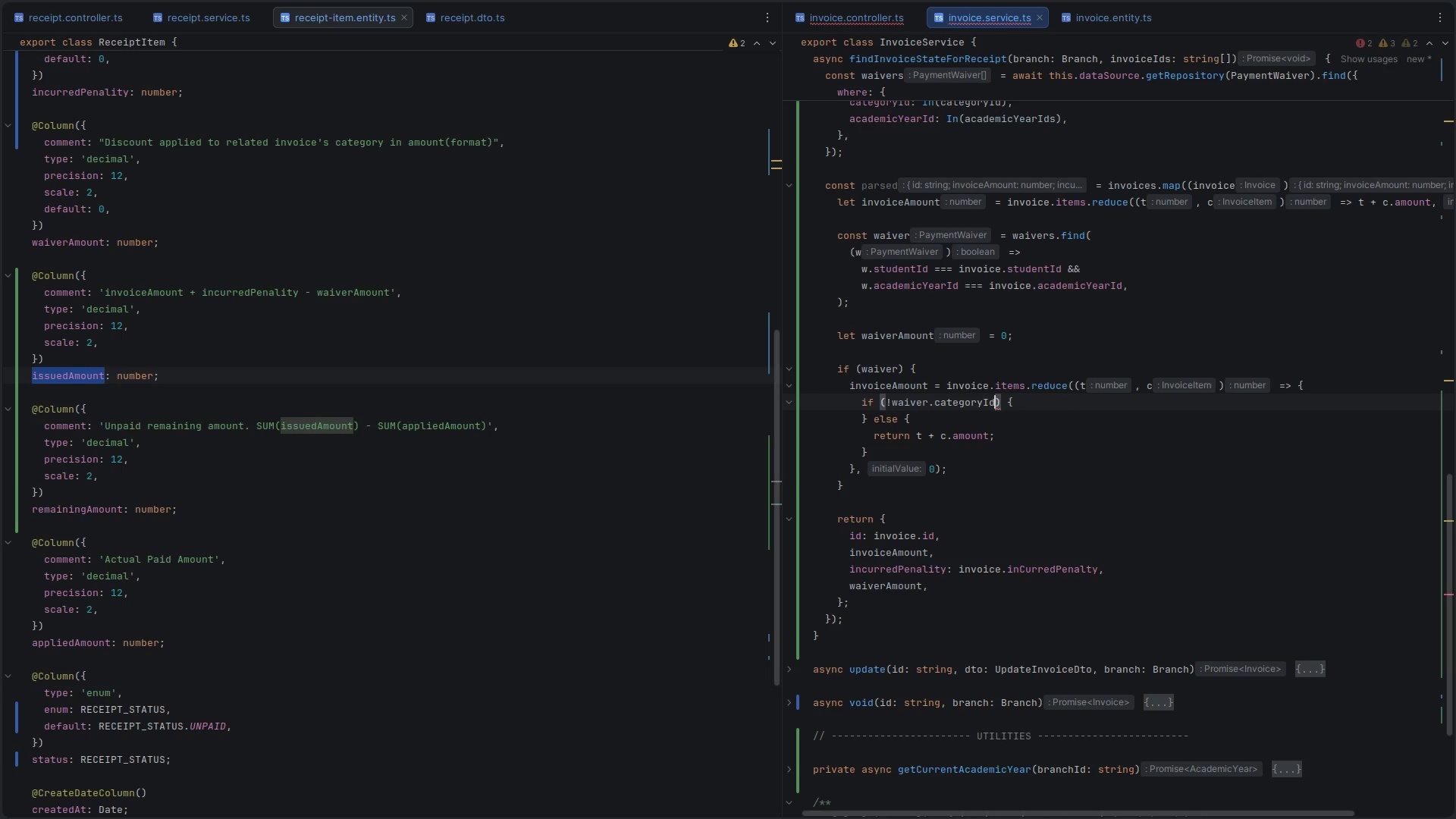 
key(Space)
 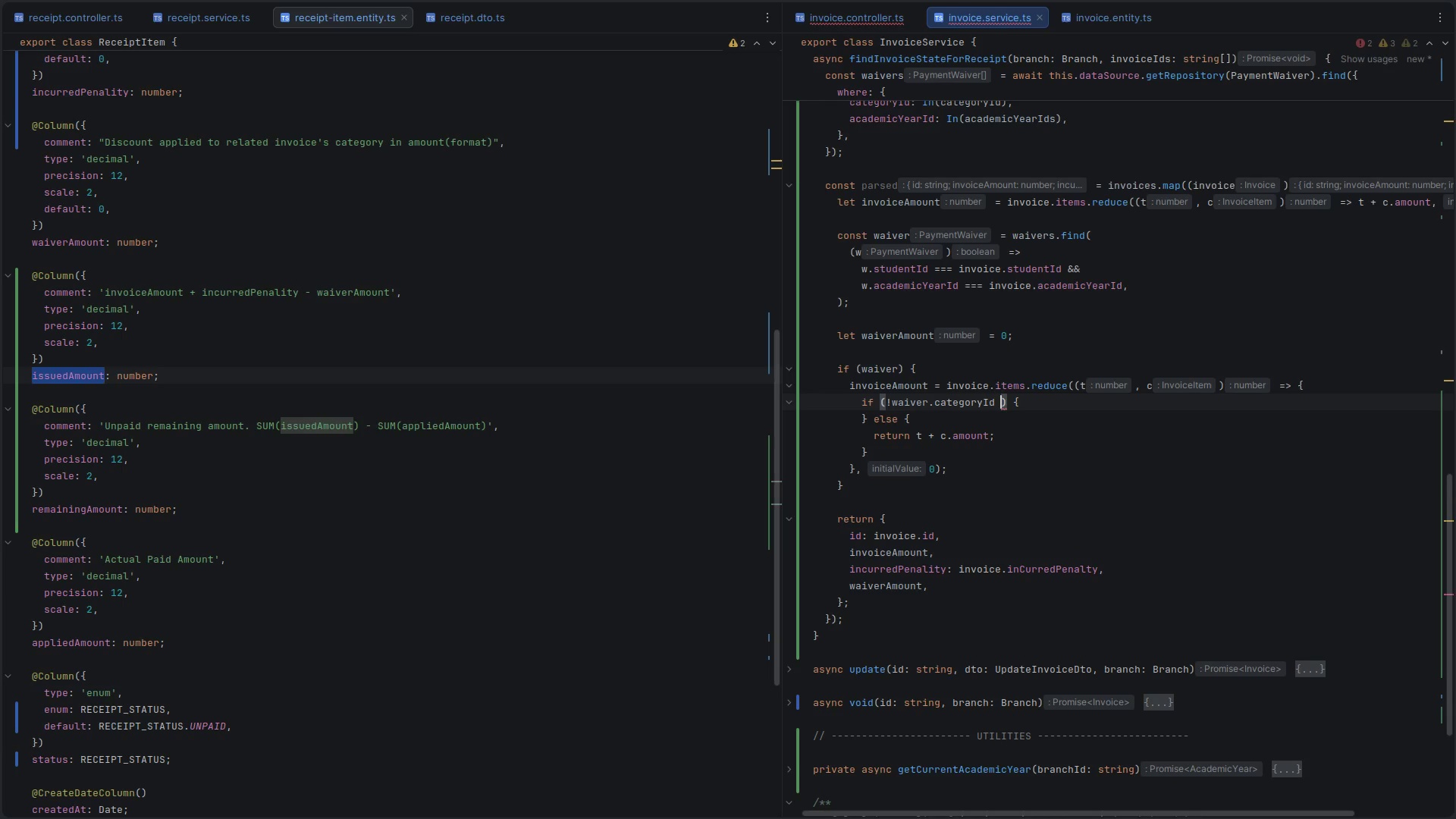 
key(Shift+Backslash)
 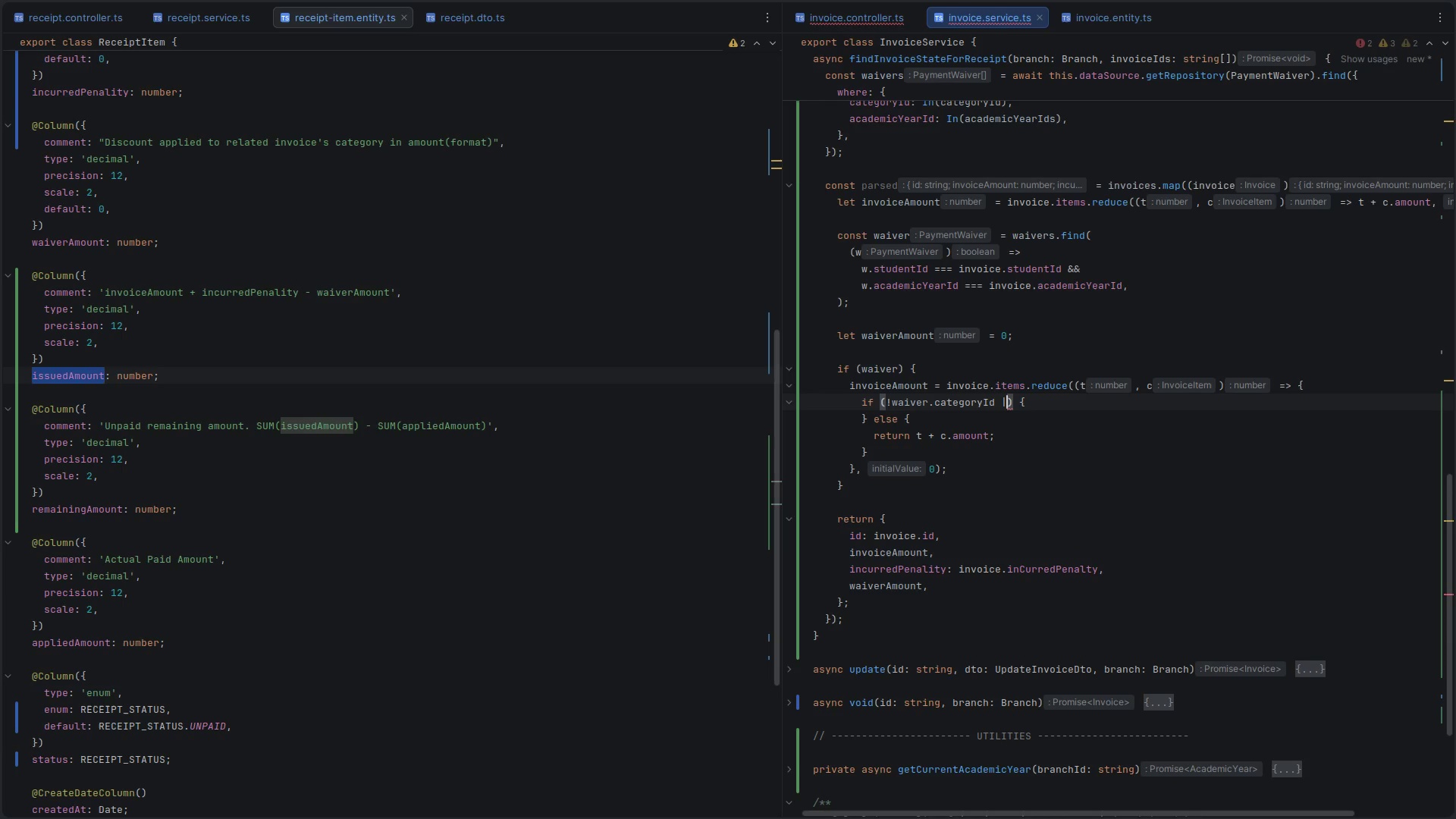 
key(Shift+Backslash)
 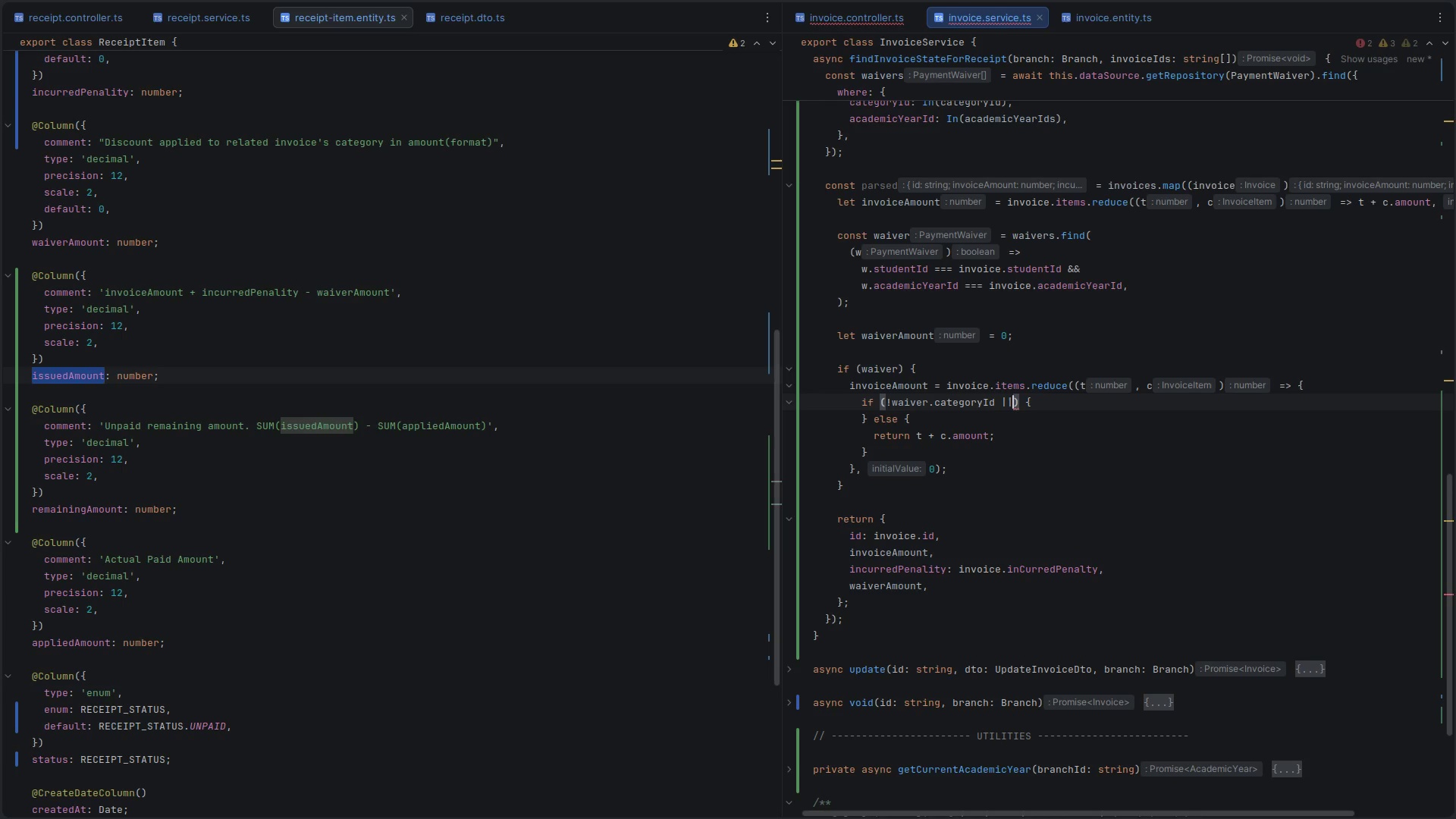 
key(Space)
 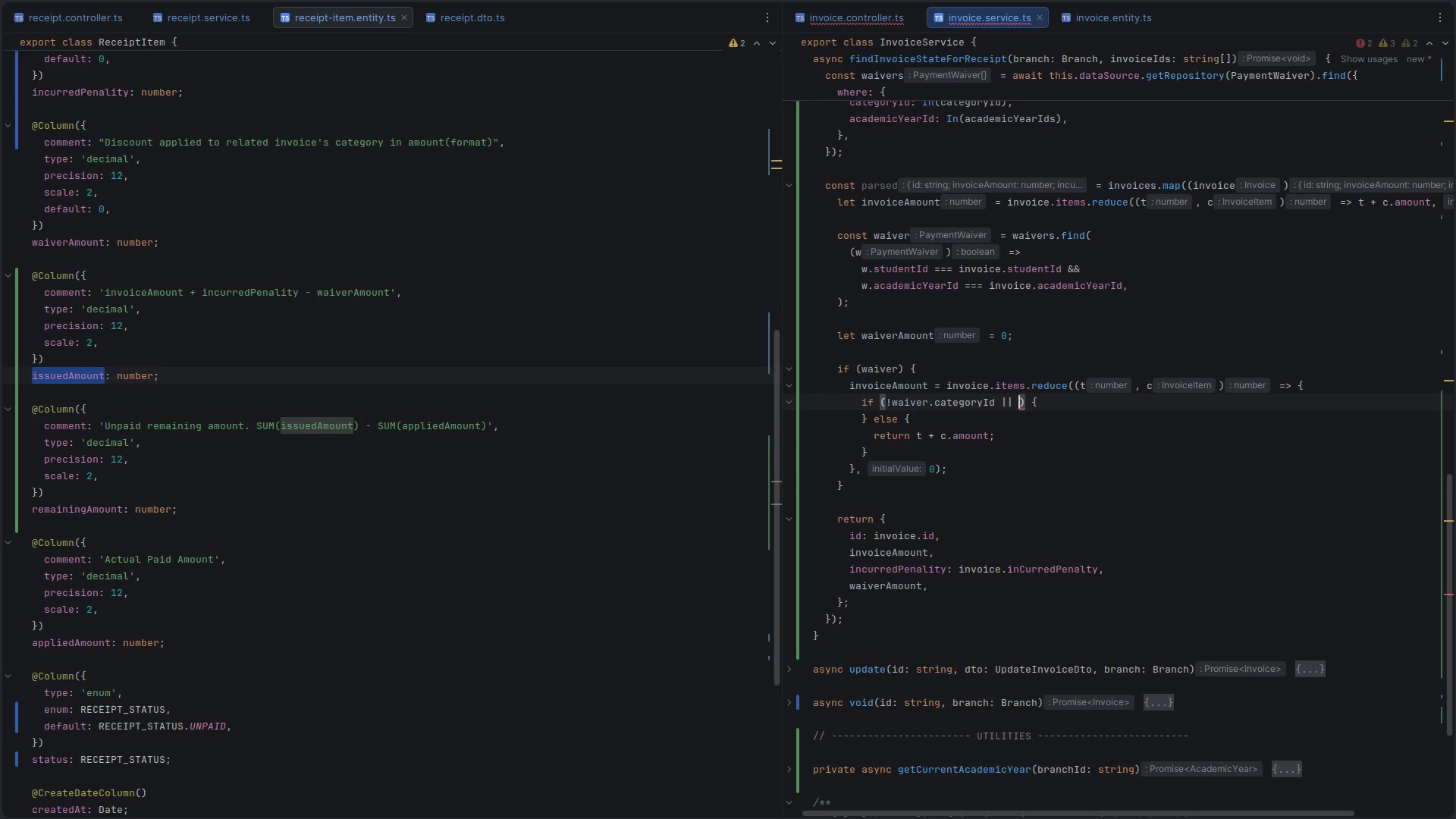 
key(Control+V)
 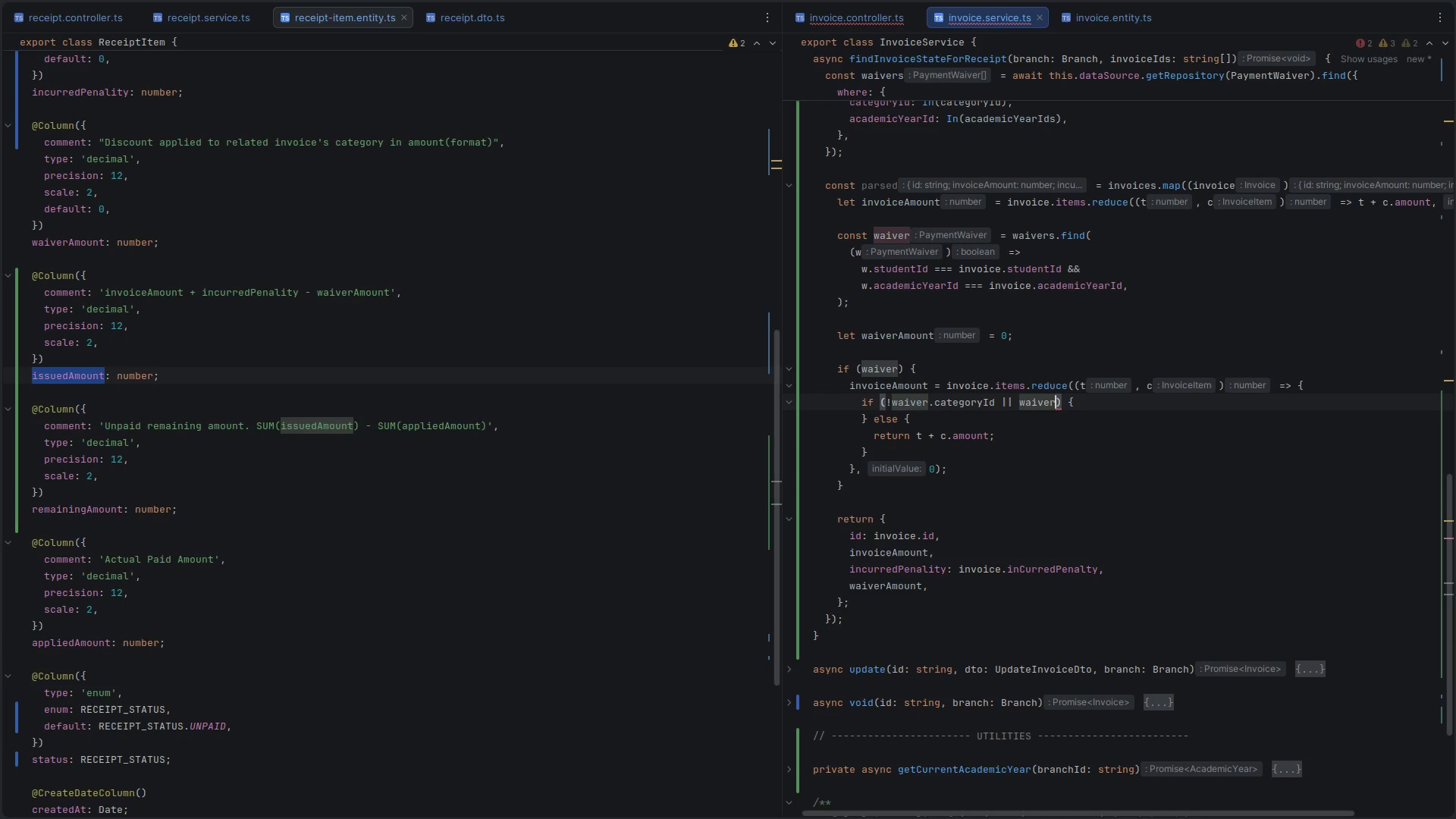 
type(.ca)
 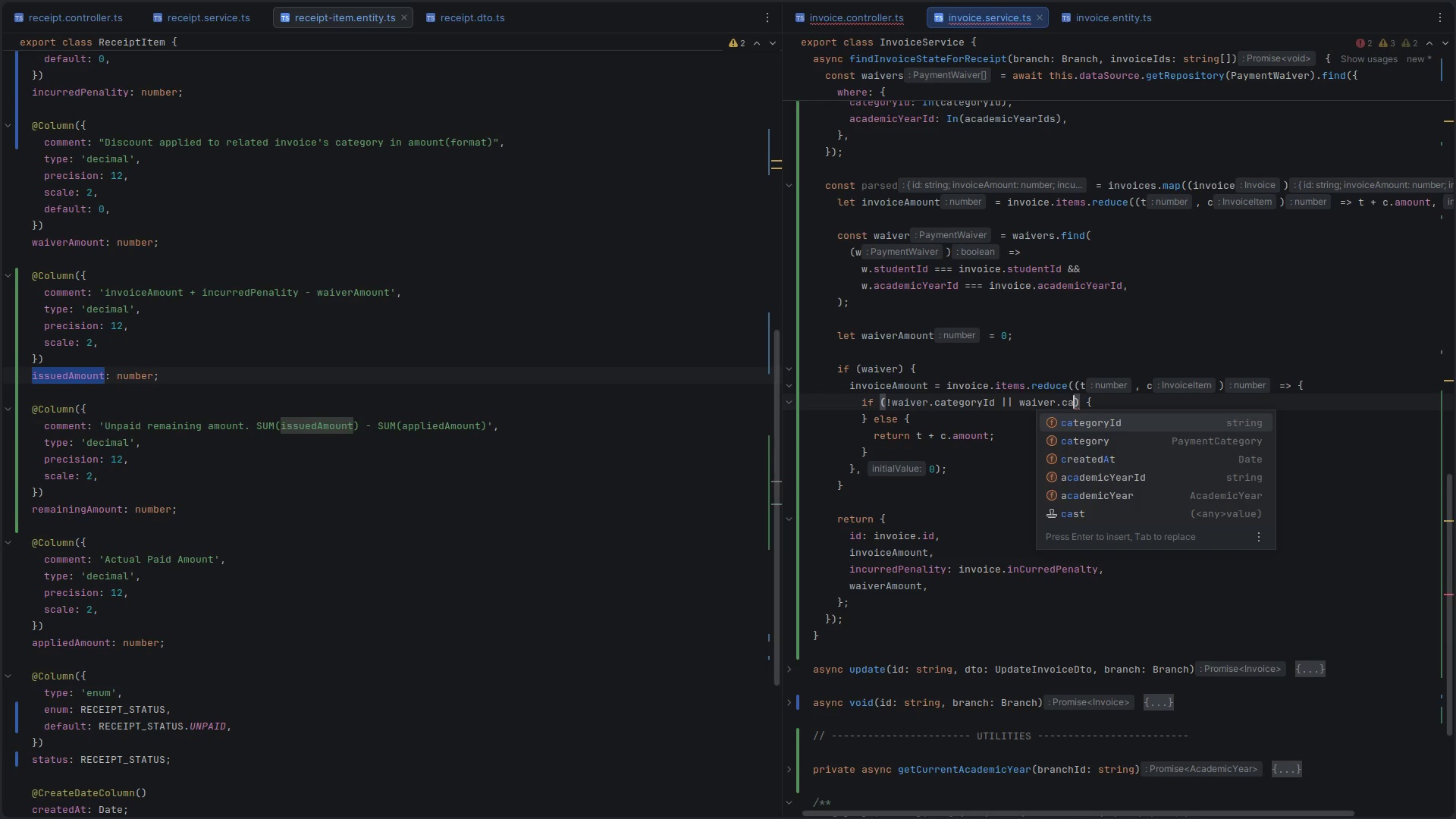 
key(Enter)
 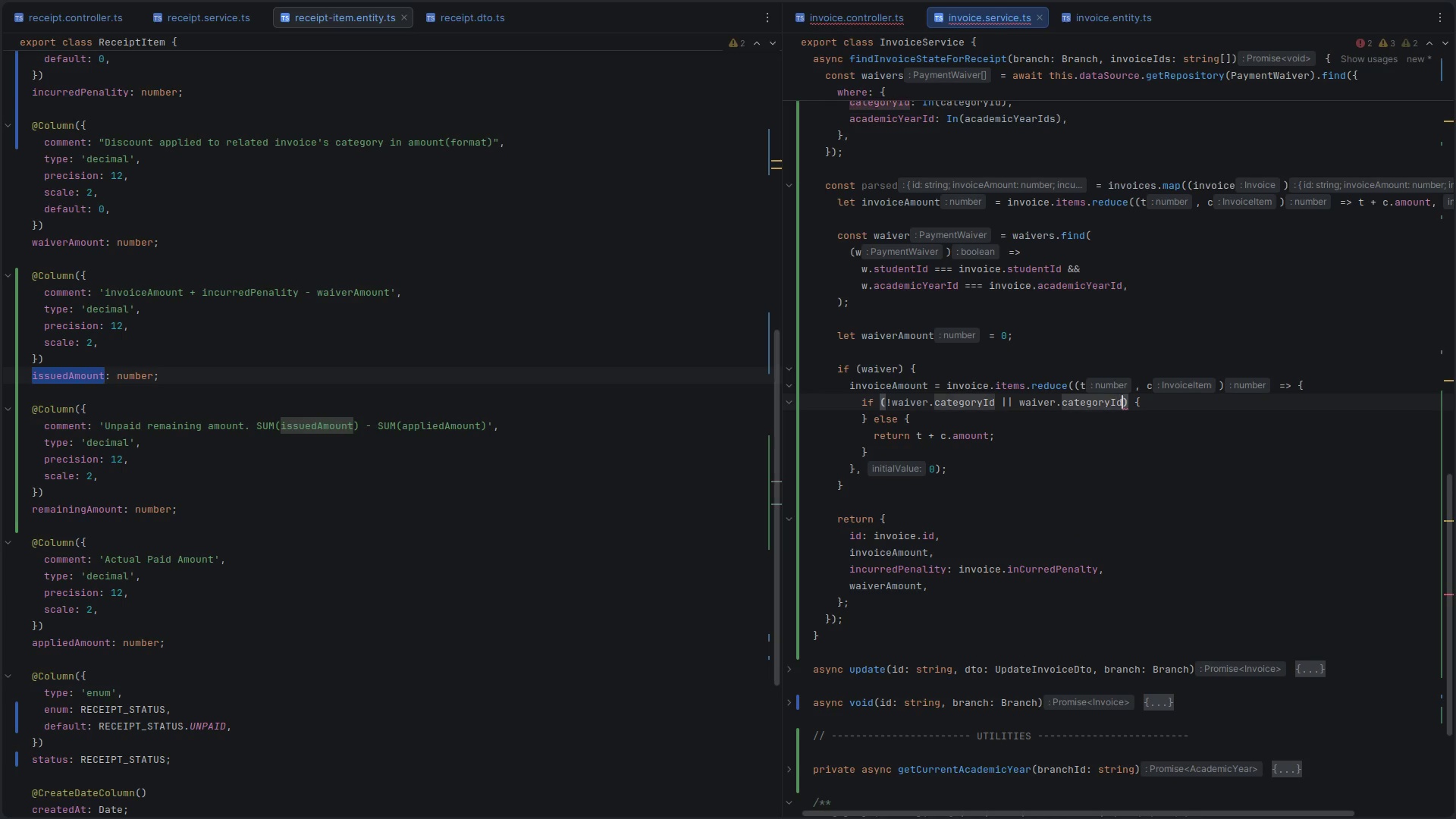 
key(Space)
 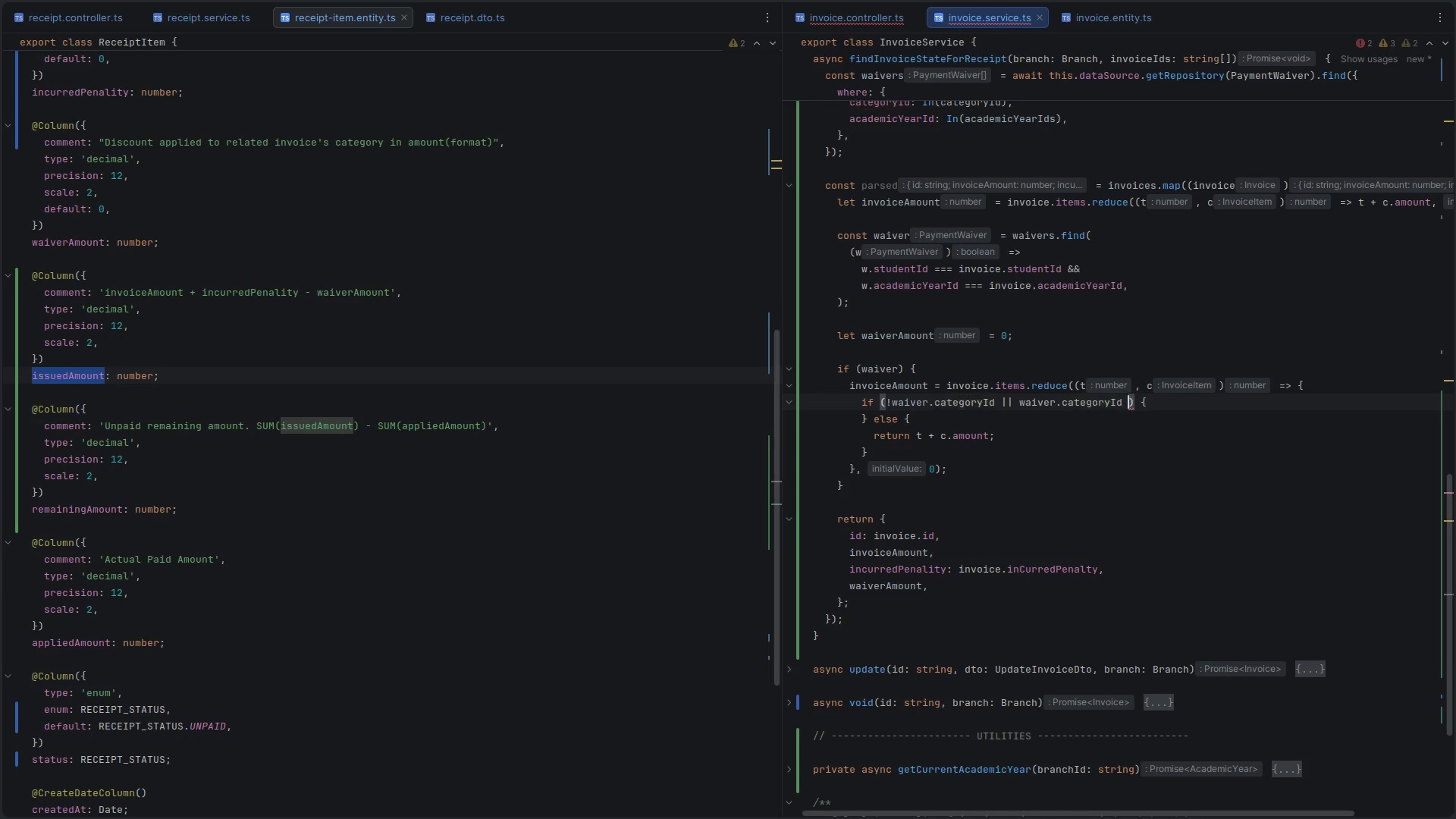 
key(Equal)
 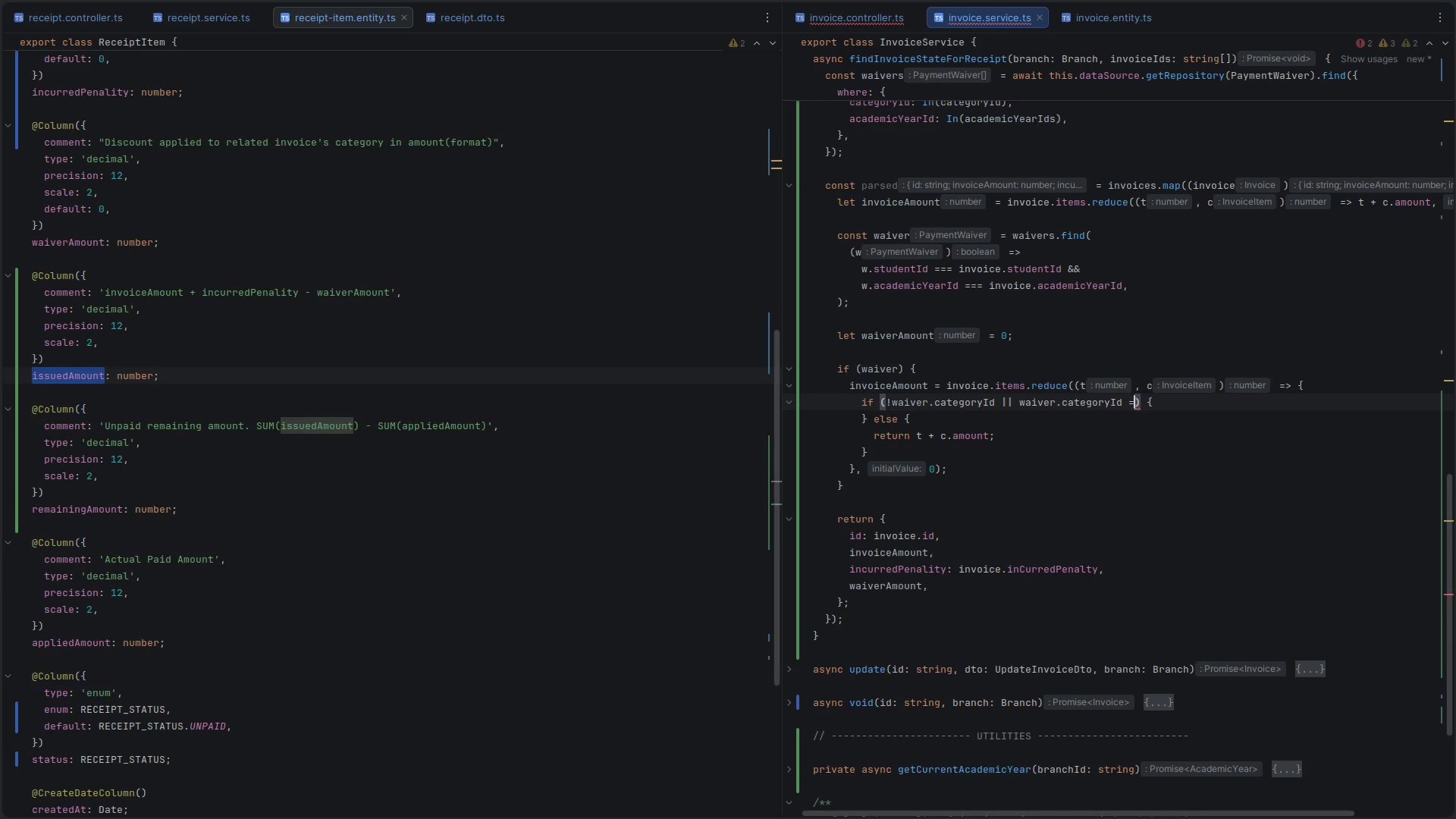 
key(Equal)
 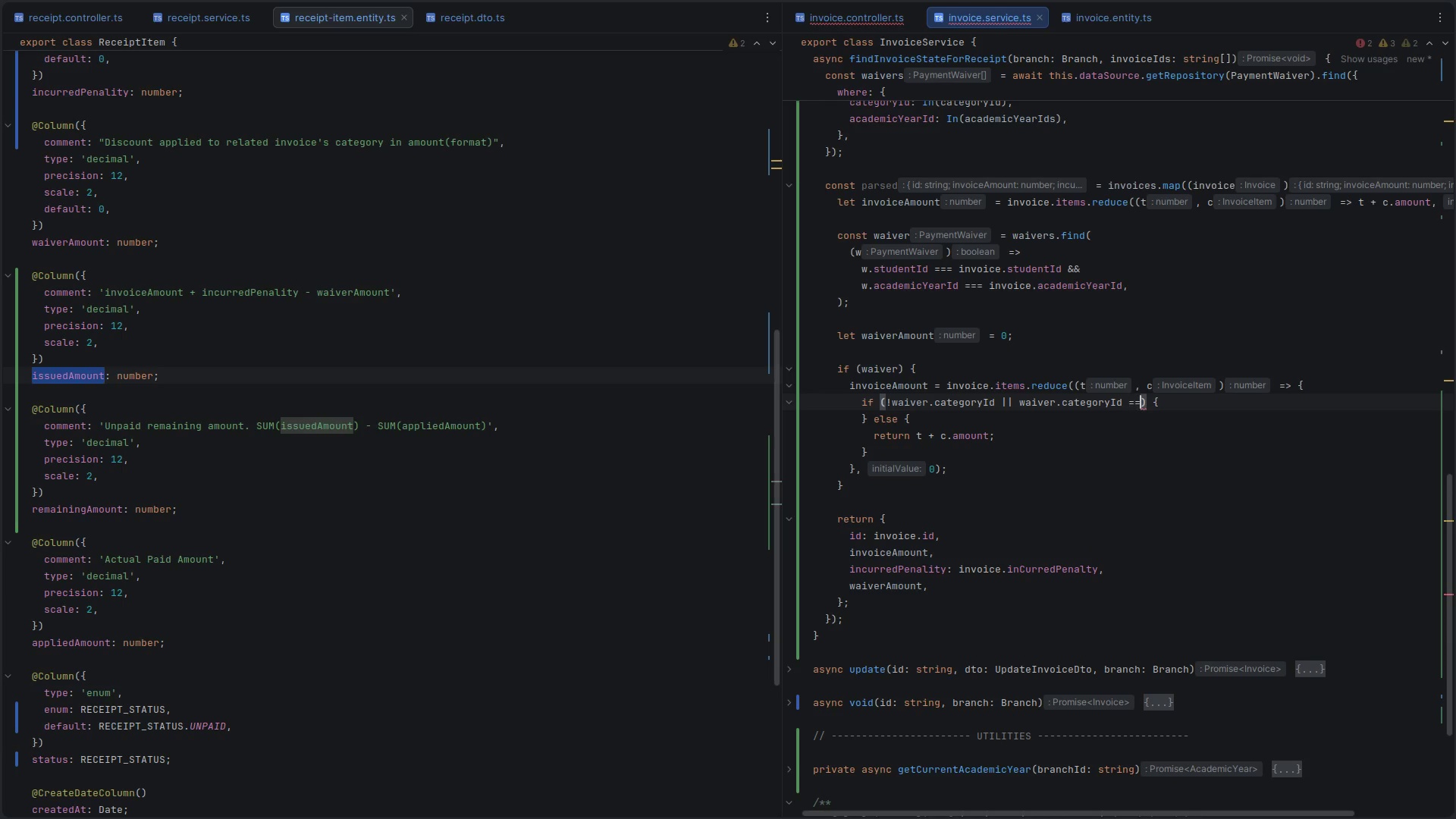 
key(Equal)
 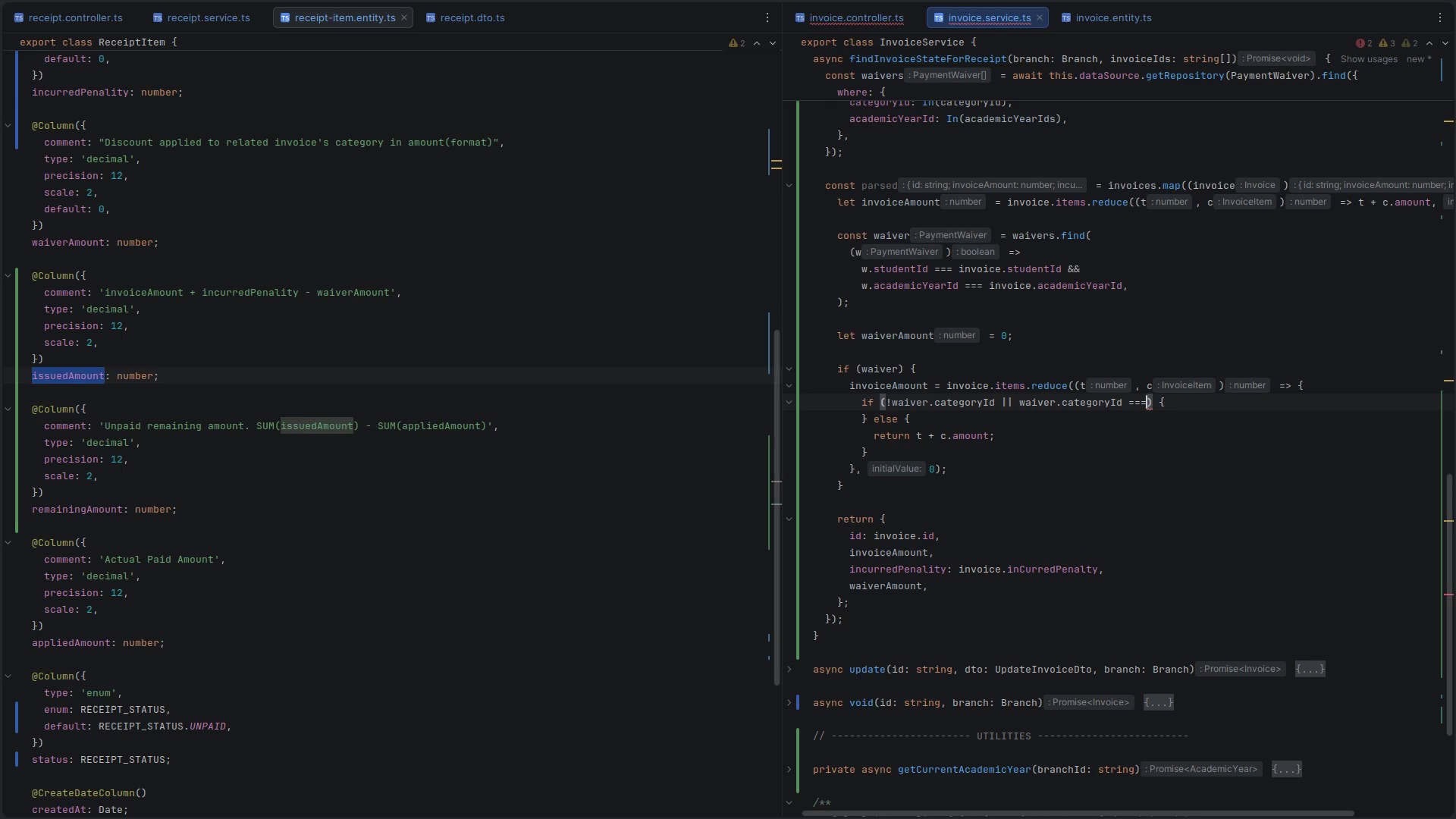 
key(Space)
 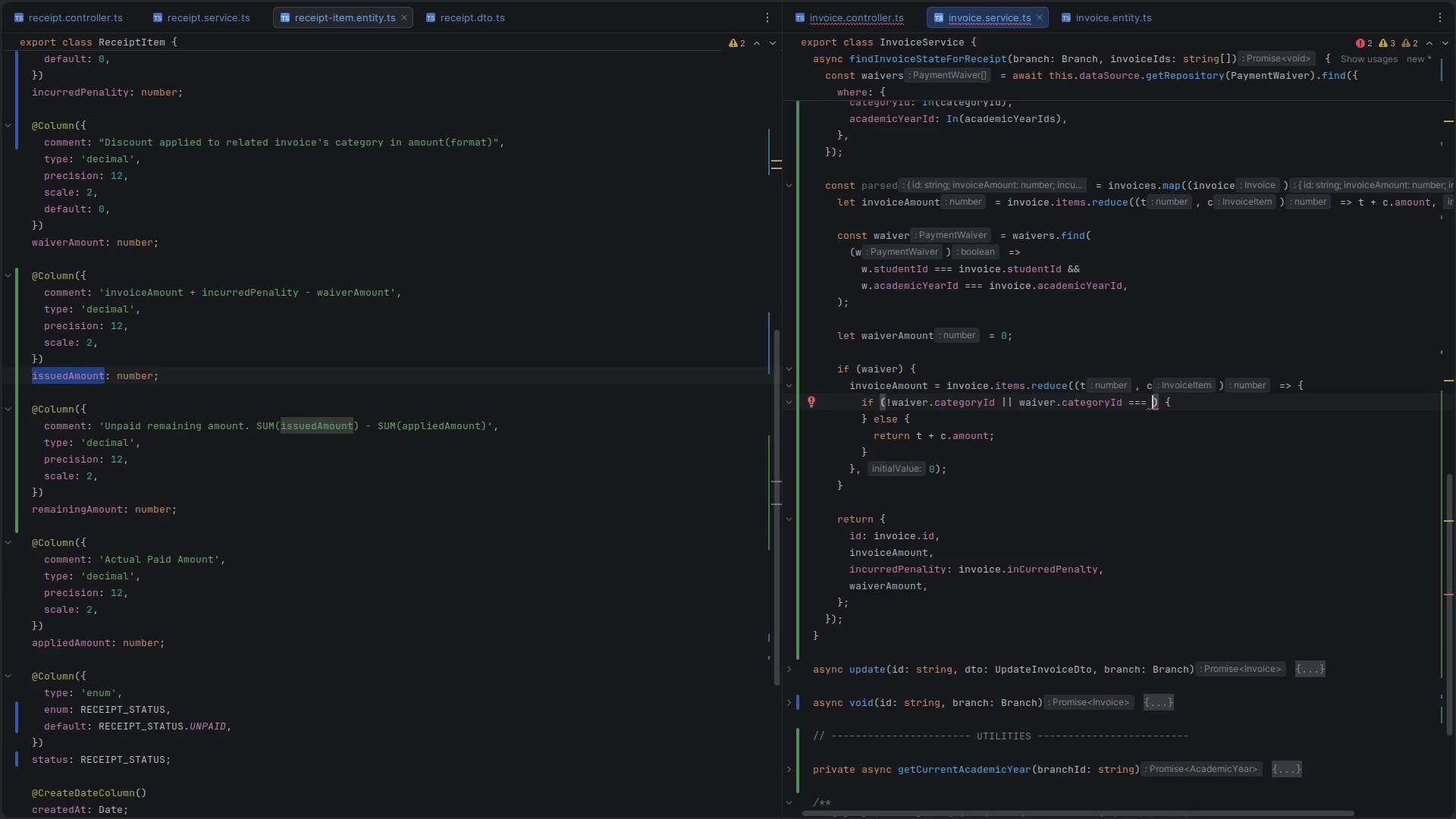 
key(C)
 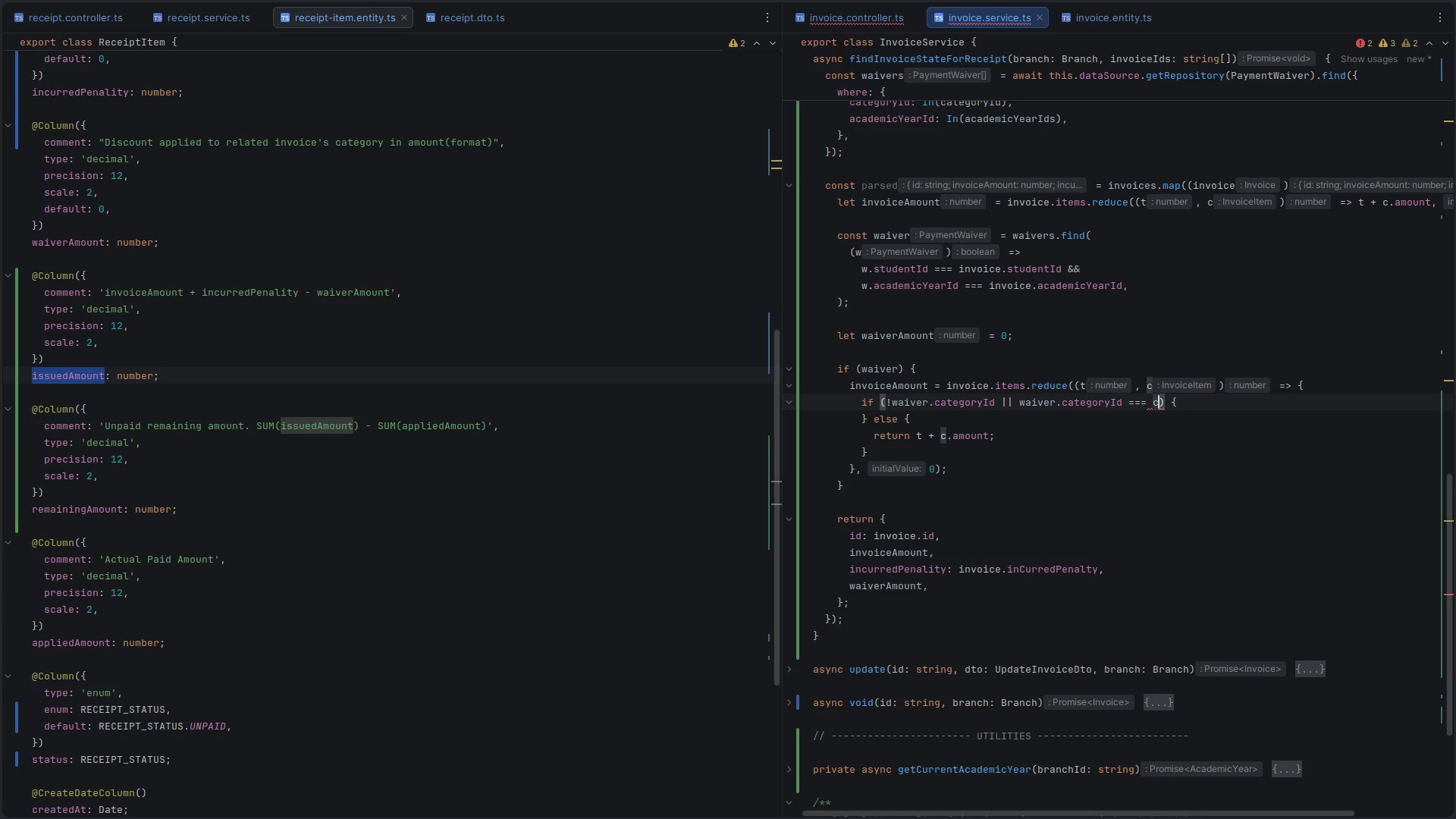 
key(Period)
 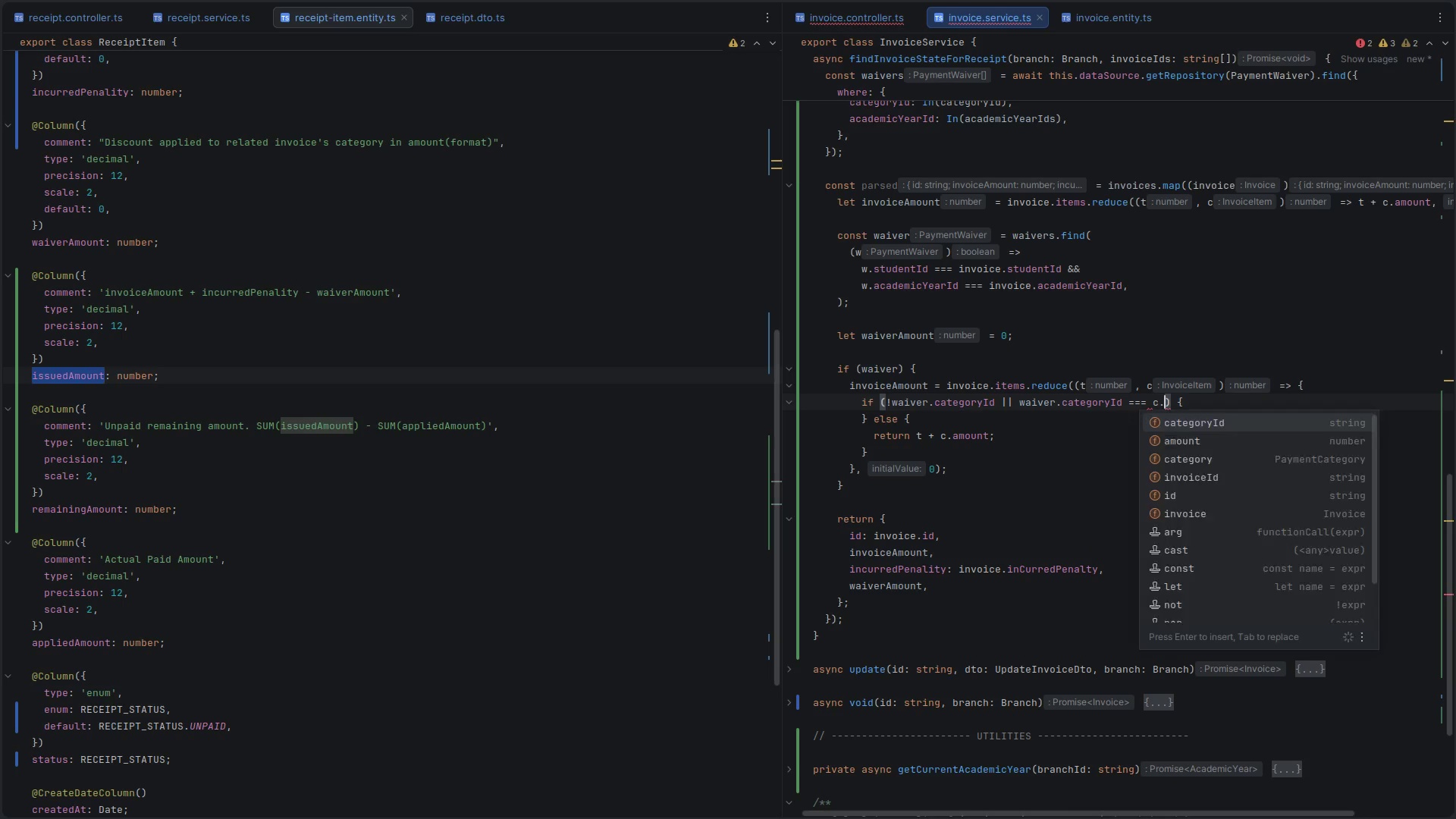 
key(C)
 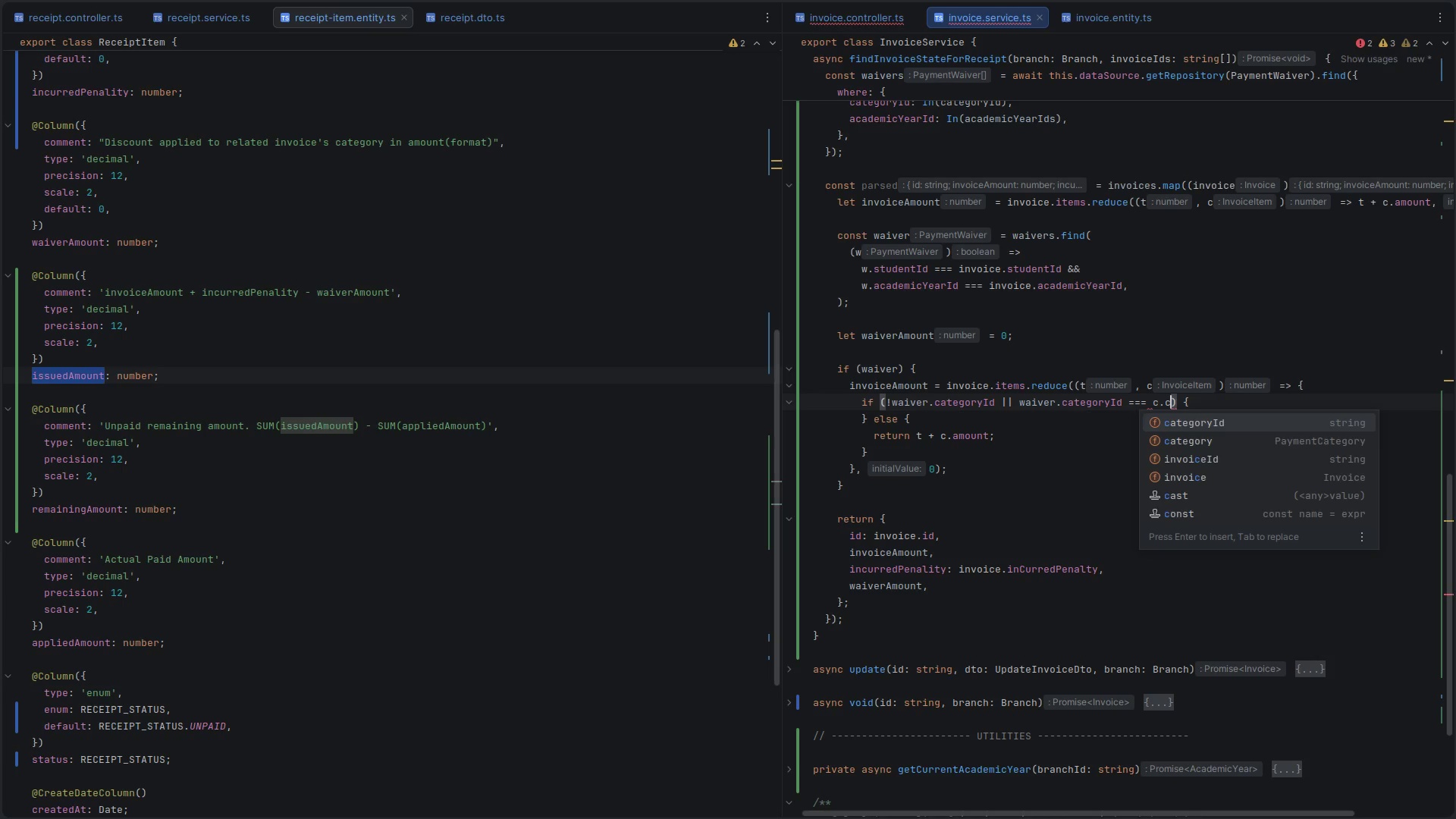 
key(Enter)
 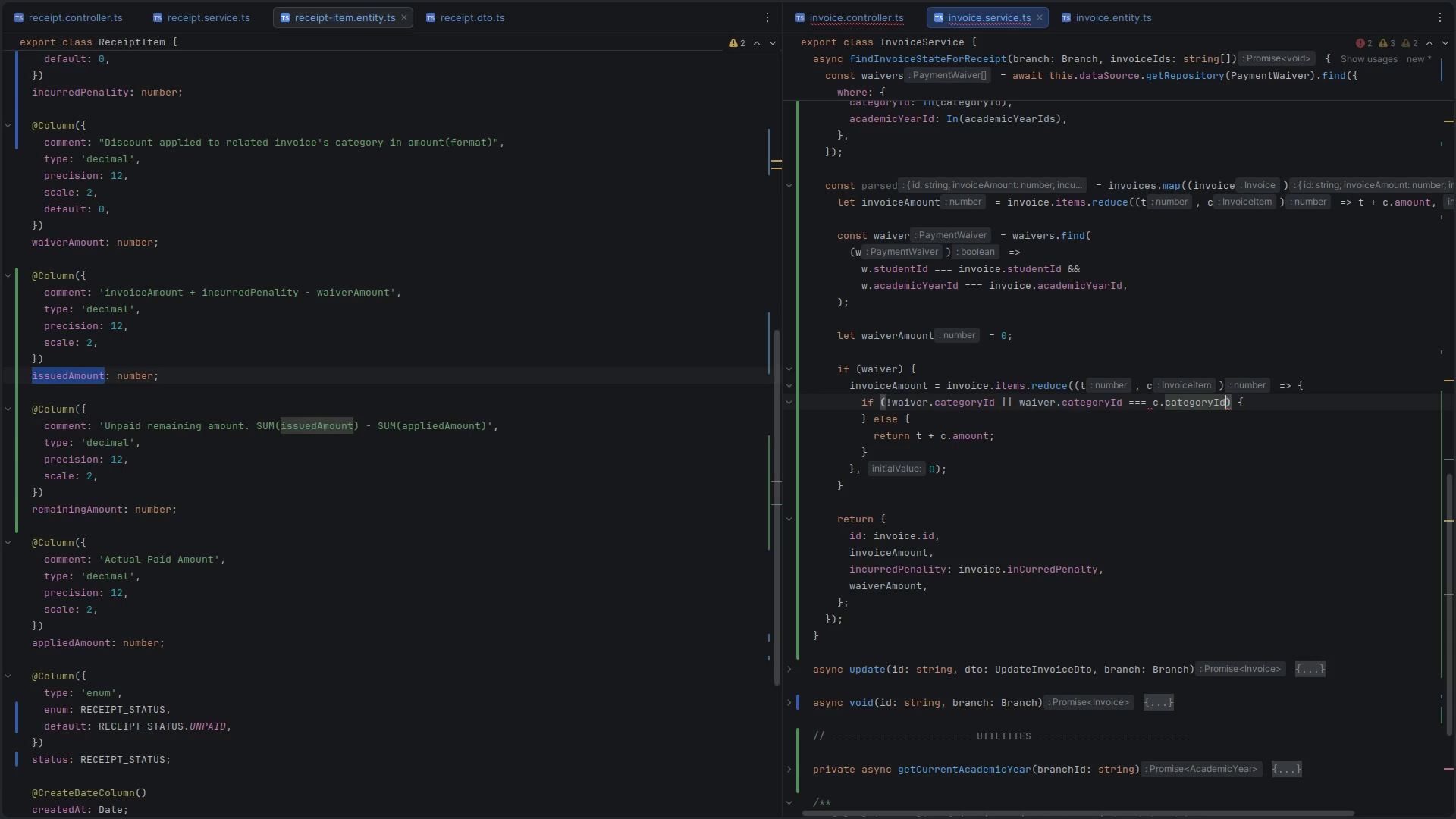 
key(ArrowRight)
 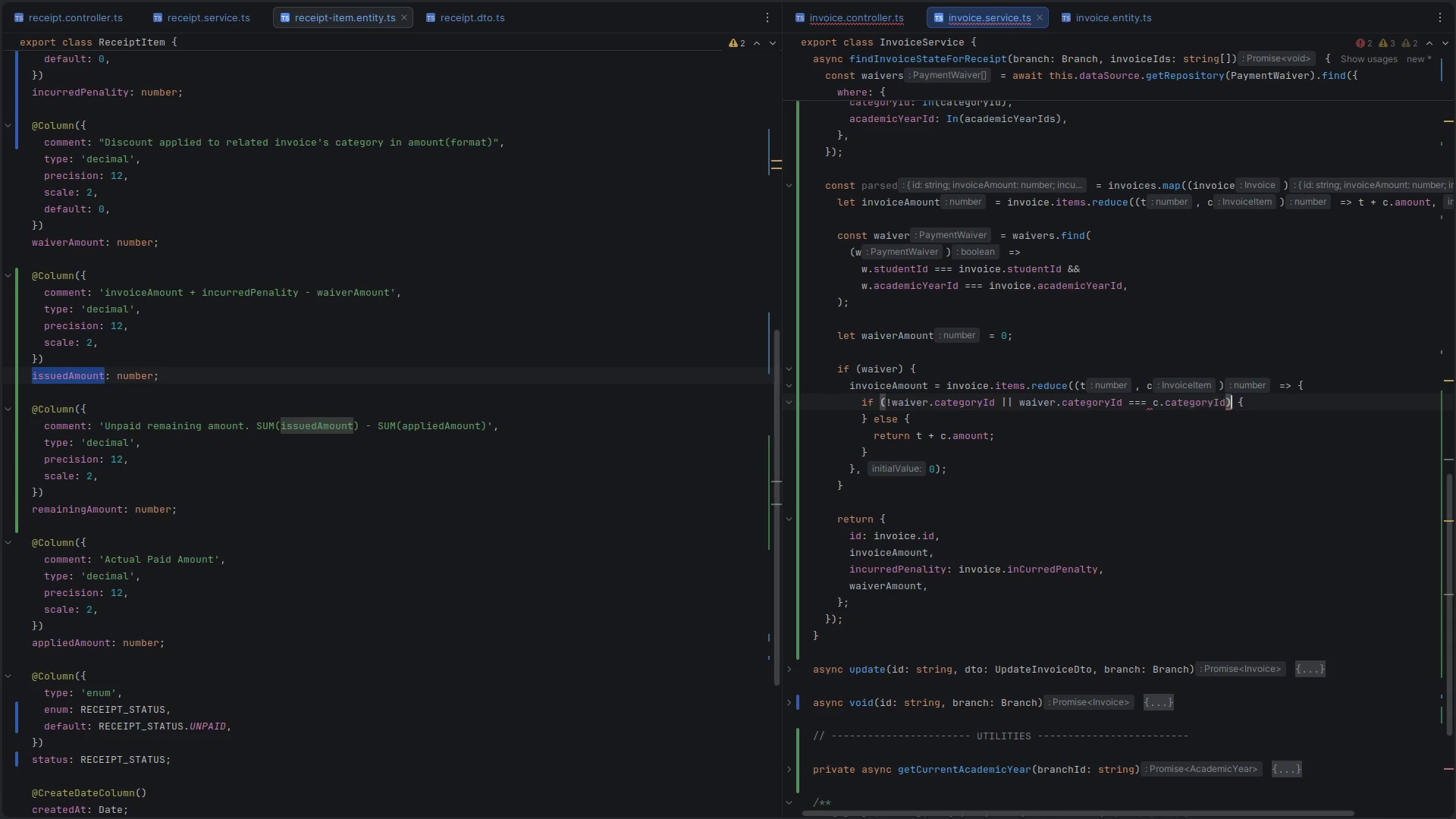 
key(ArrowRight)
 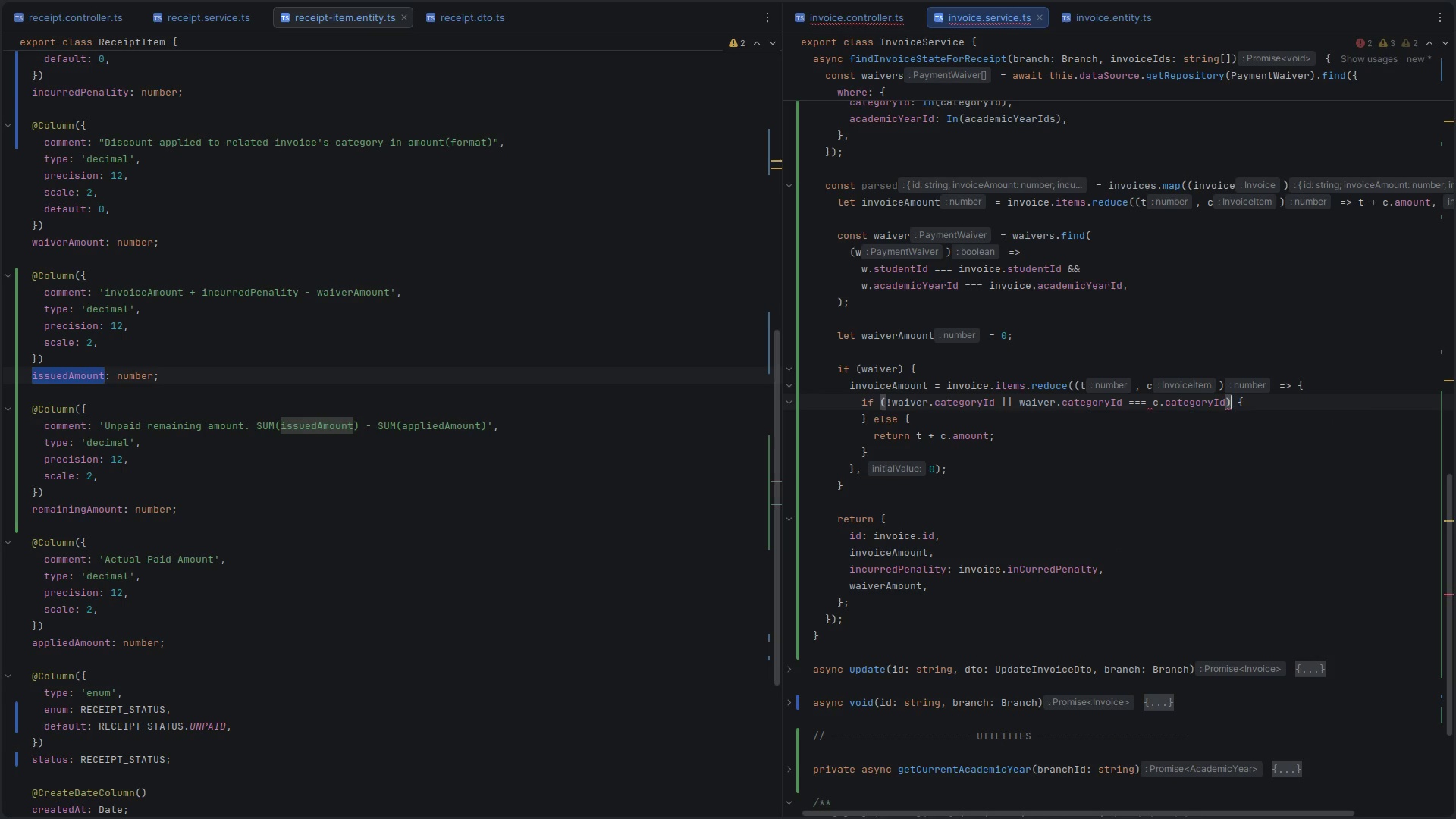 
key(ArrowRight)
 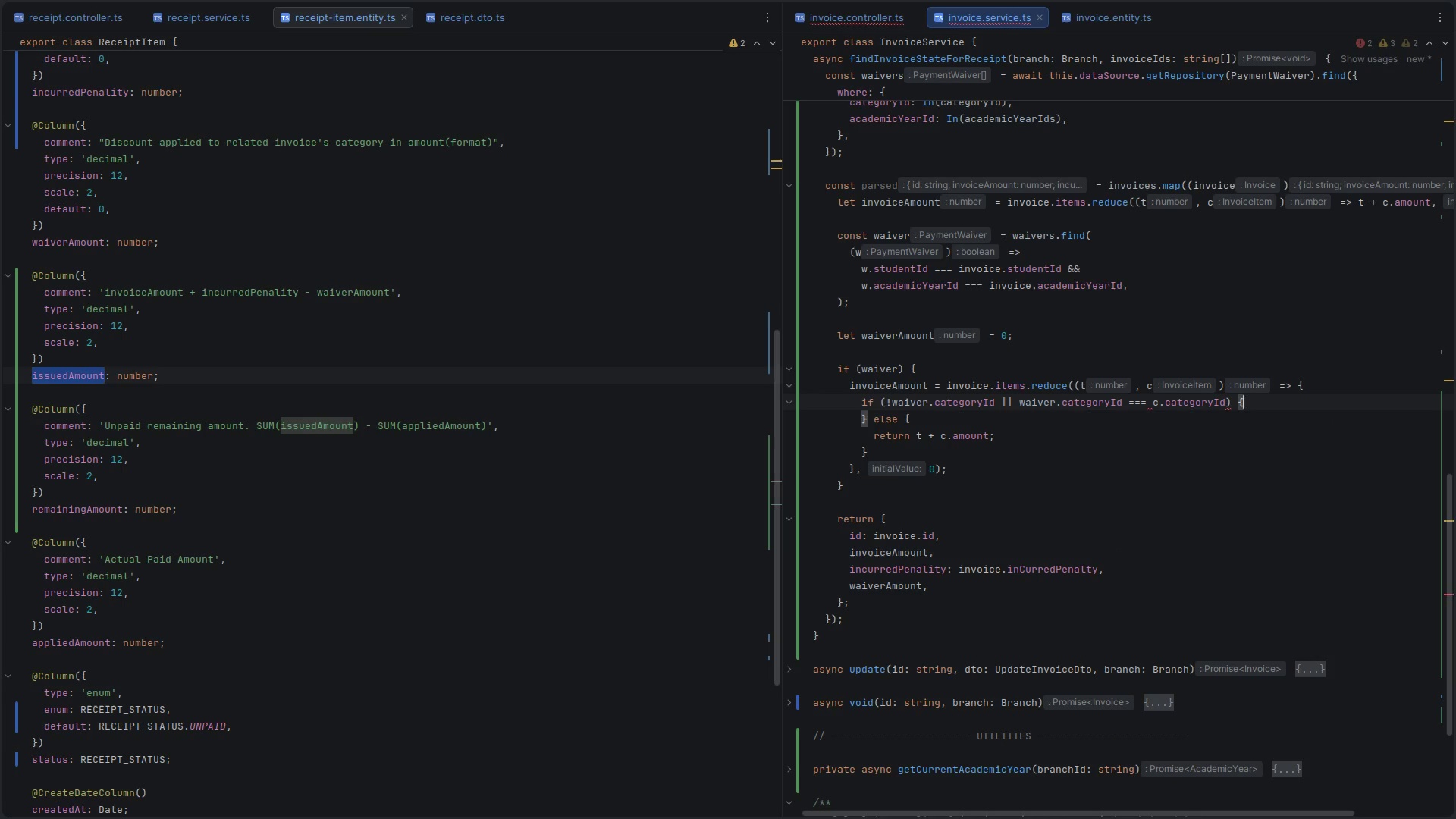 
key(Enter)
 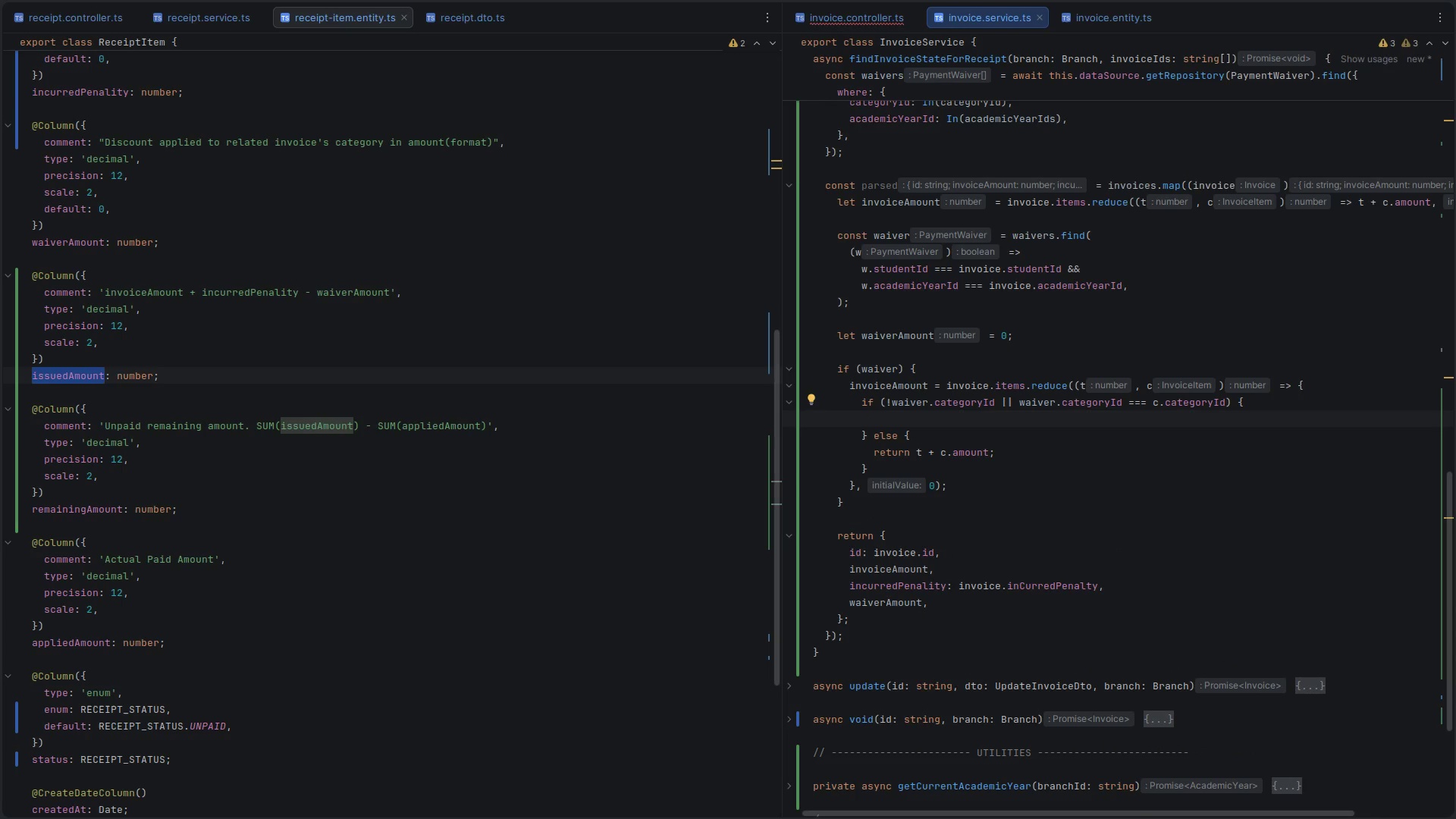 
type(return t)
 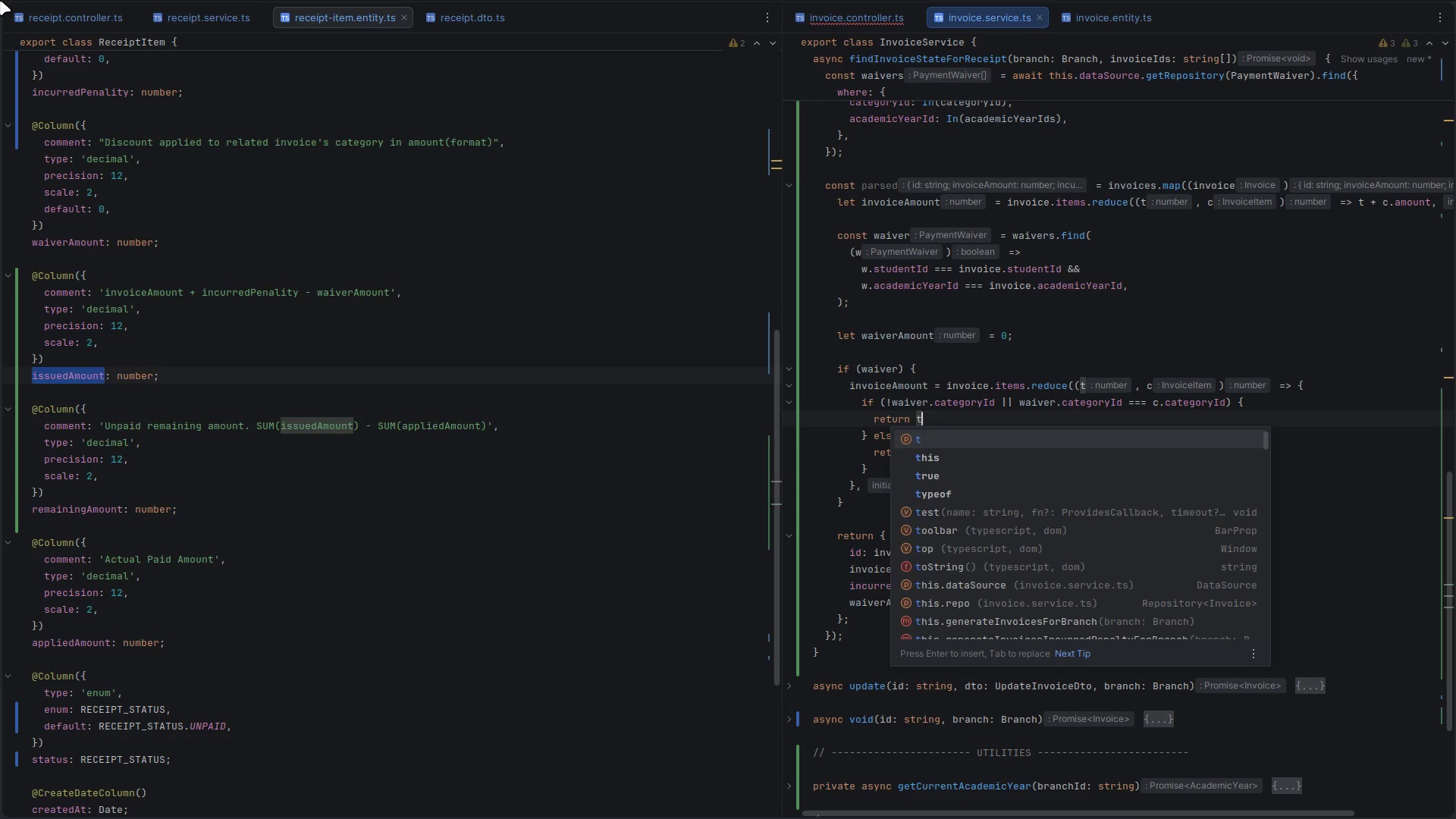 
left_click([209, 24])
 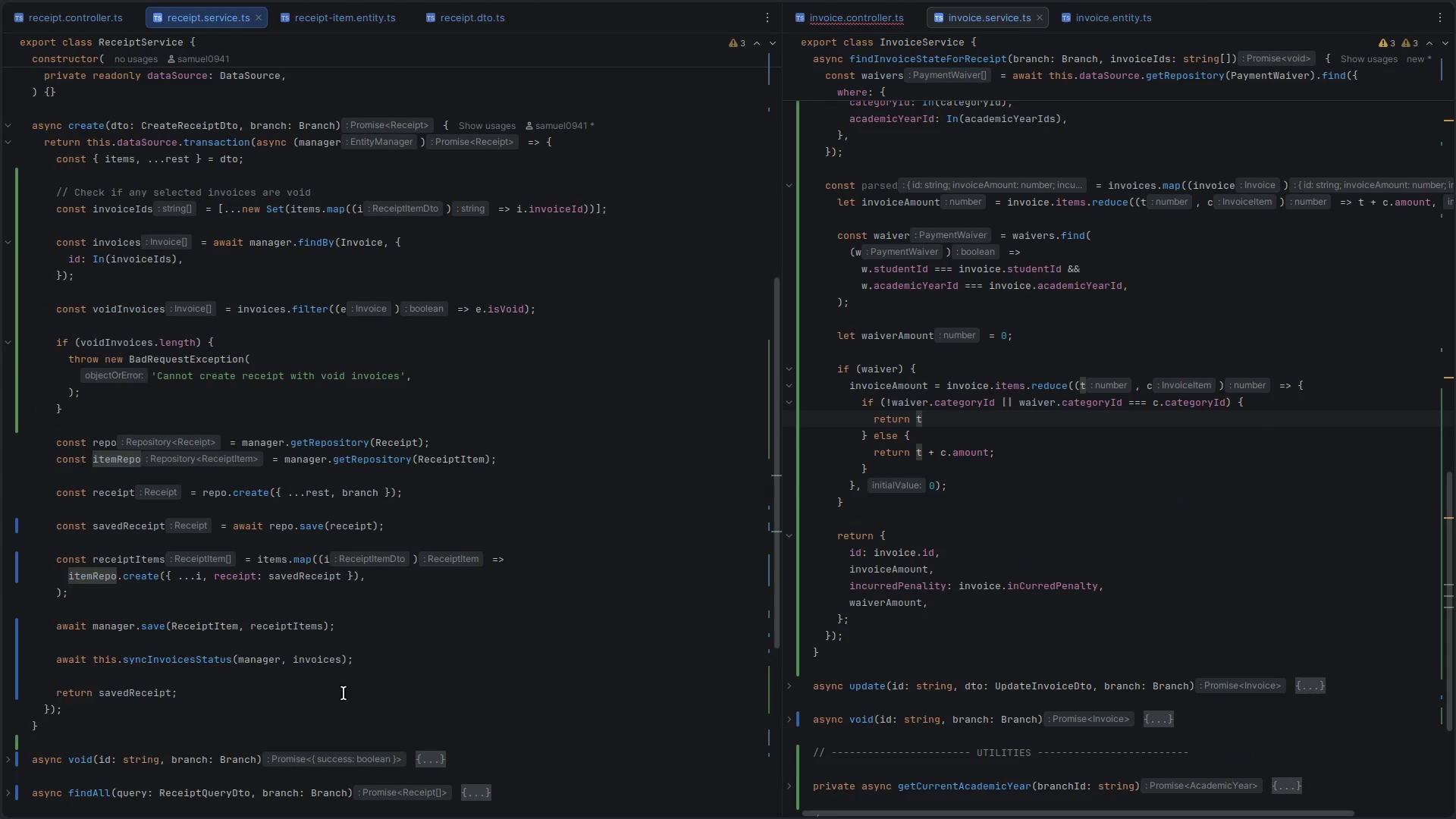 
scroll: coordinate [290, 607], scroll_direction: down, amount: 10.0
 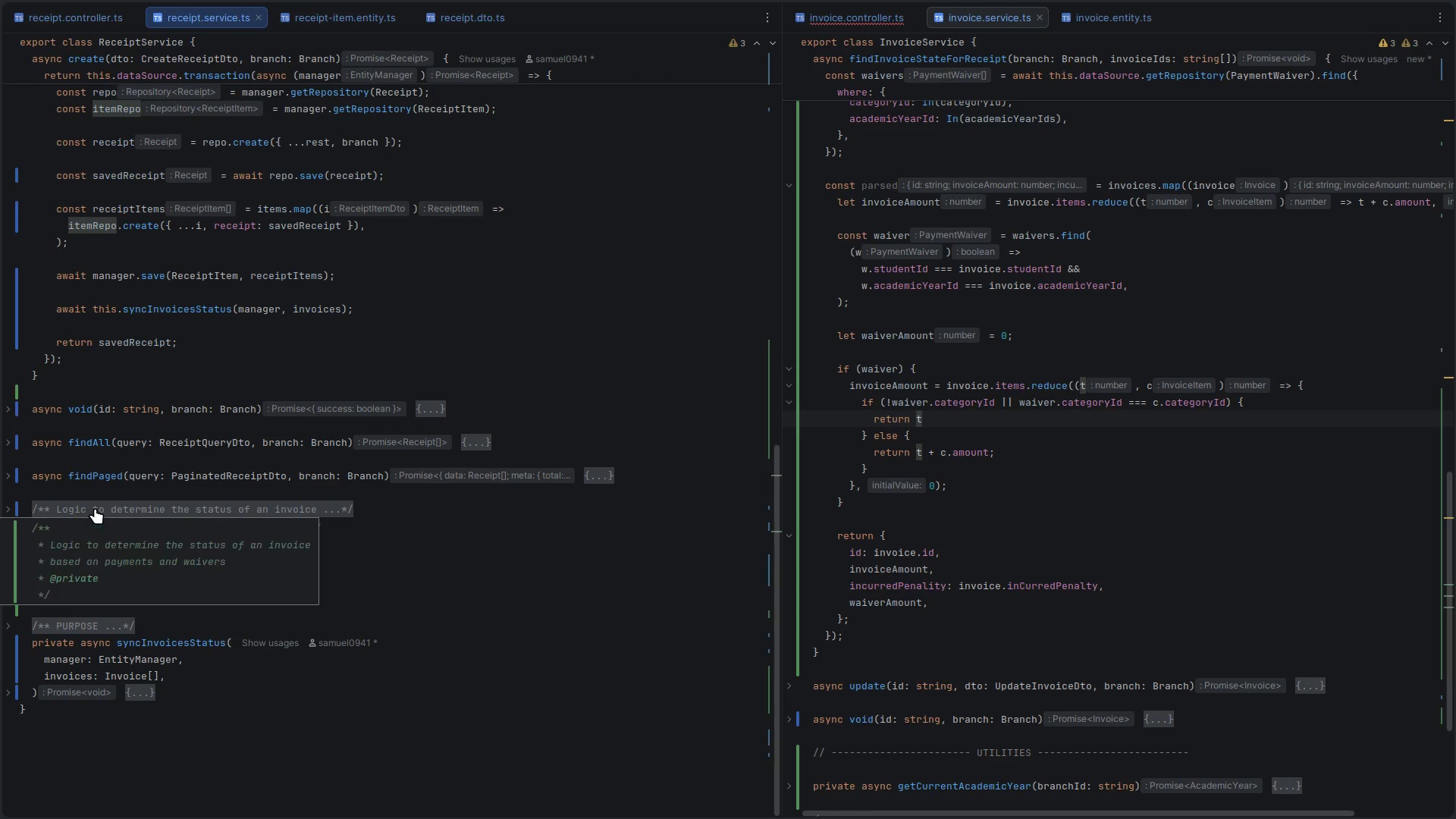 
scroll: coordinate [95, 508], scroll_direction: up, amount: 7.0
 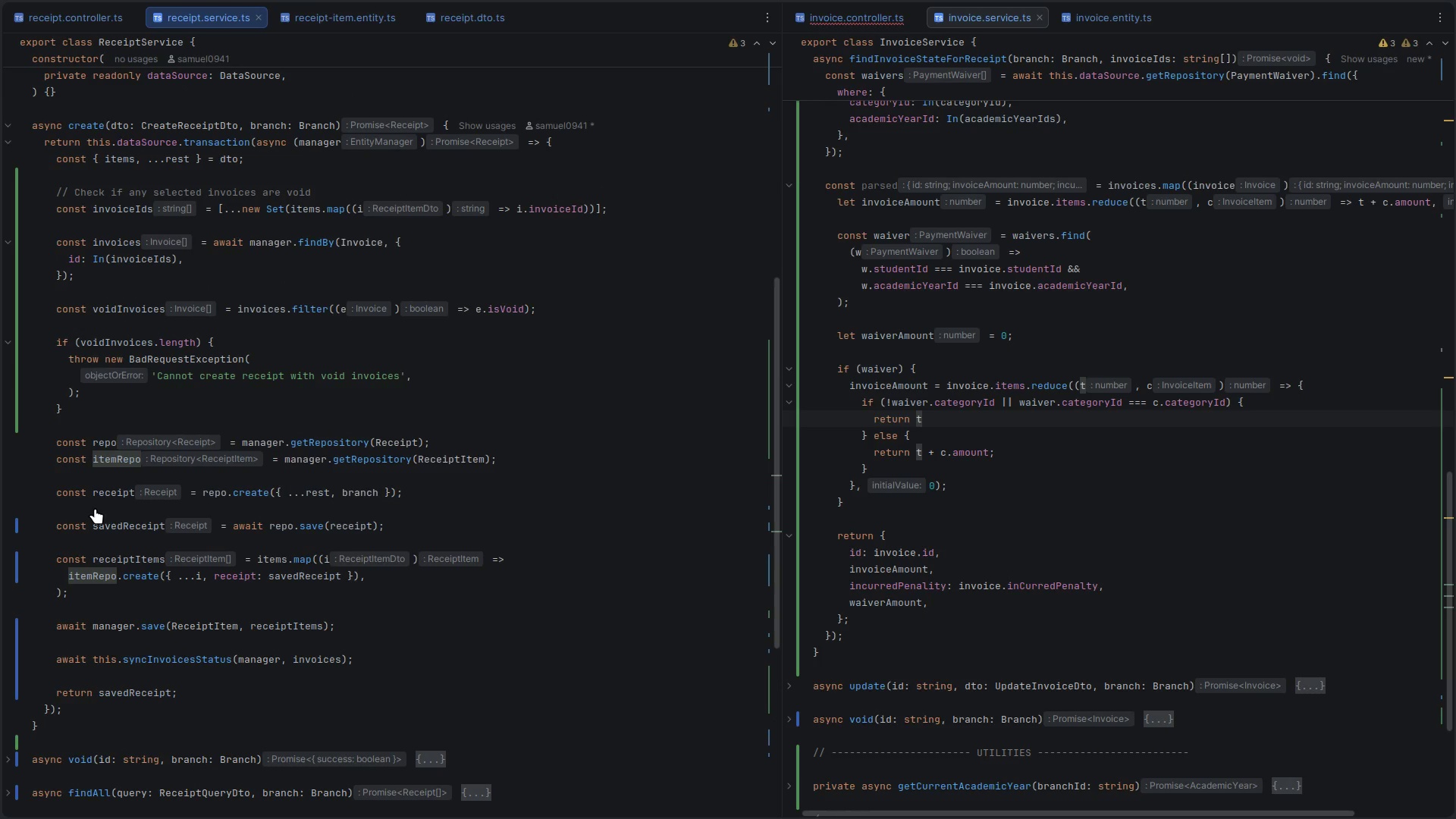 
wait(9.06)
 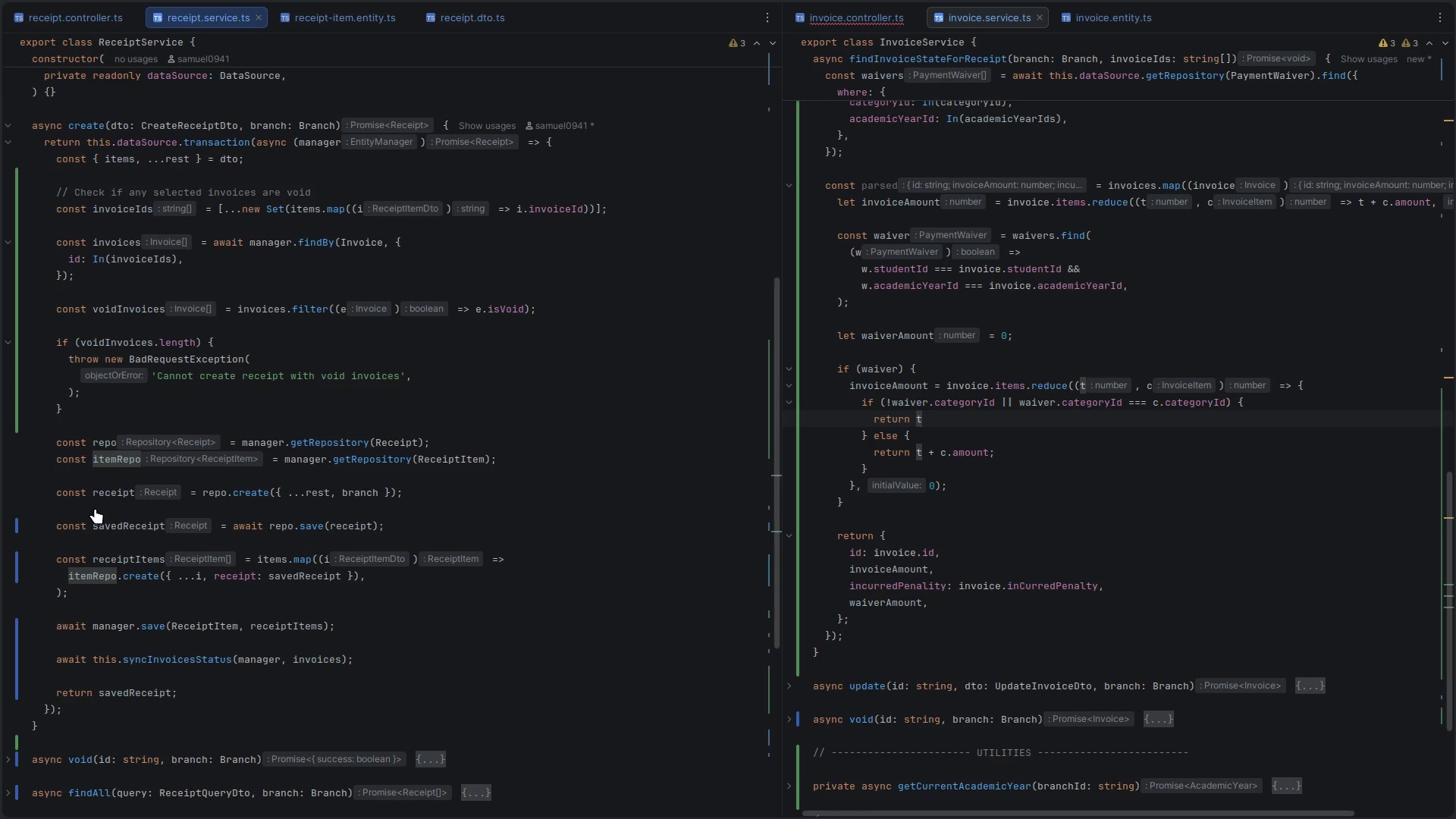 
scroll: coordinate [306, 350], scroll_direction: up, amount: 7.0
 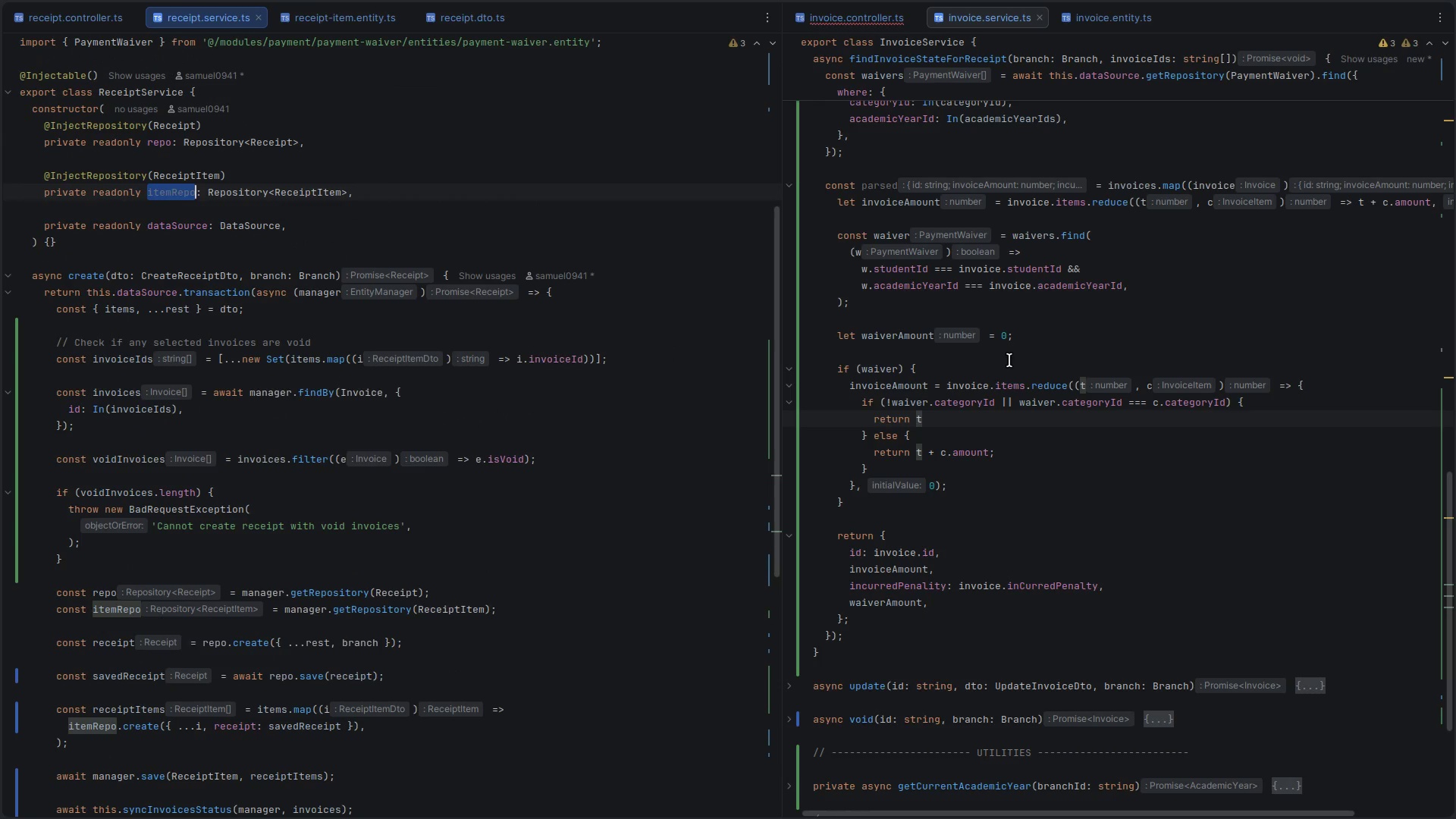 
left_click([879, 349])
 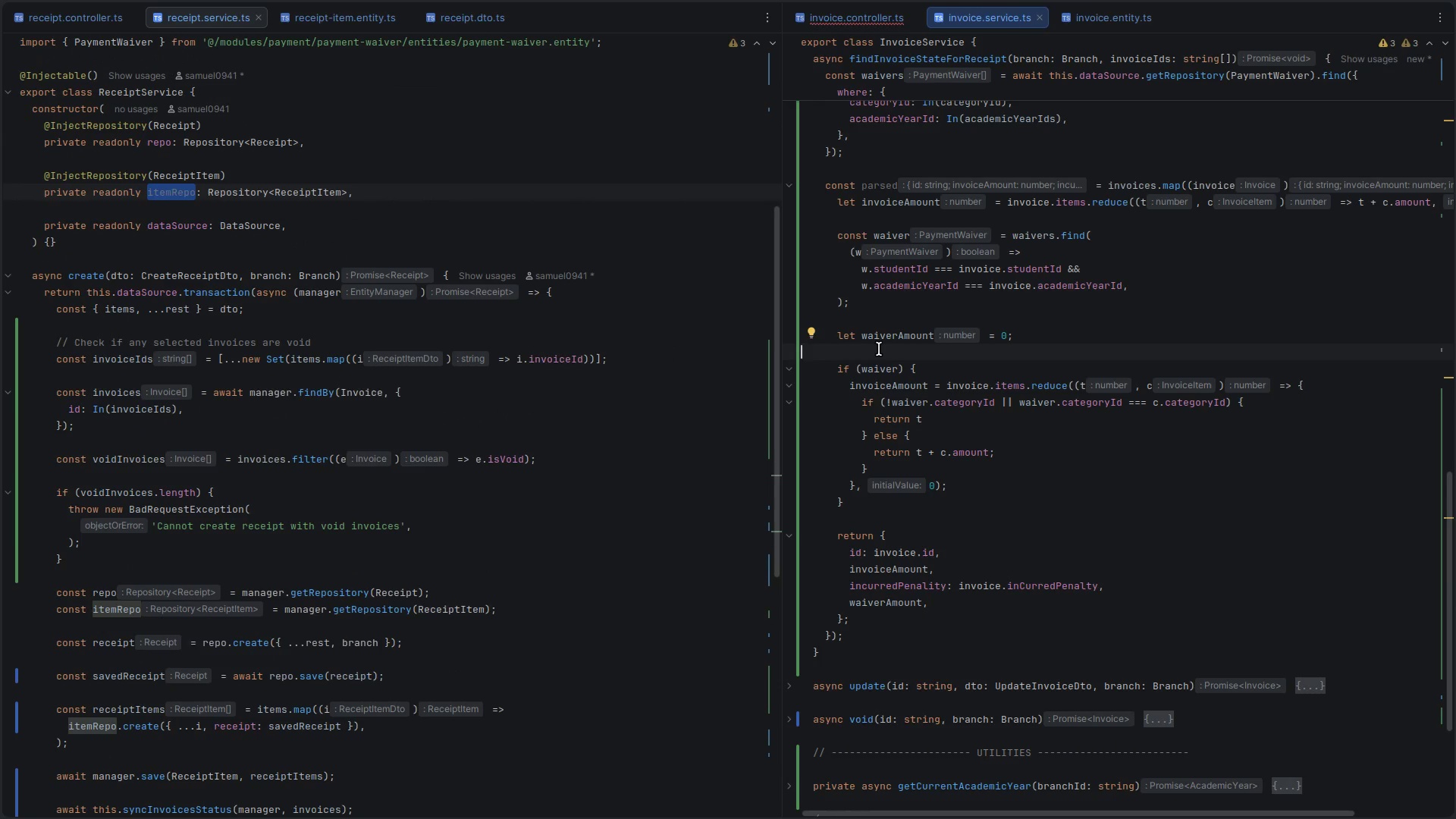 
scroll: coordinate [246, 321], scroll_direction: down, amount: 1.0
 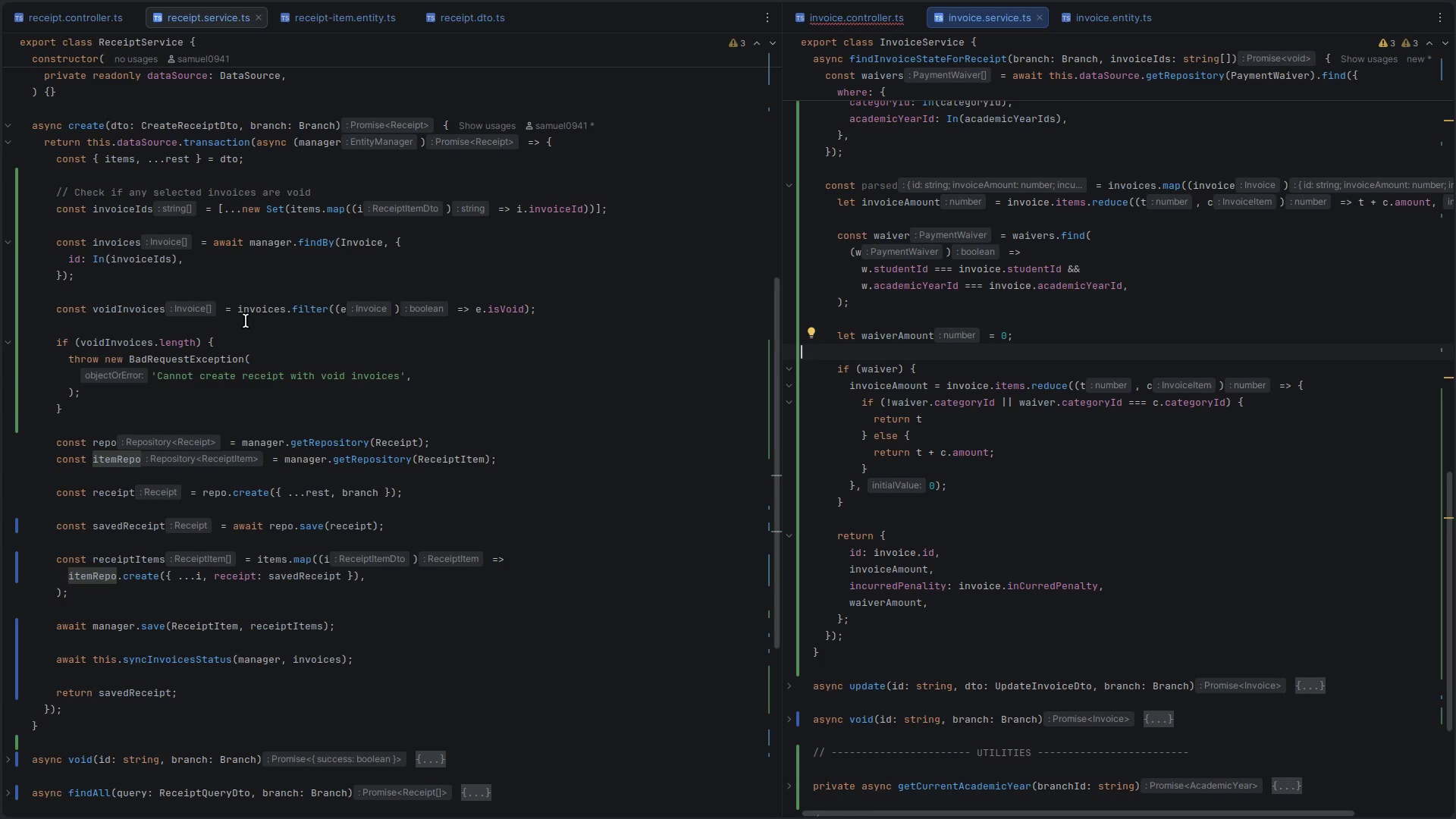 
wait(20.97)
 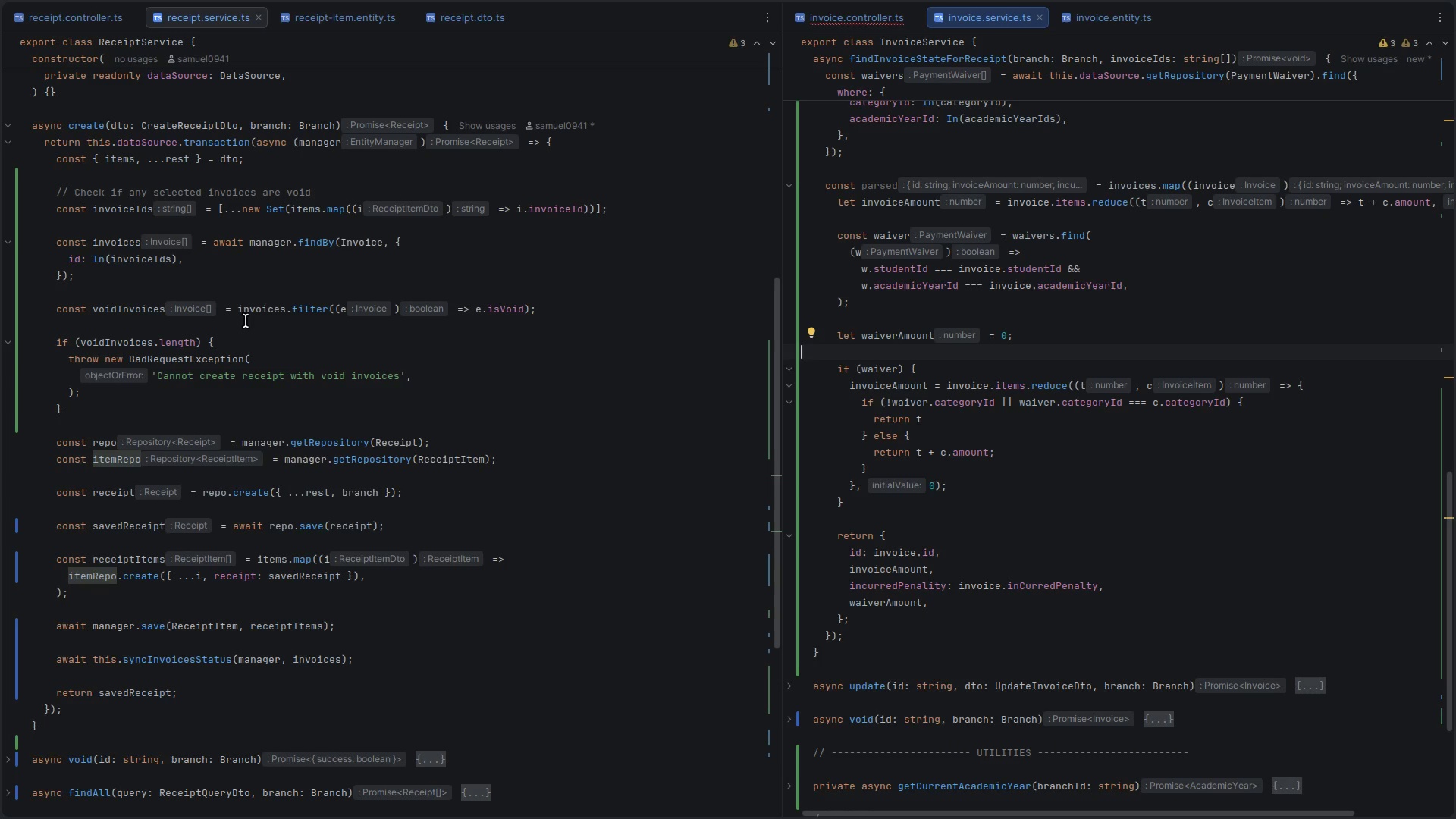 
scroll: coordinate [246, 315], scroll_direction: down, amount: 13.0
 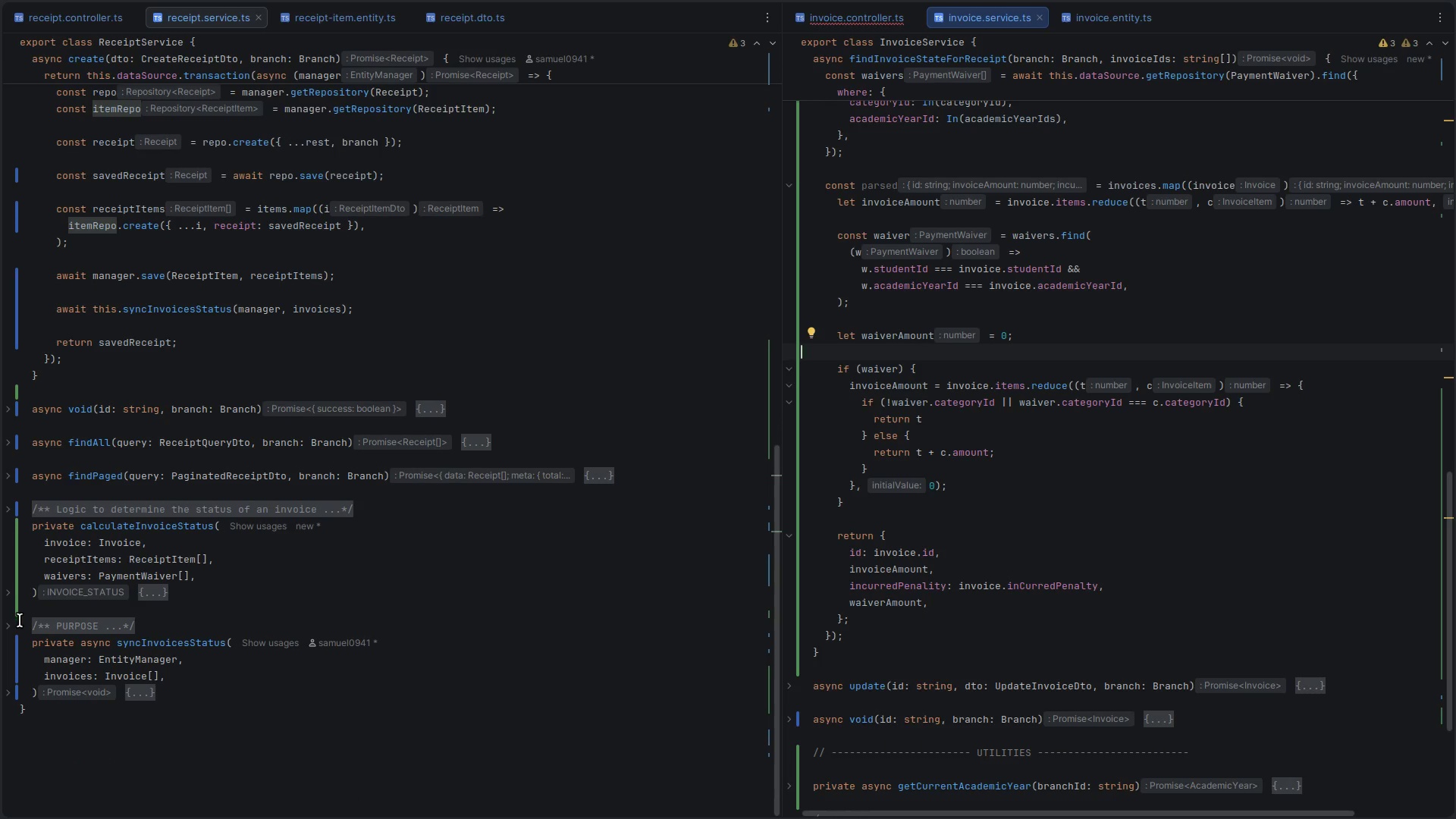 
left_click([6, 589])
 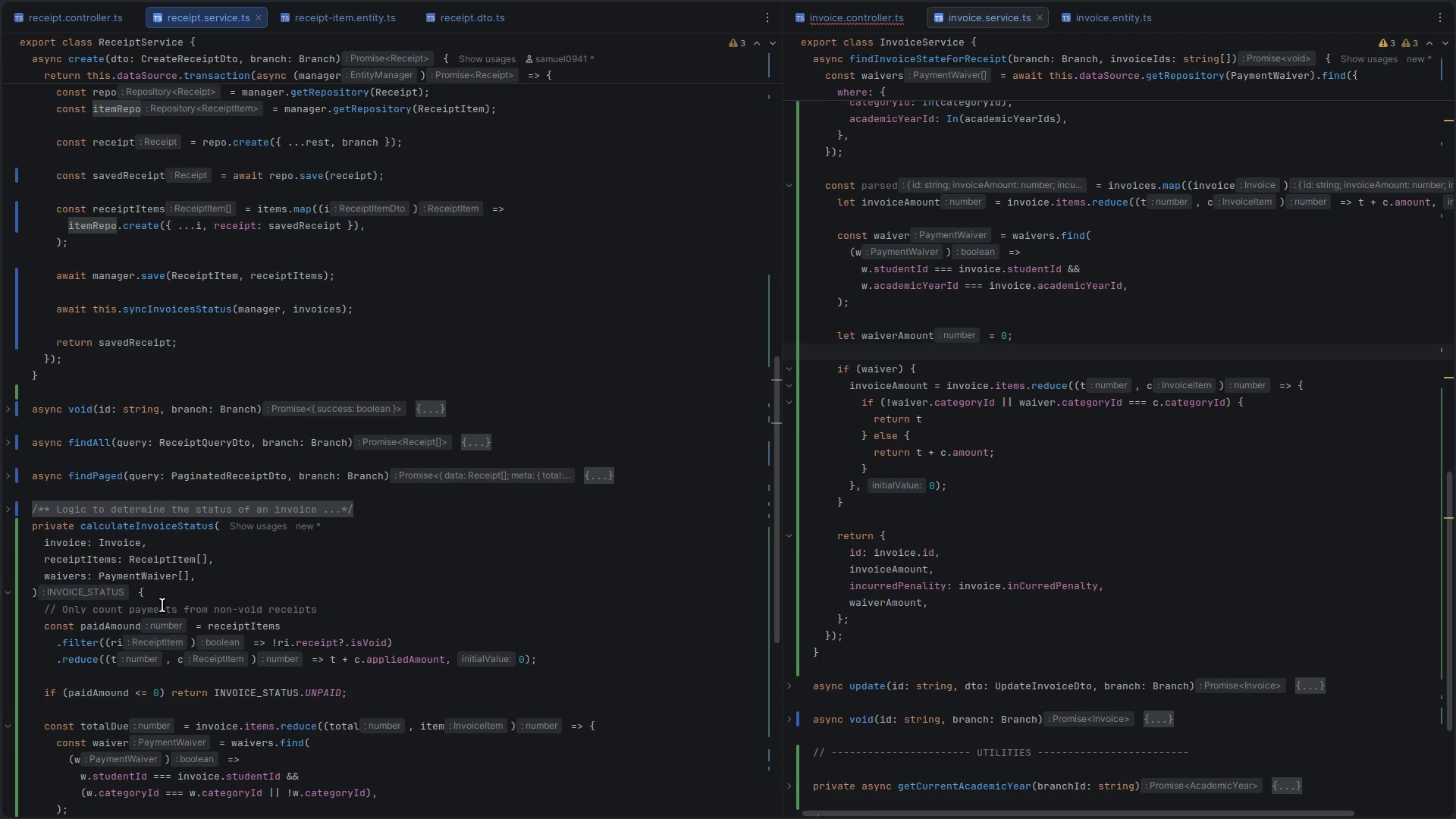 
scroll: coordinate [162, 605], scroll_direction: down, amount: 6.0
 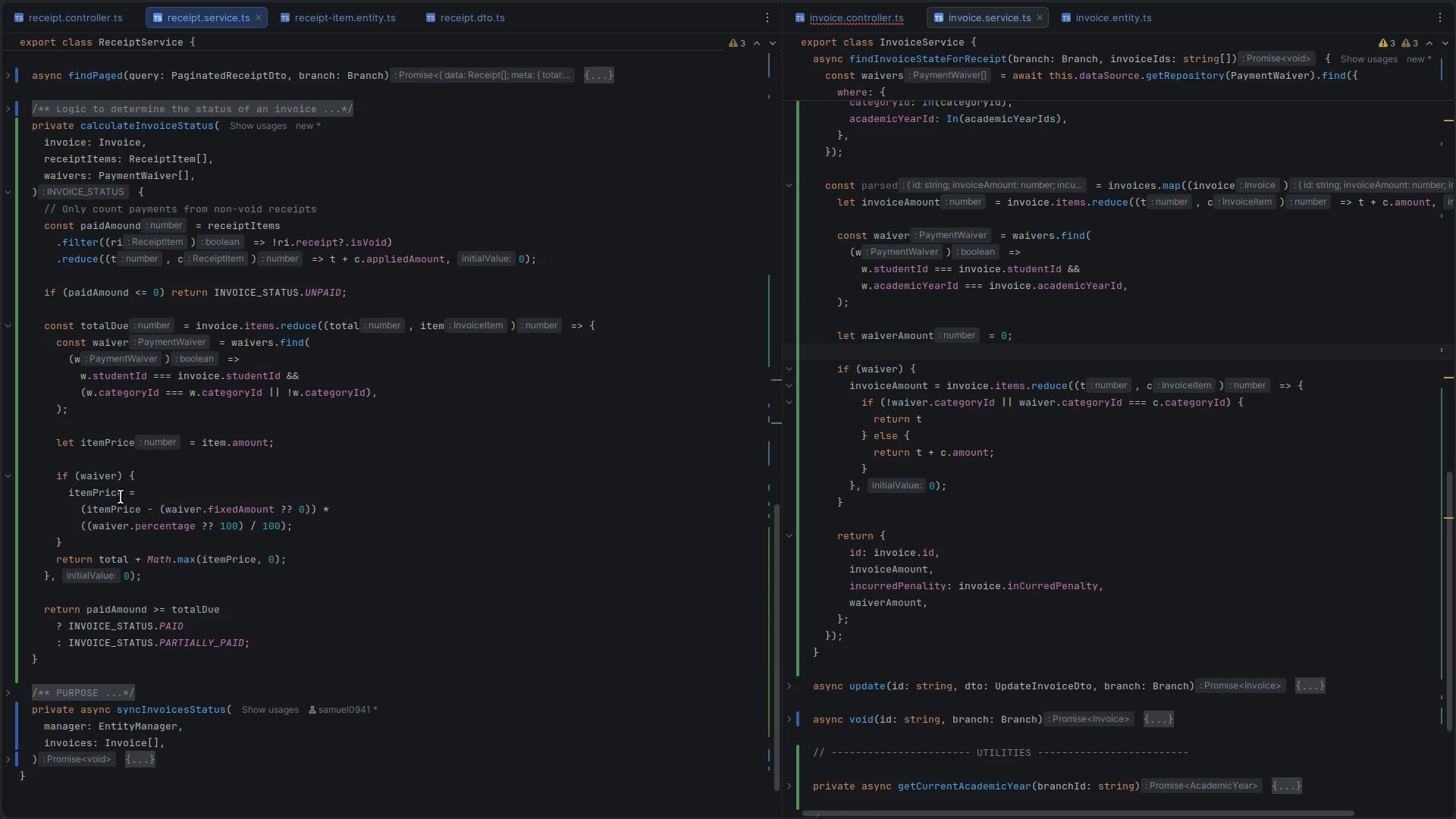 
double_click([93, 477])
 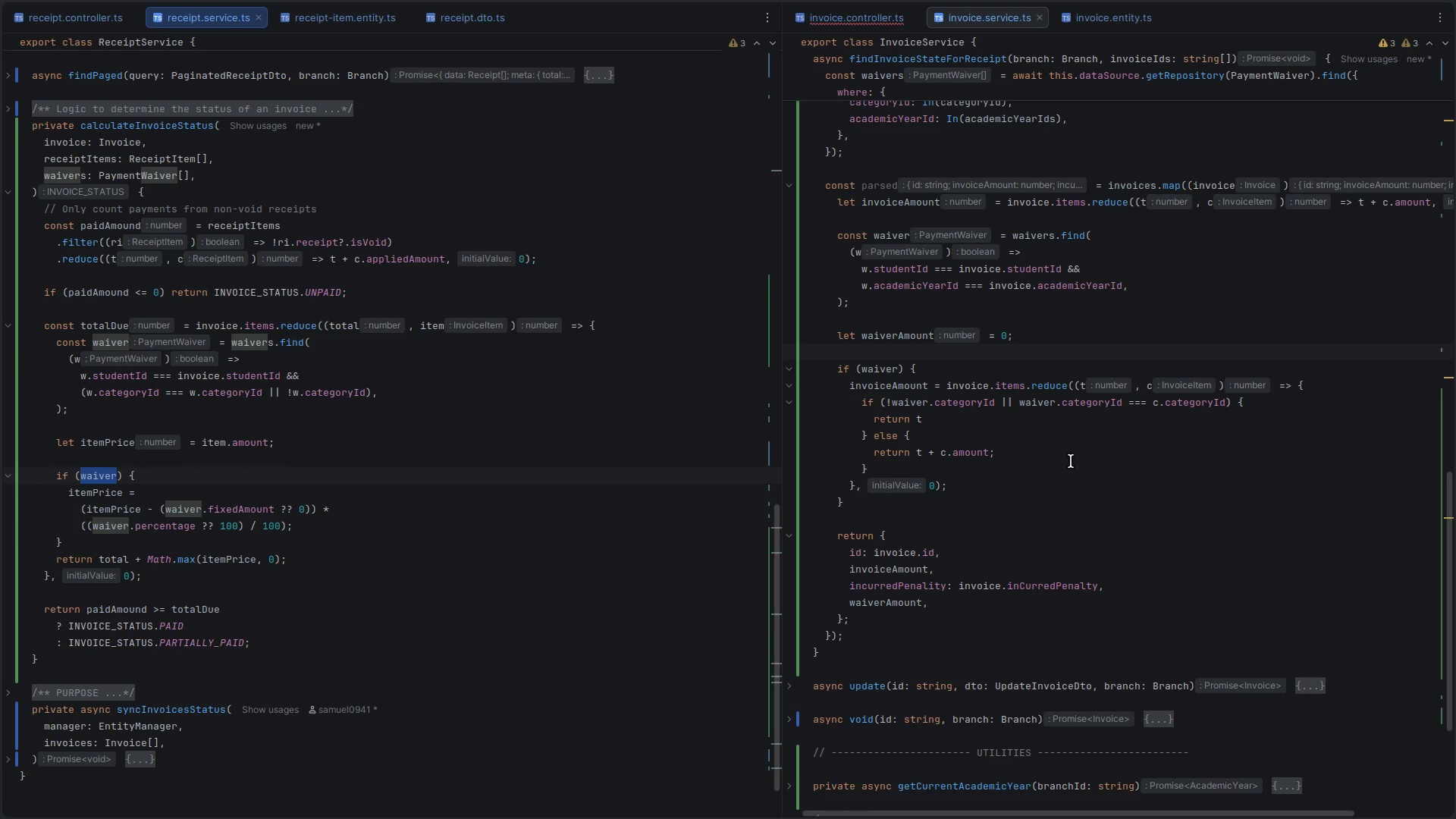 
double_click([905, 403])
 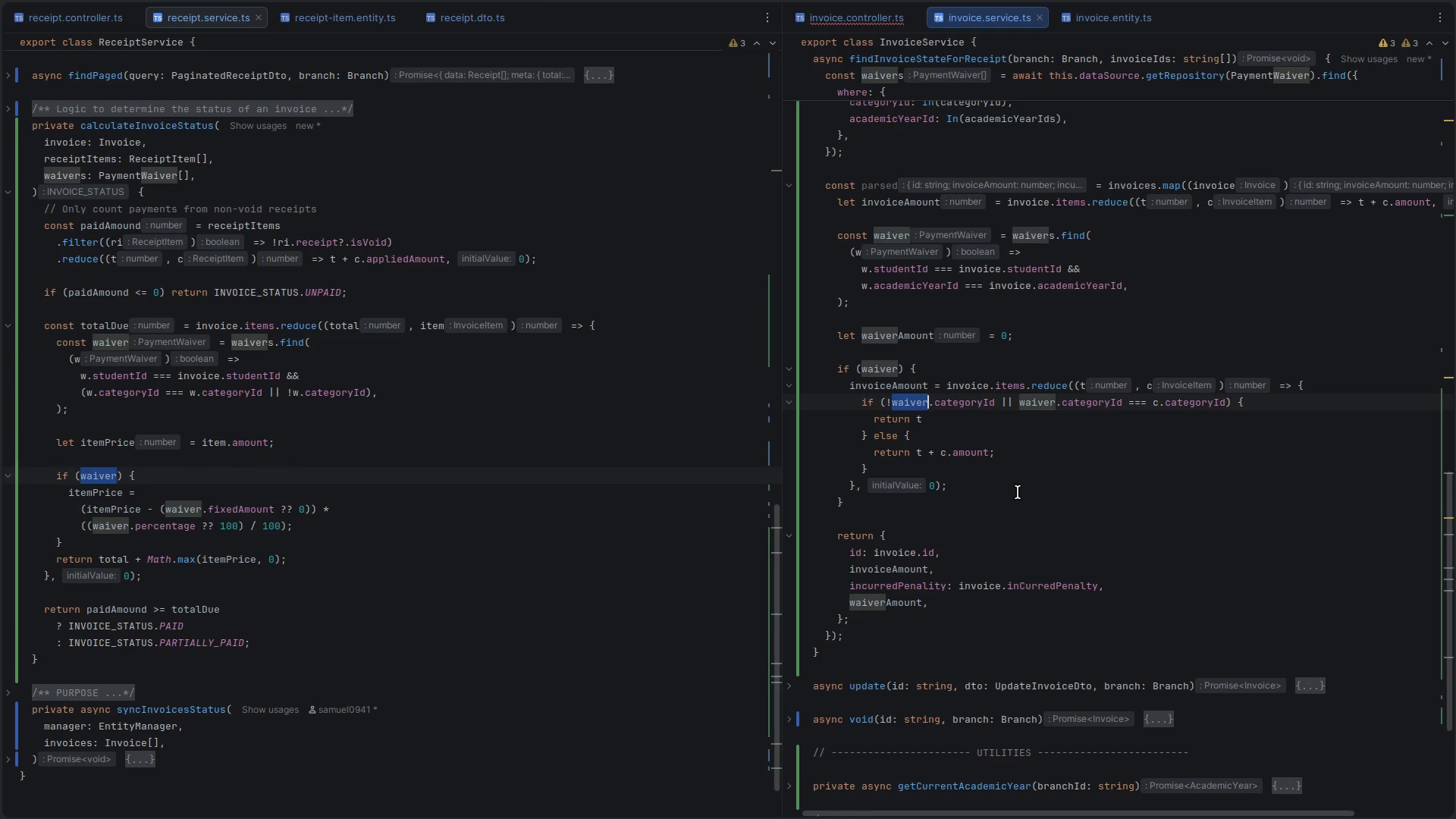 
wait(8.85)
 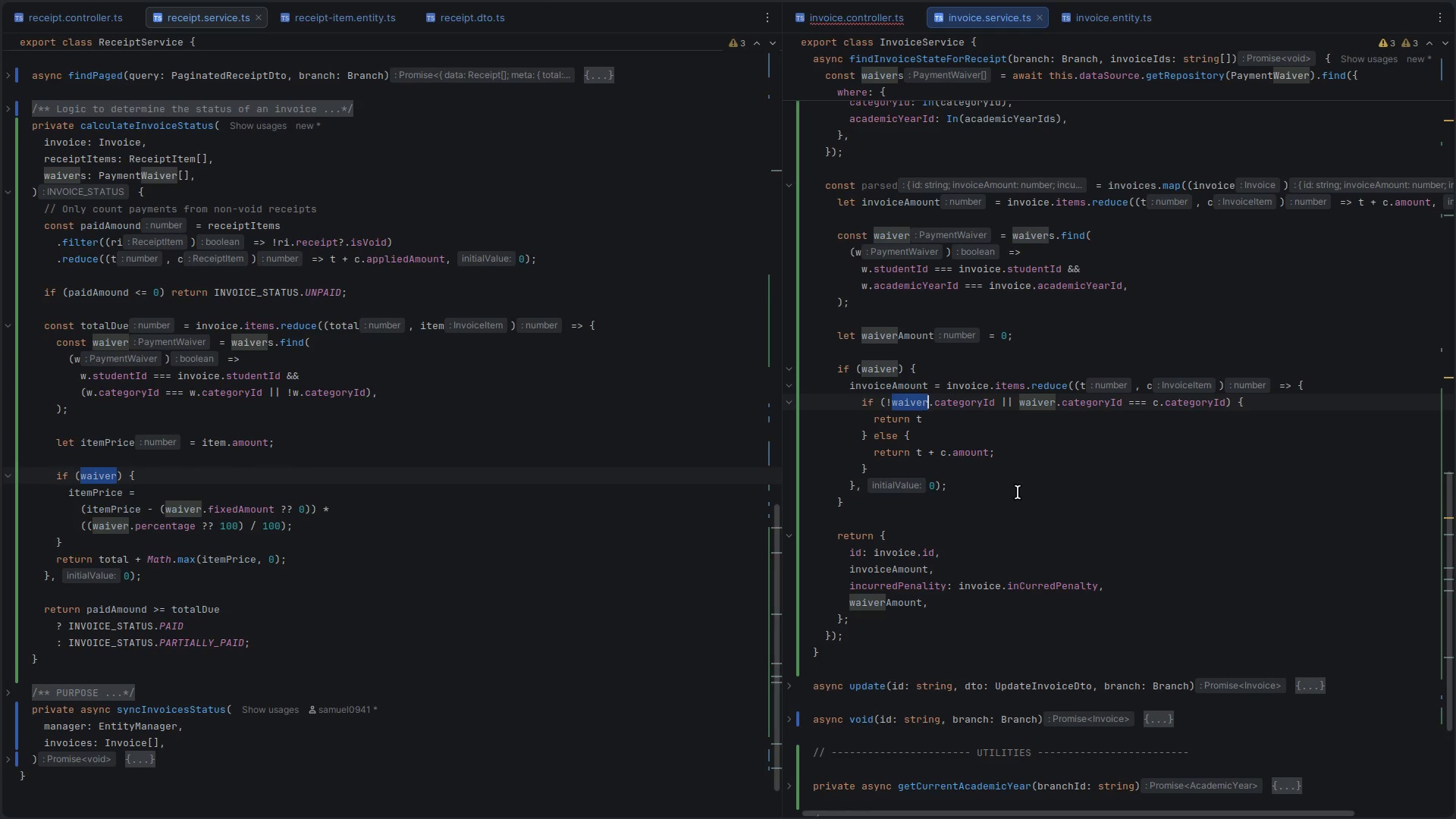 
double_click([1213, 182])
 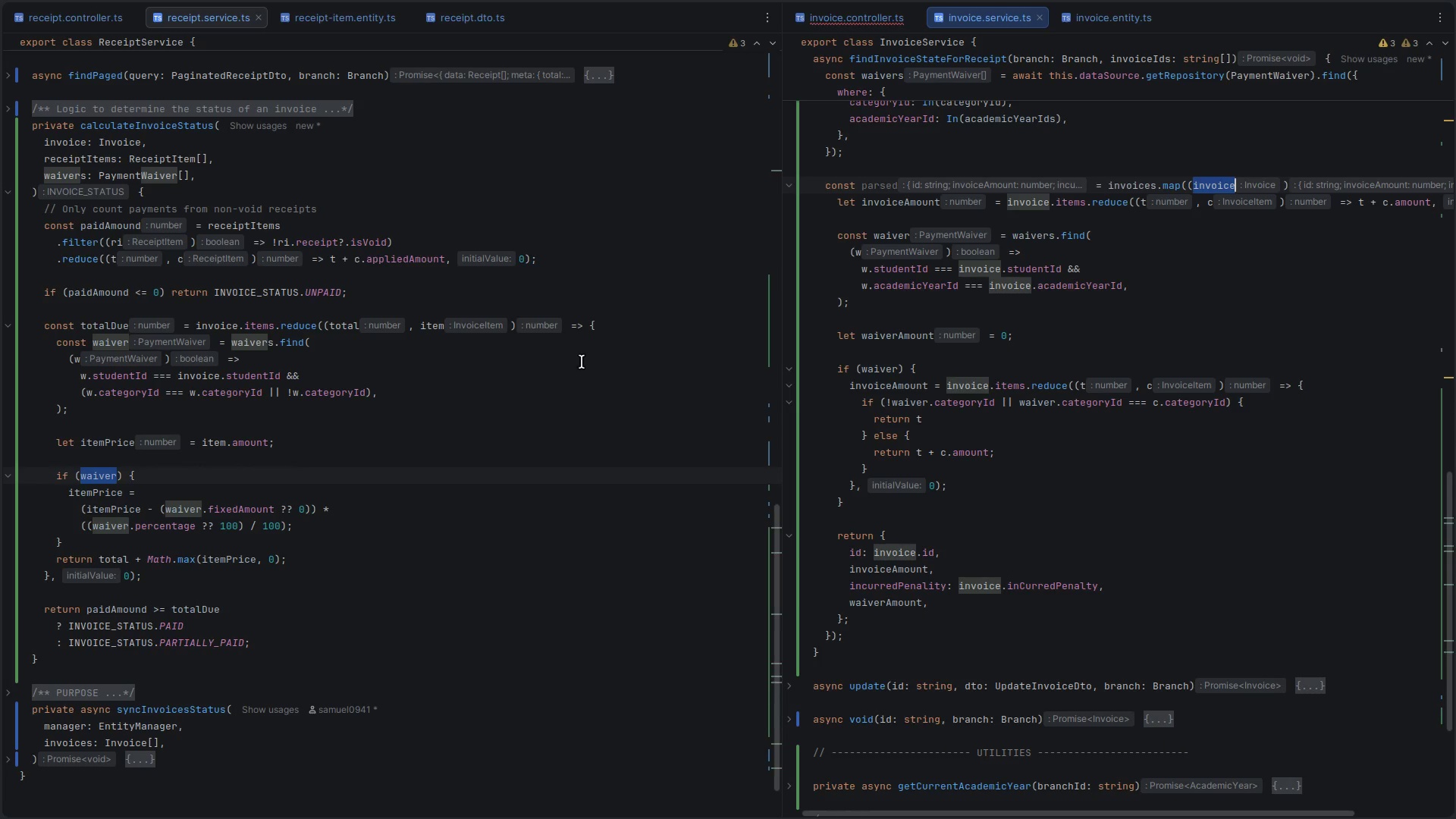 
wait(8.37)
 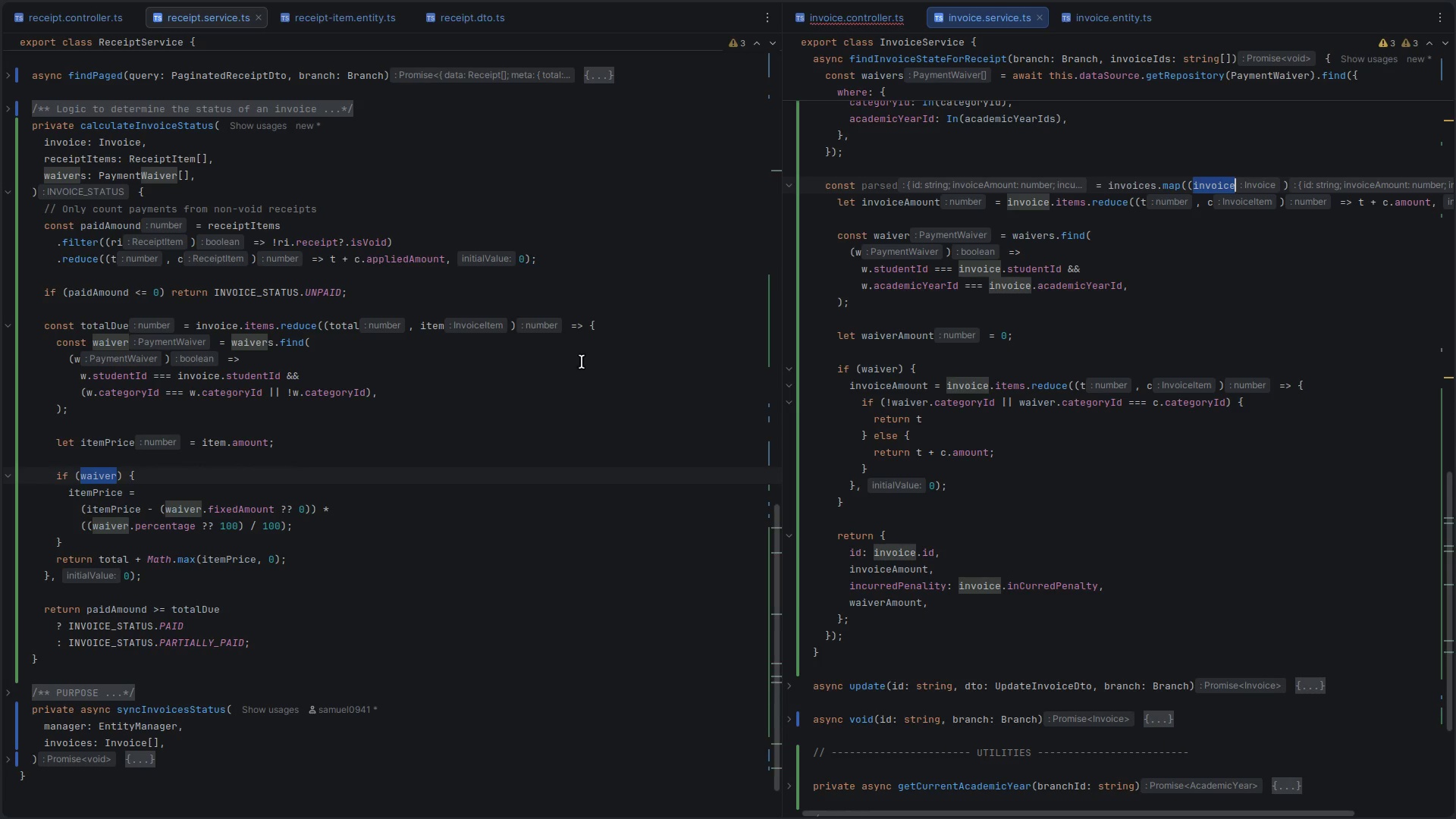 
left_click_drag(start_coordinate=[839, 231], to_coordinate=[893, 308])
 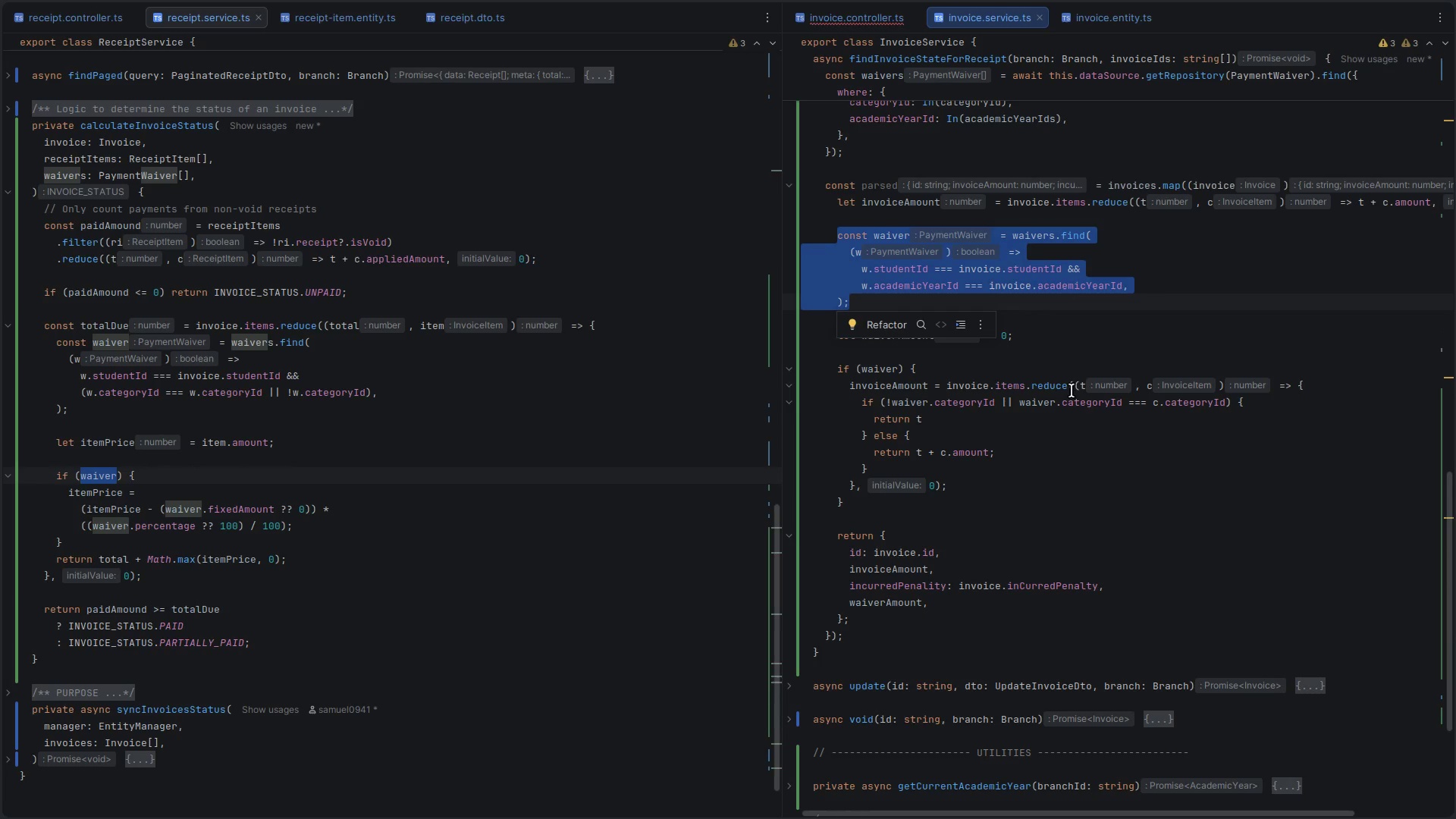 
key(Control+X)
 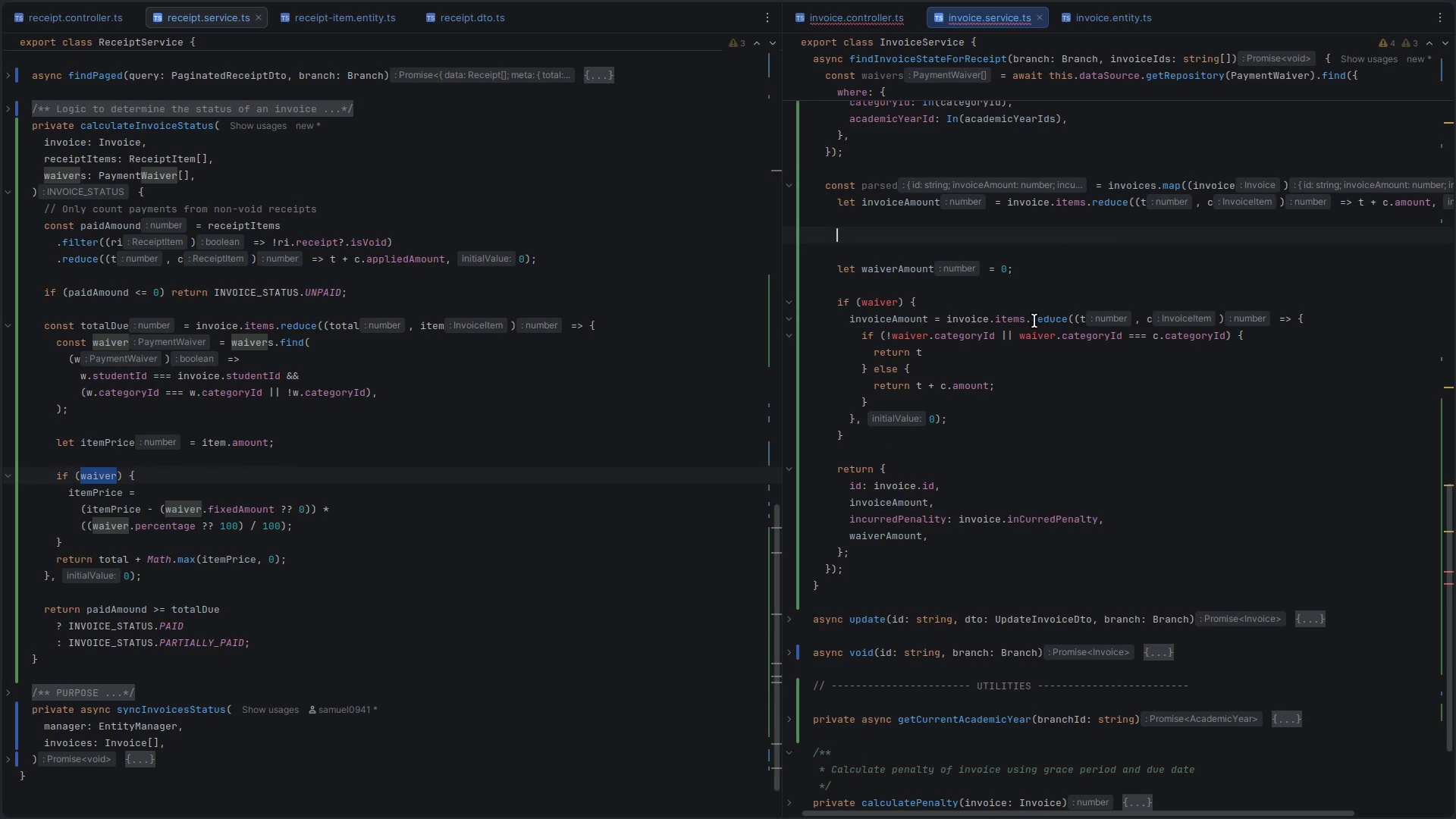 
key(Control+Z)
 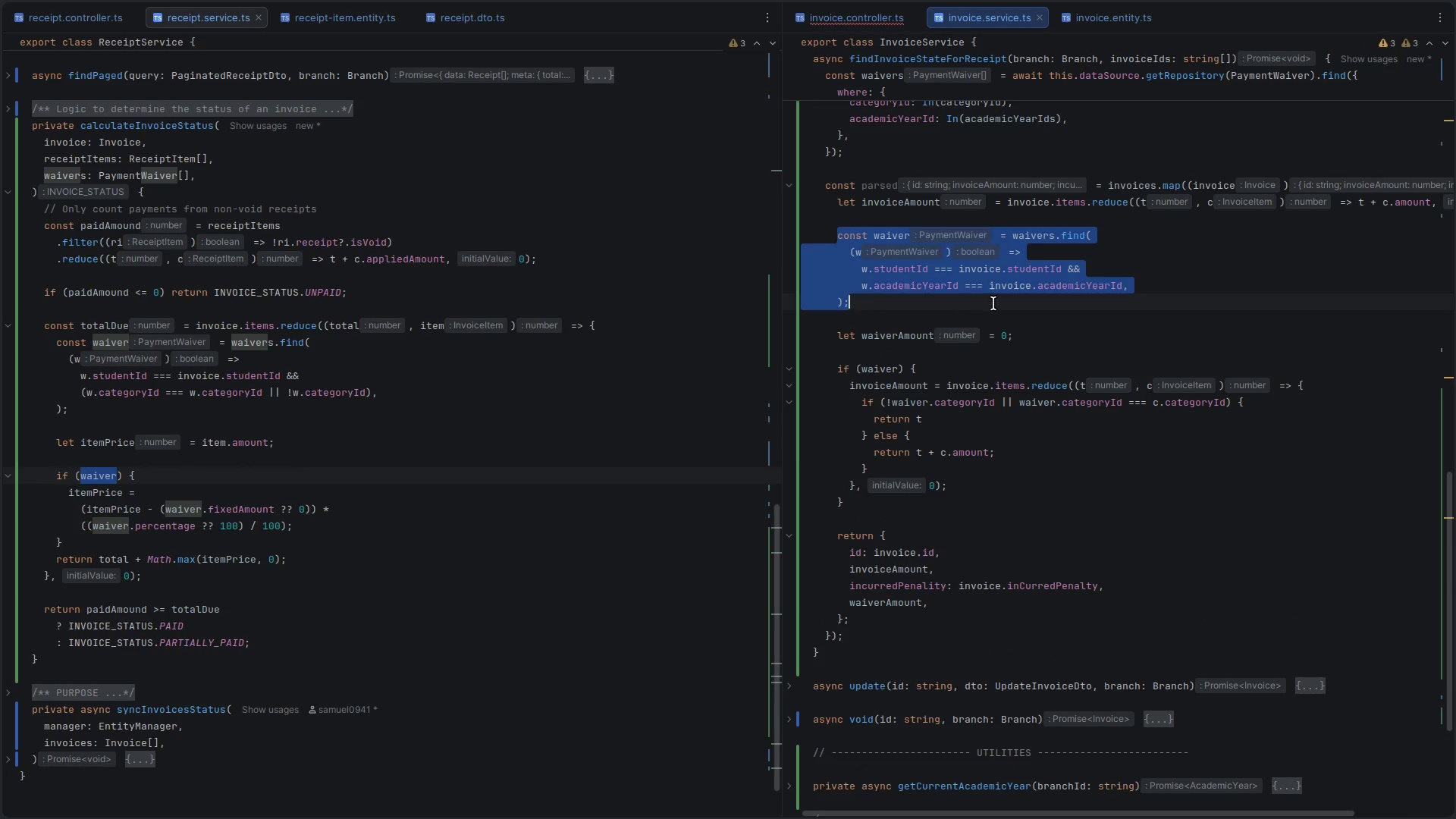 
left_click([938, 371])
 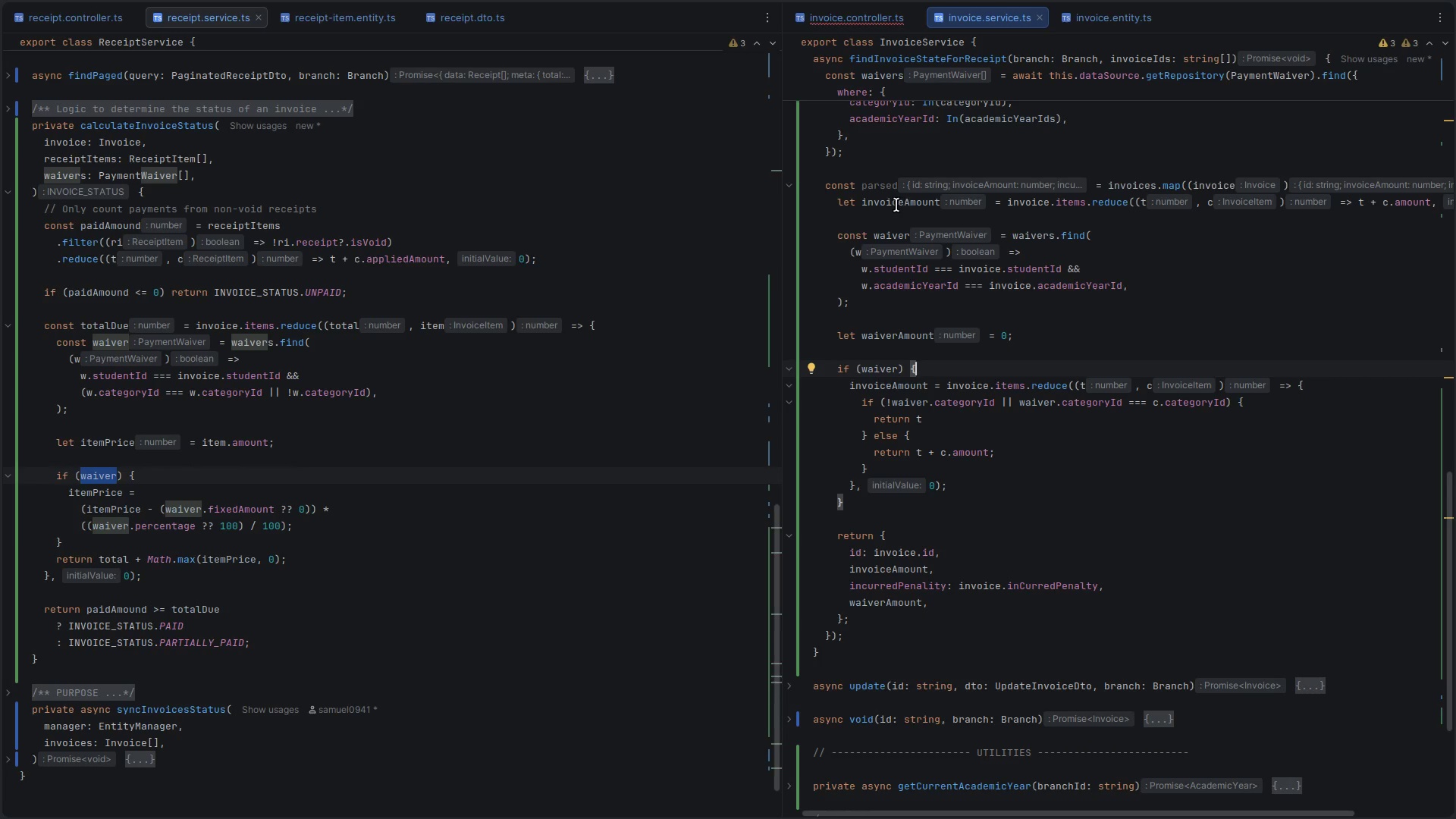 
wait(7.51)
 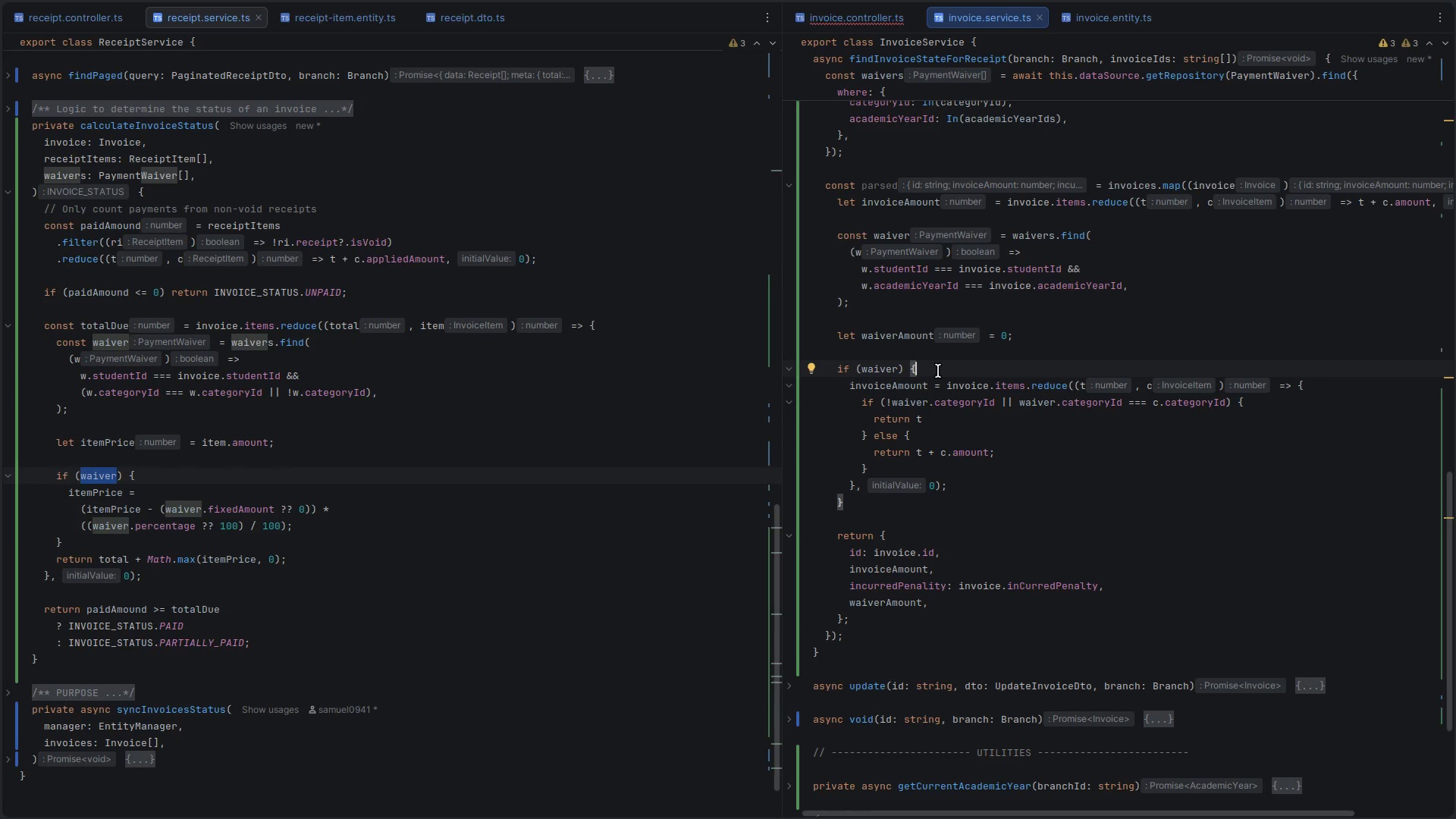 
scroll: coordinate [362, 367], scroll_direction: down, amount: 2.0
 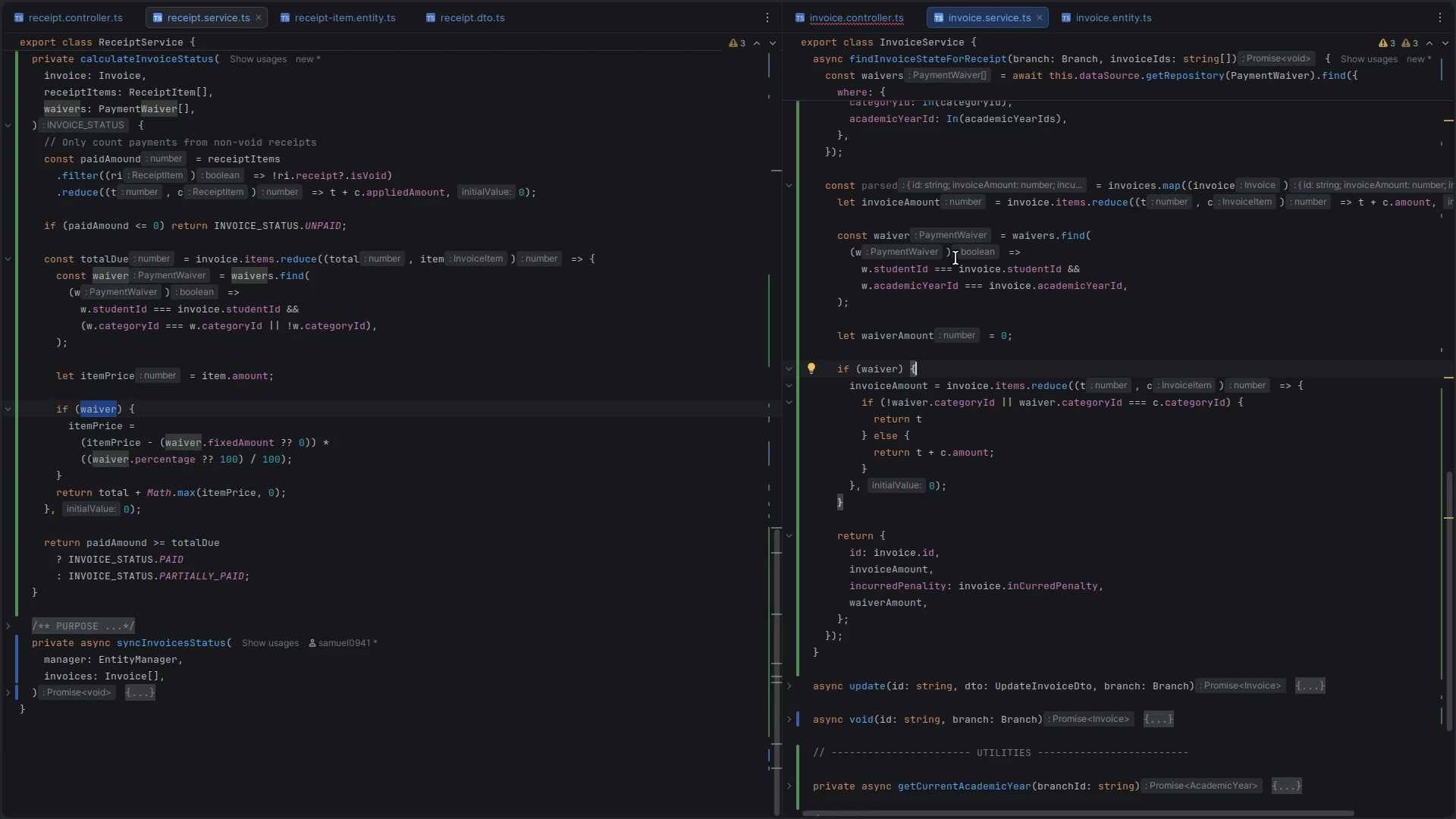 
wait(7.11)
 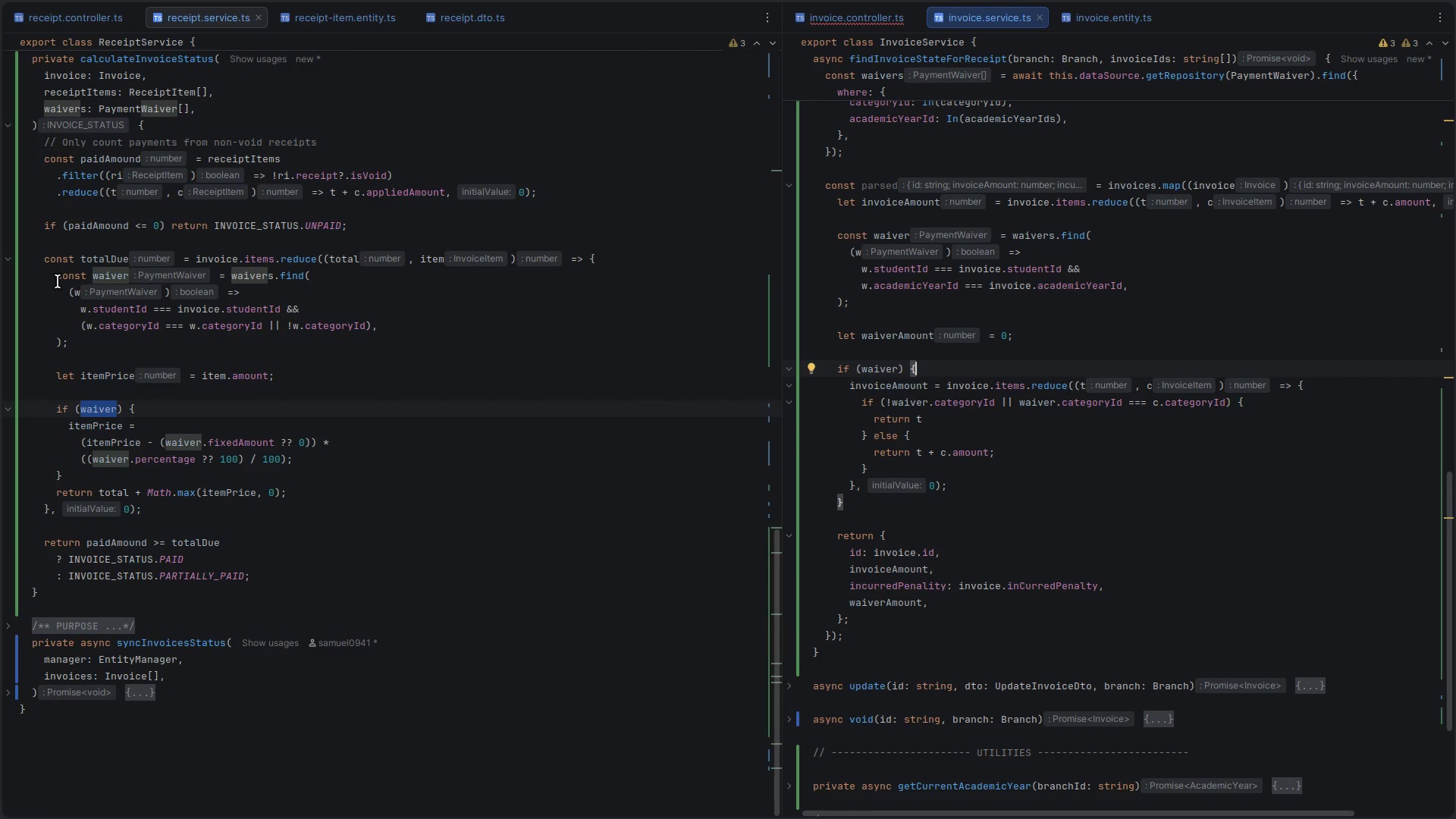 
double_click([893, 201])
 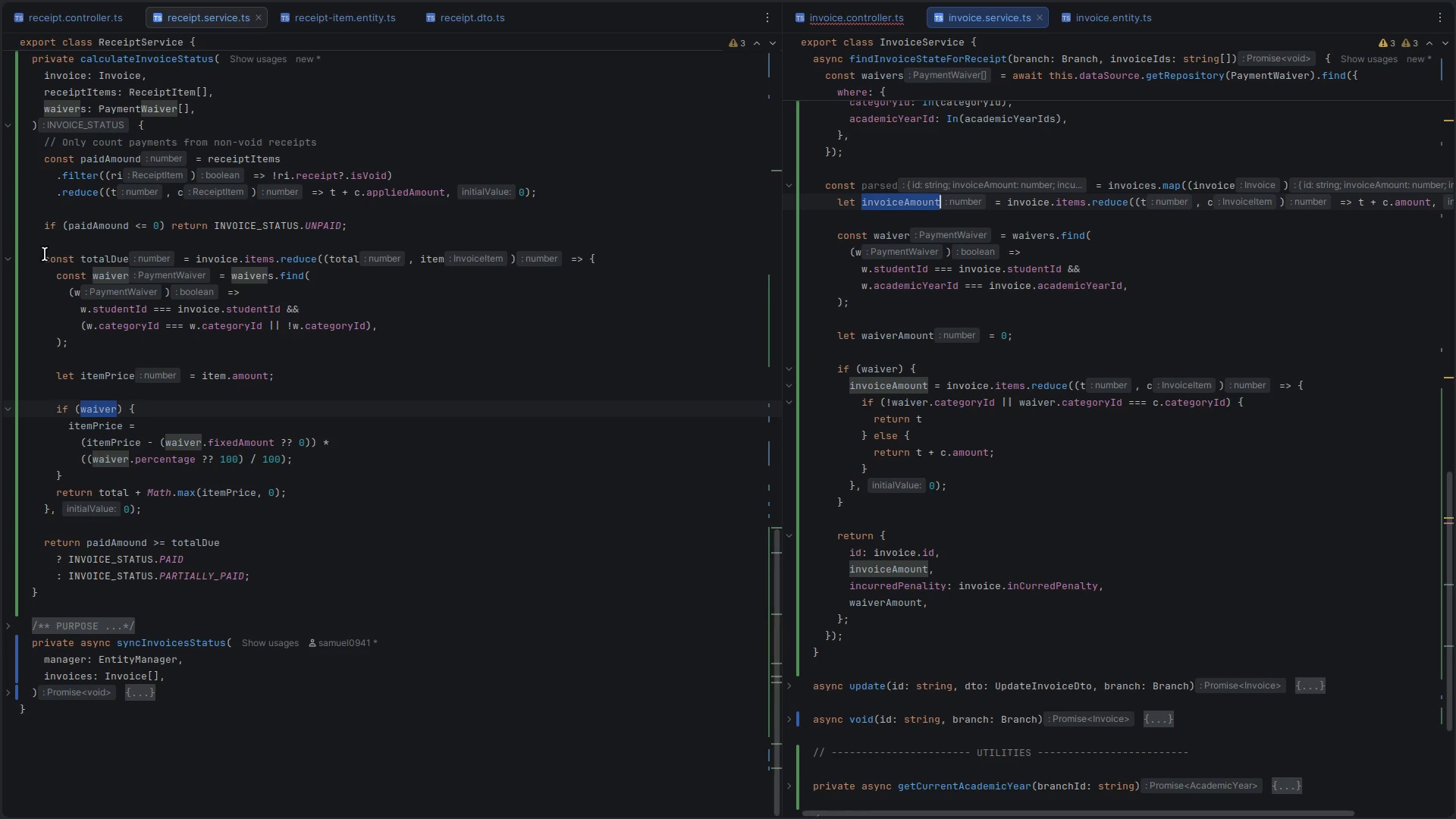 
left_click_drag(start_coordinate=[42, 255], to_coordinate=[152, 505])
 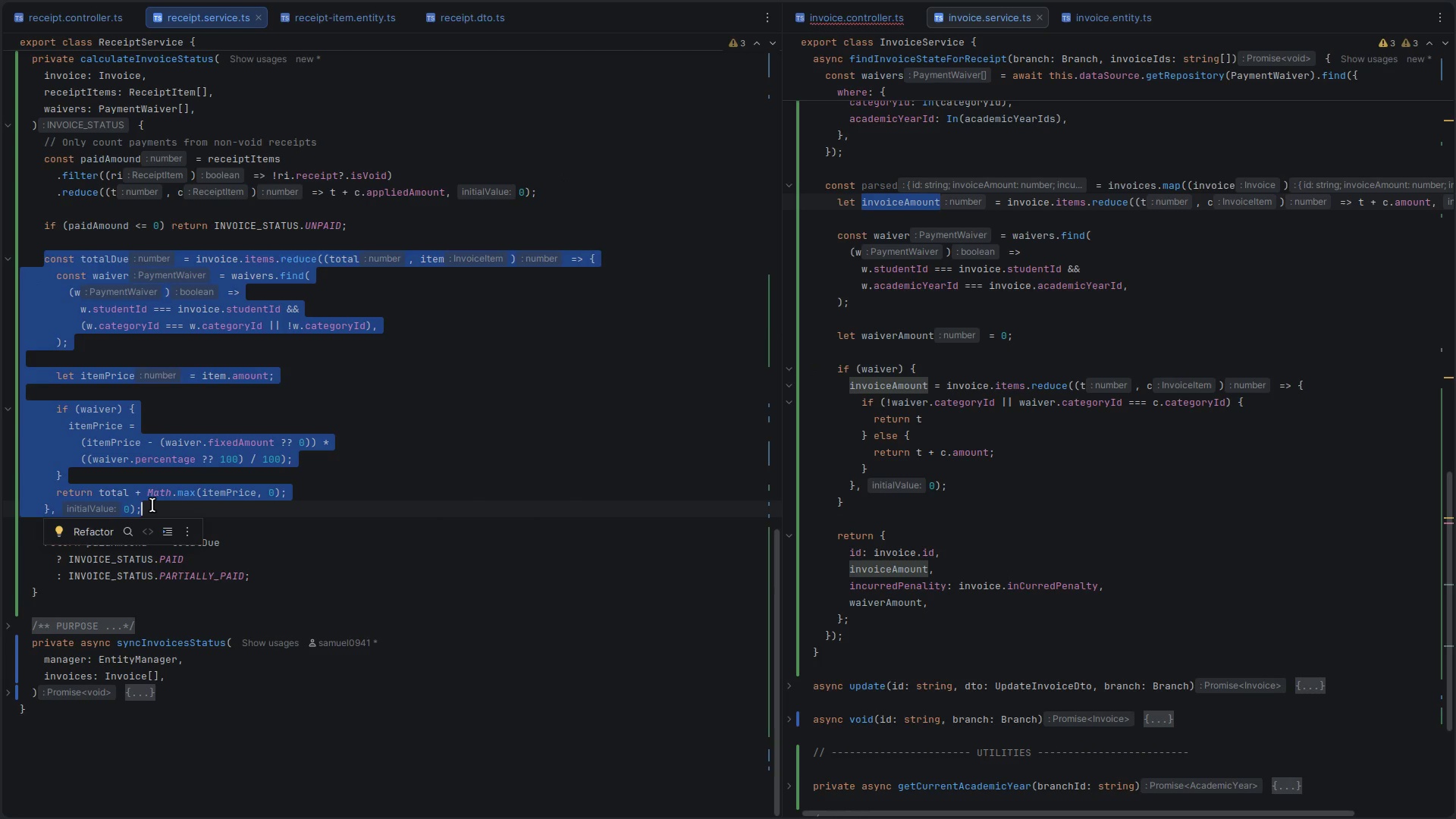 
hold_key(key=ControlLeft, duration=2.0)
 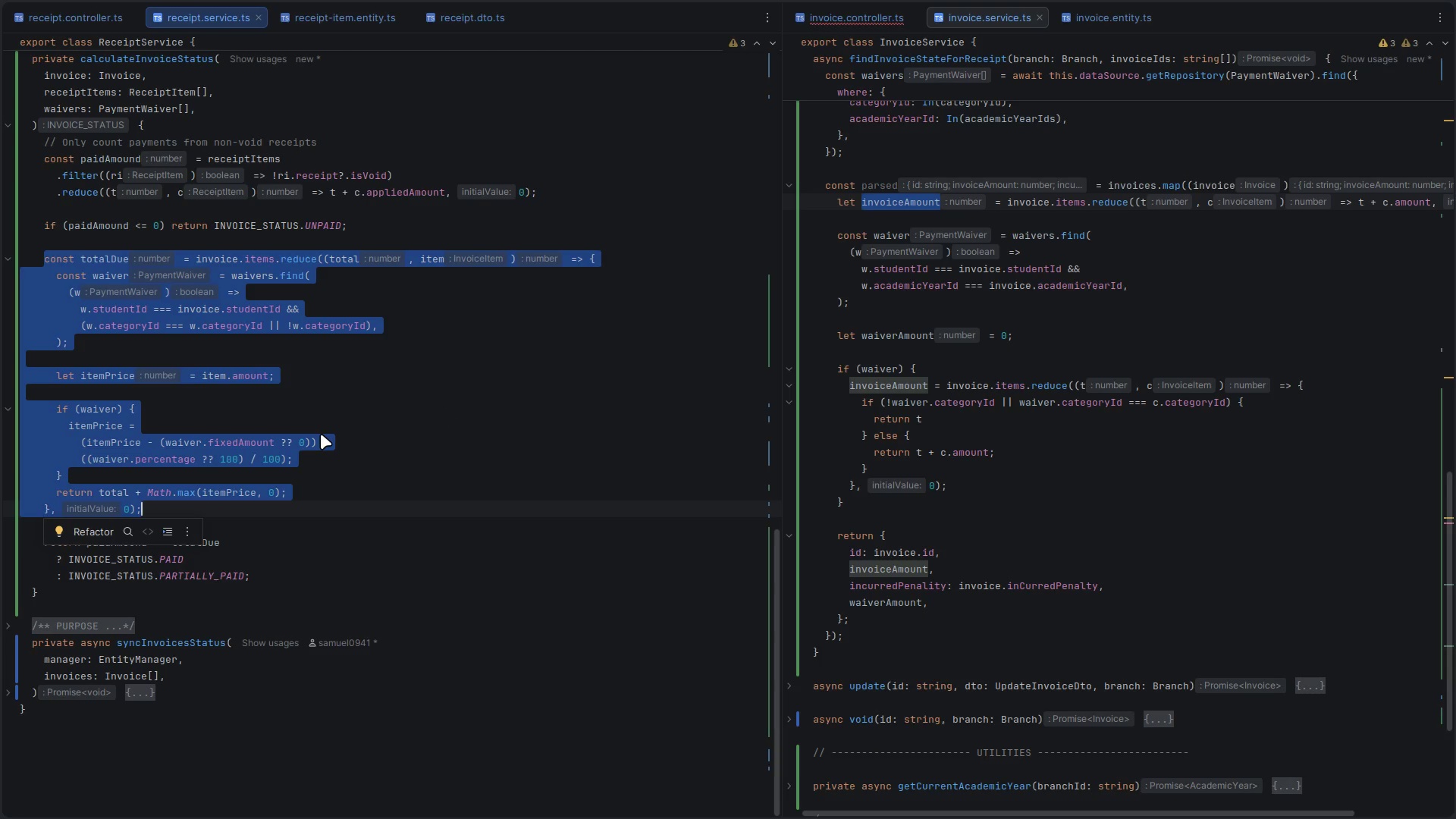 
left_click([321, 434])
 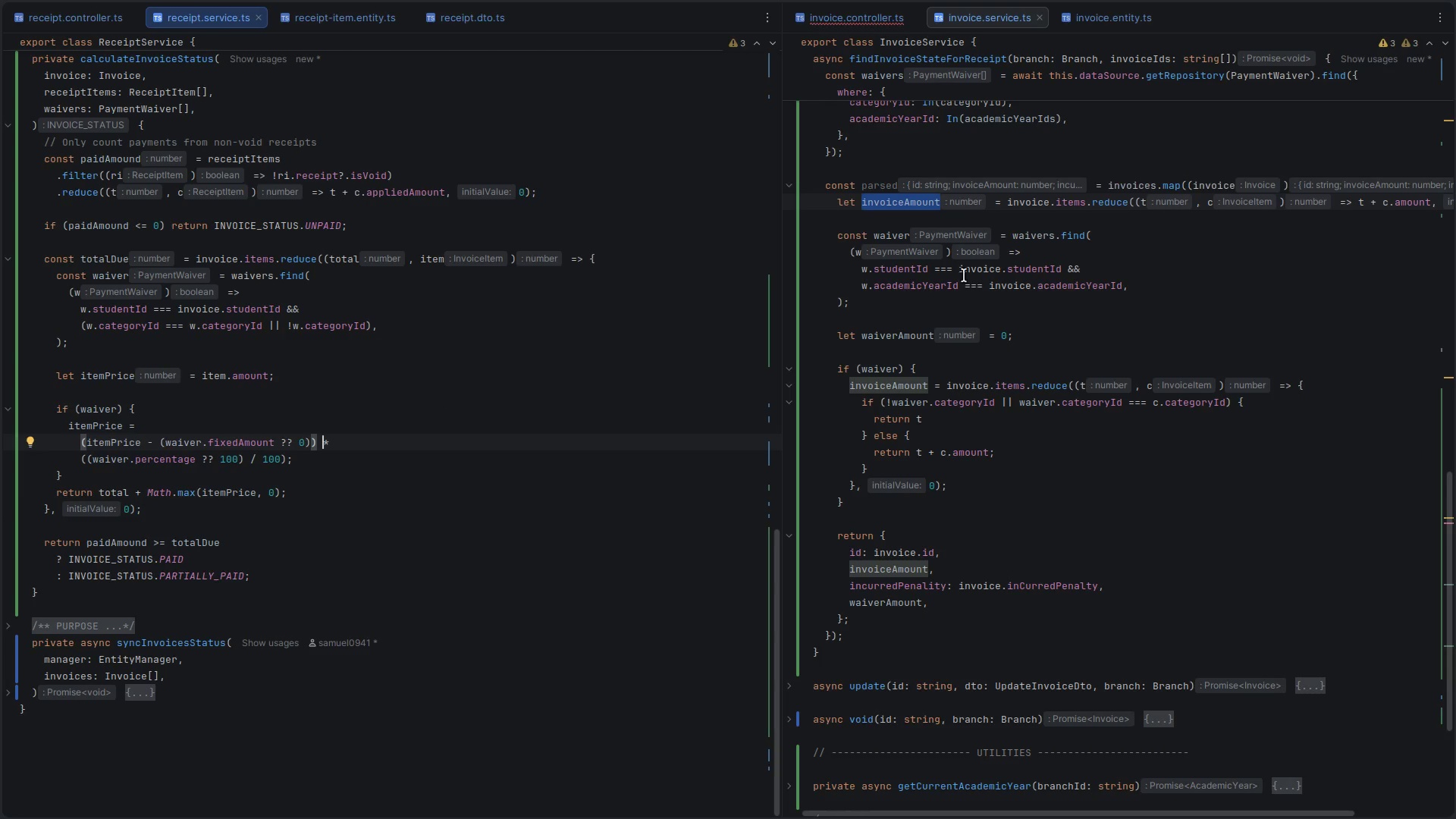 
left_click_drag(start_coordinate=[884, 217], to_coordinate=[879, 312])
 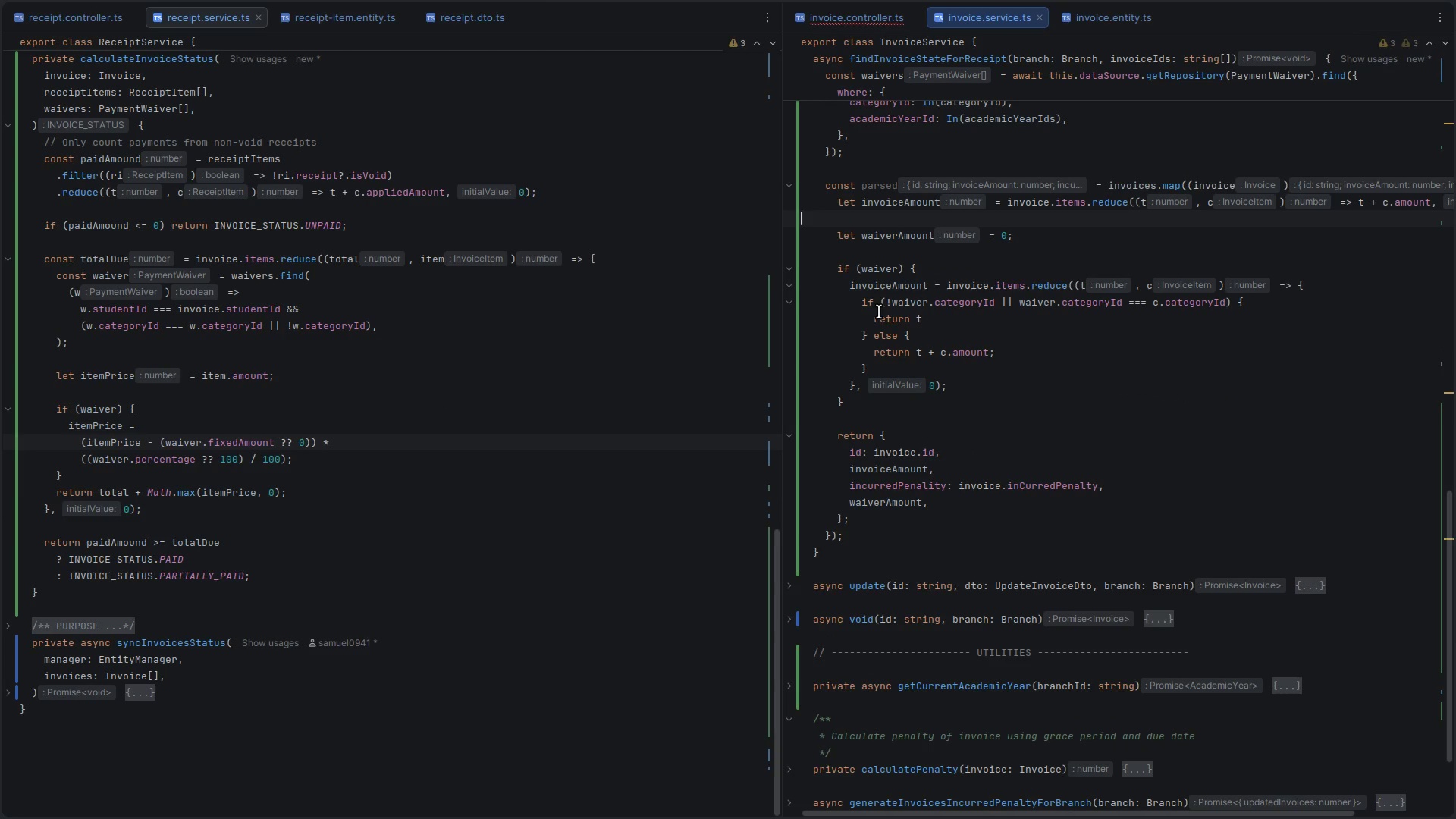 
key(Control+X)
 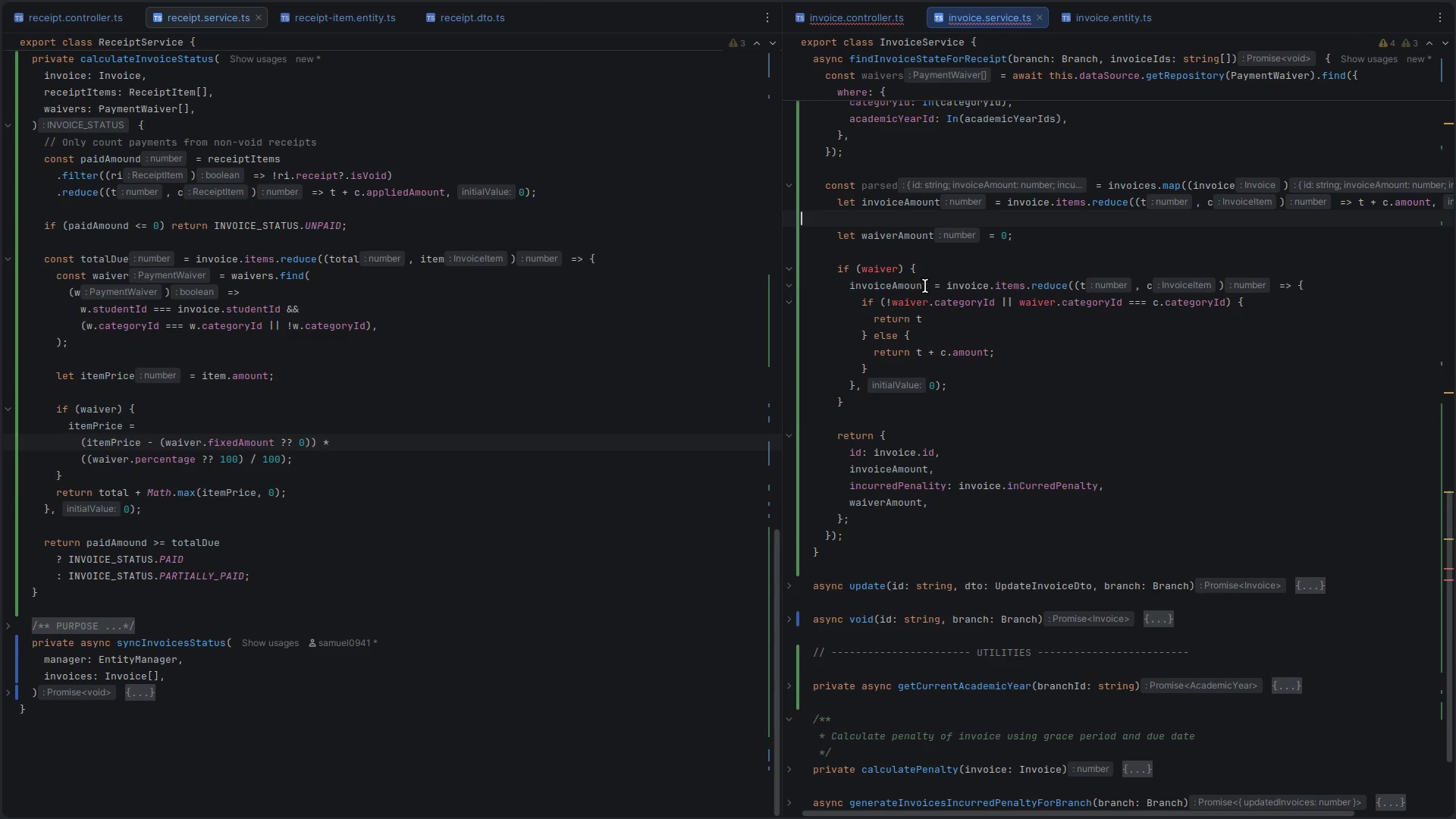 
left_click([933, 277])
 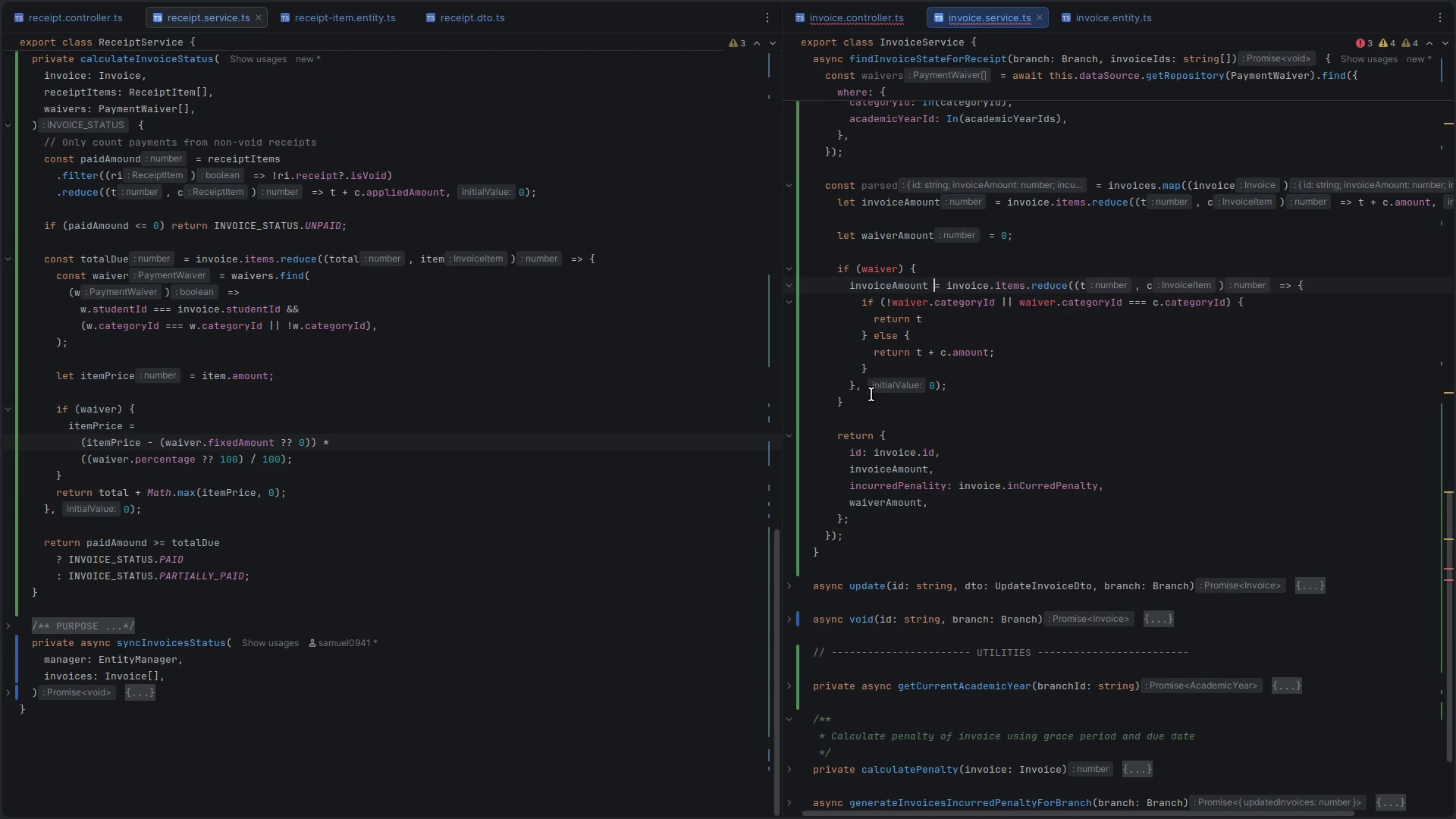 
left_click([868, 399])
 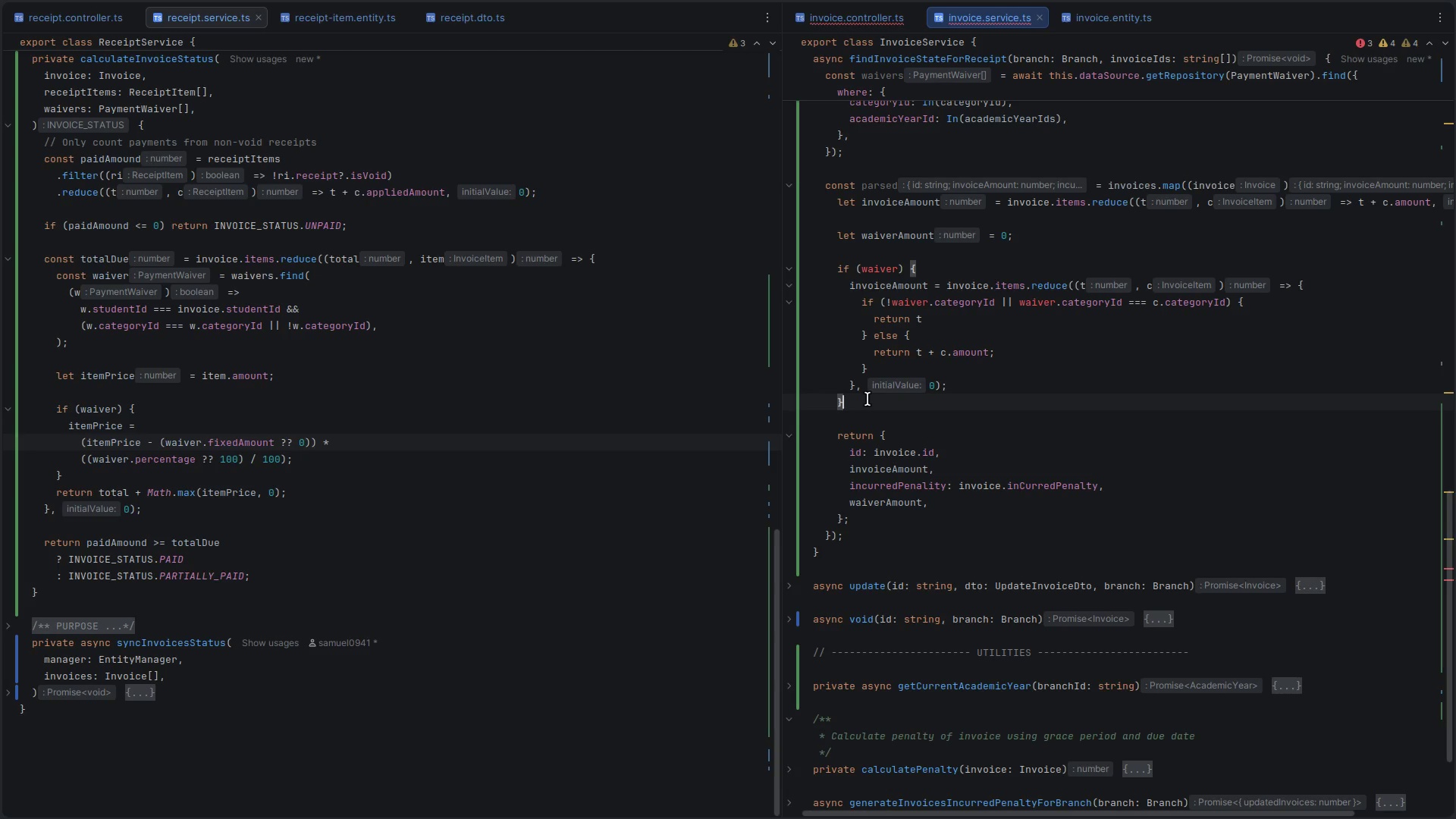 
key(Backspace)
 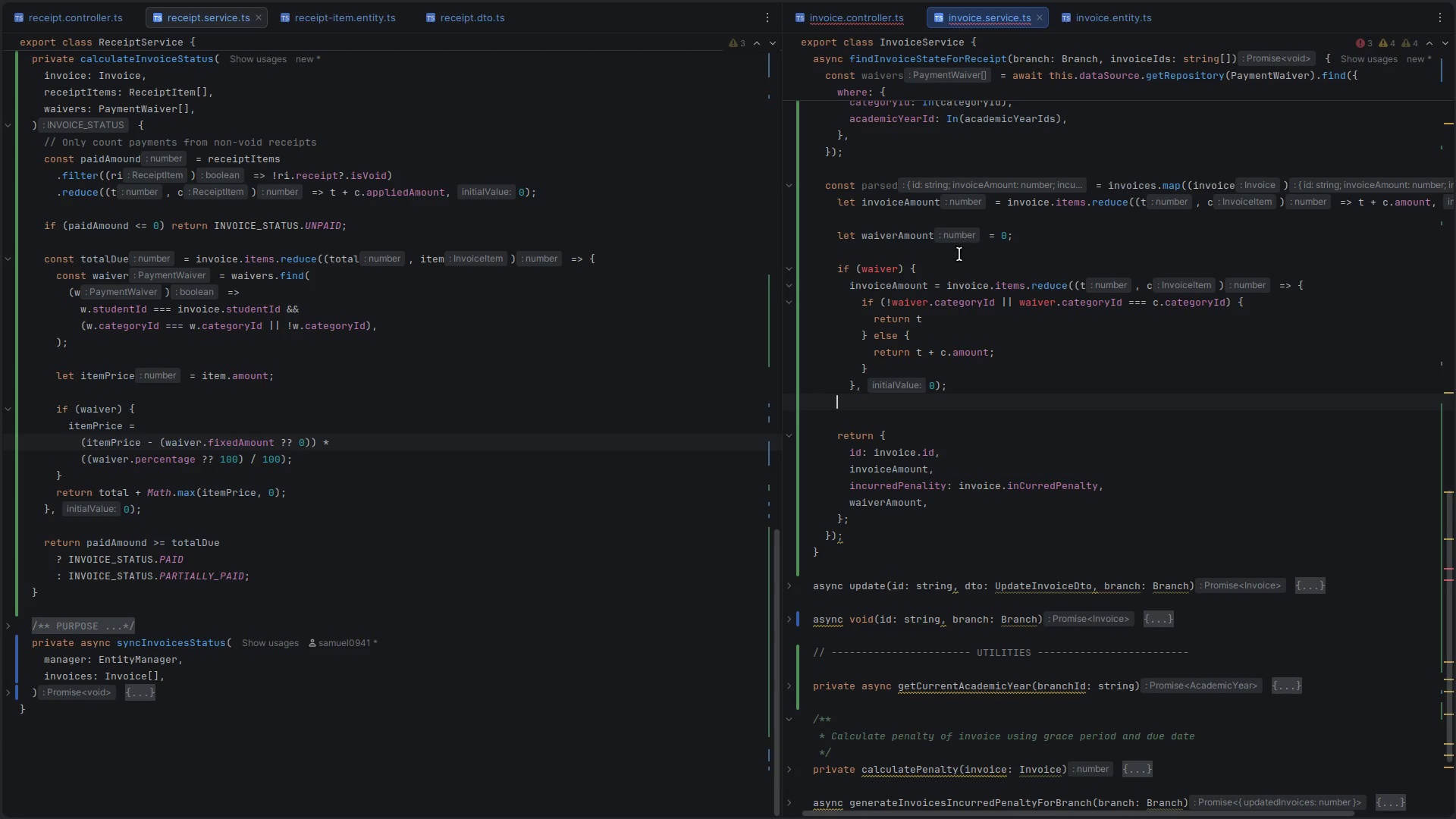 
left_click([930, 261])
 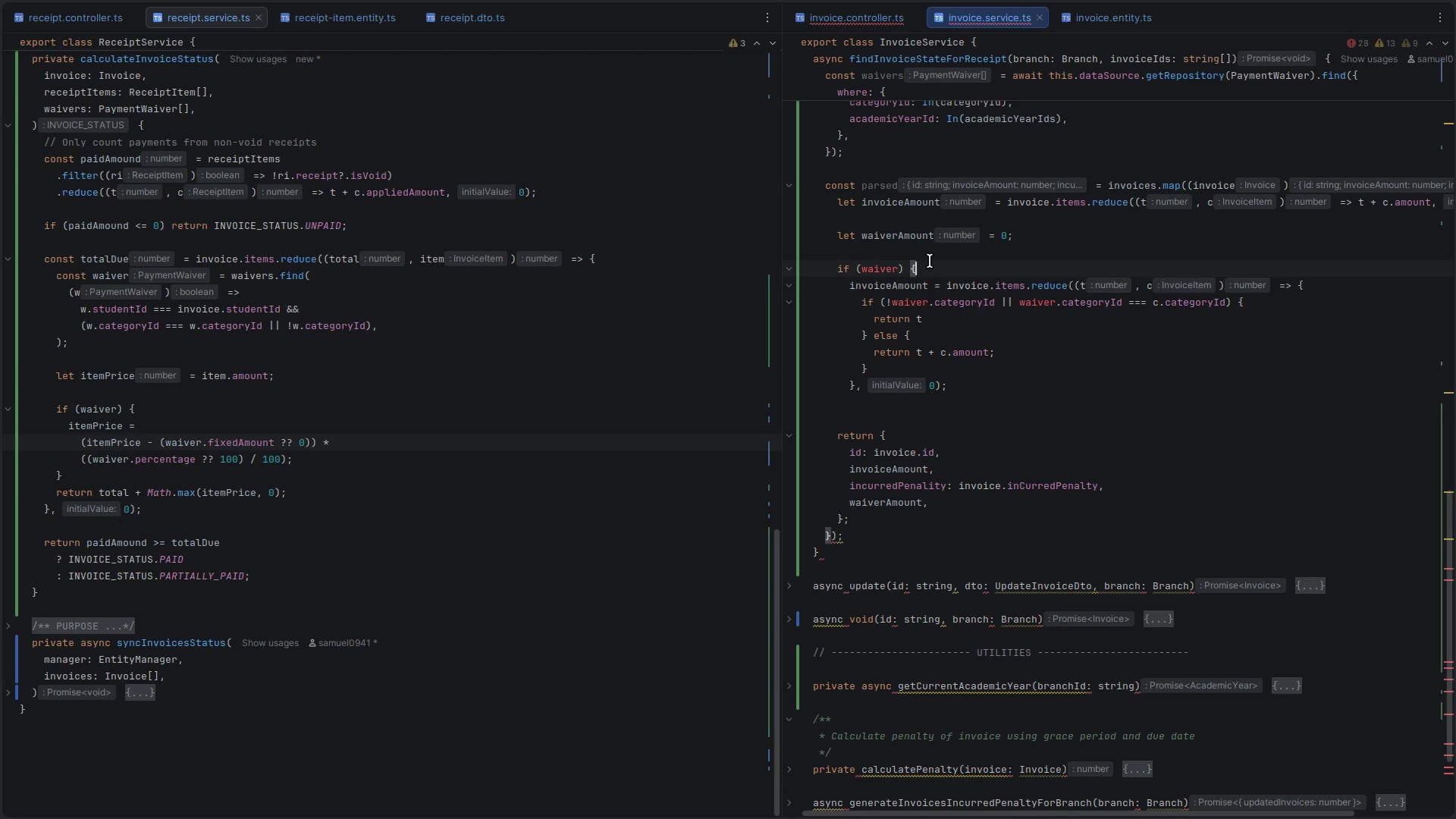 
key(Shift+ShiftRight)
 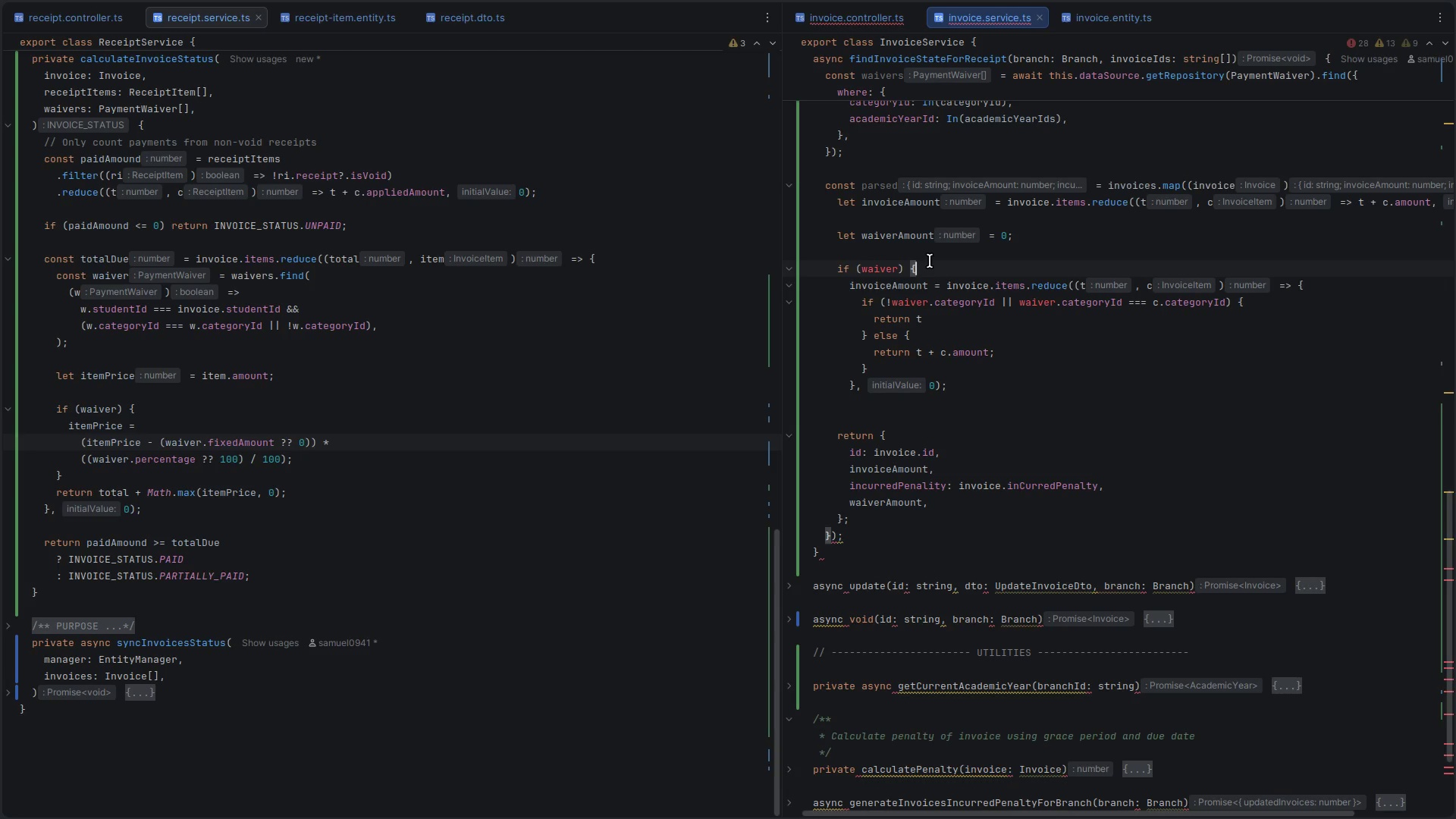 
key(Shift+ArrowUp)
 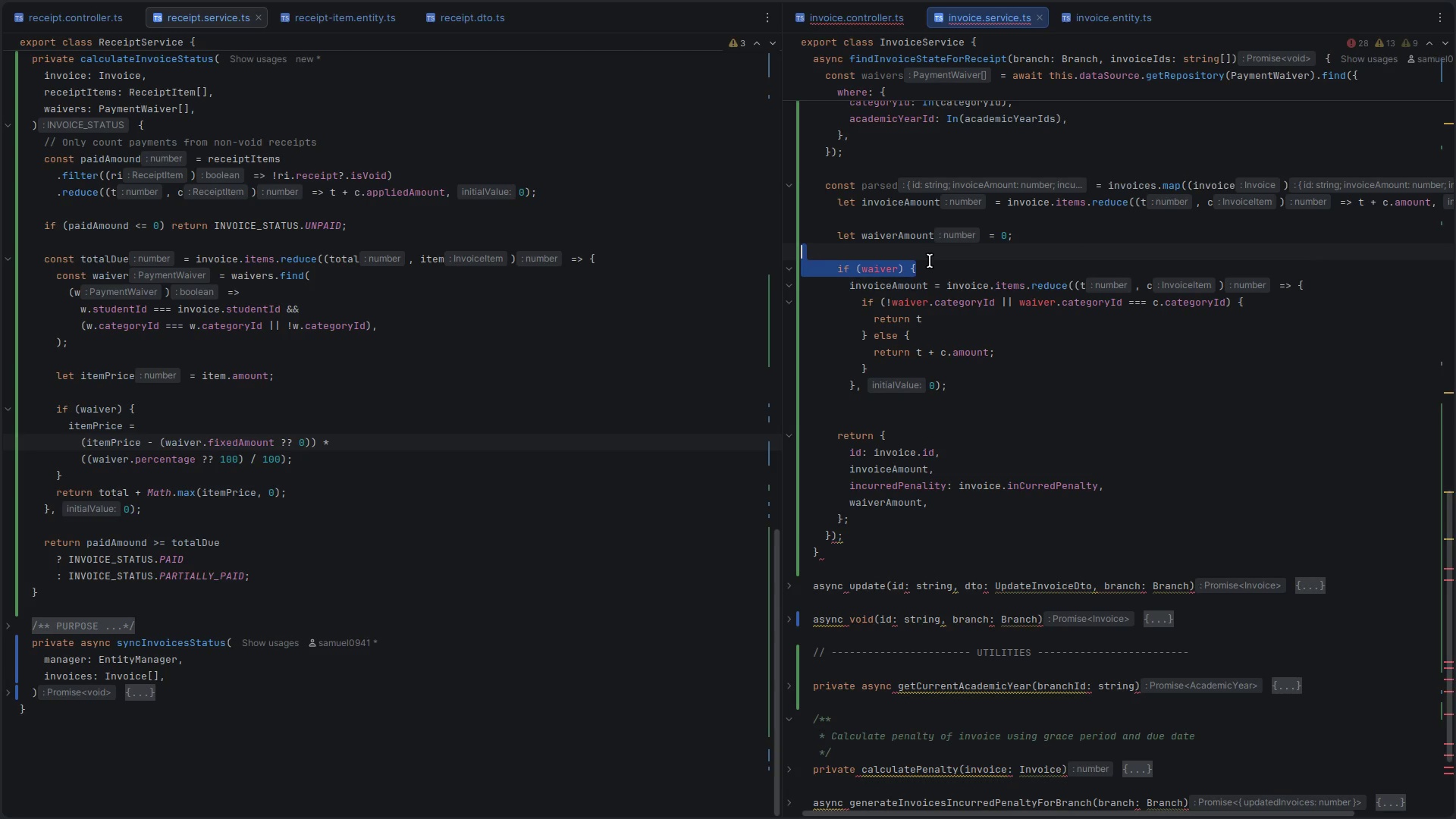 
key(Backspace)
 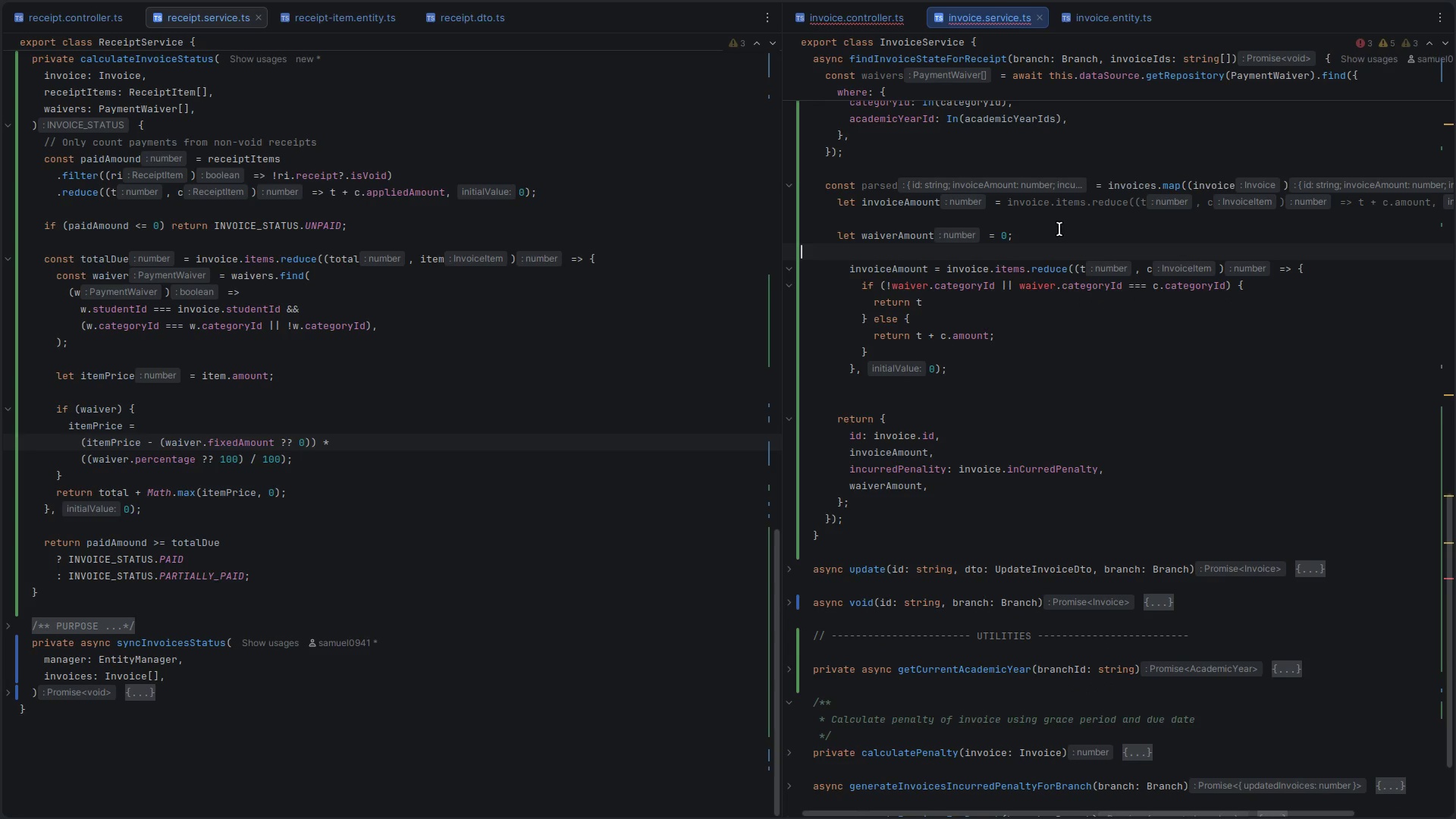 
left_click([1043, 234])
 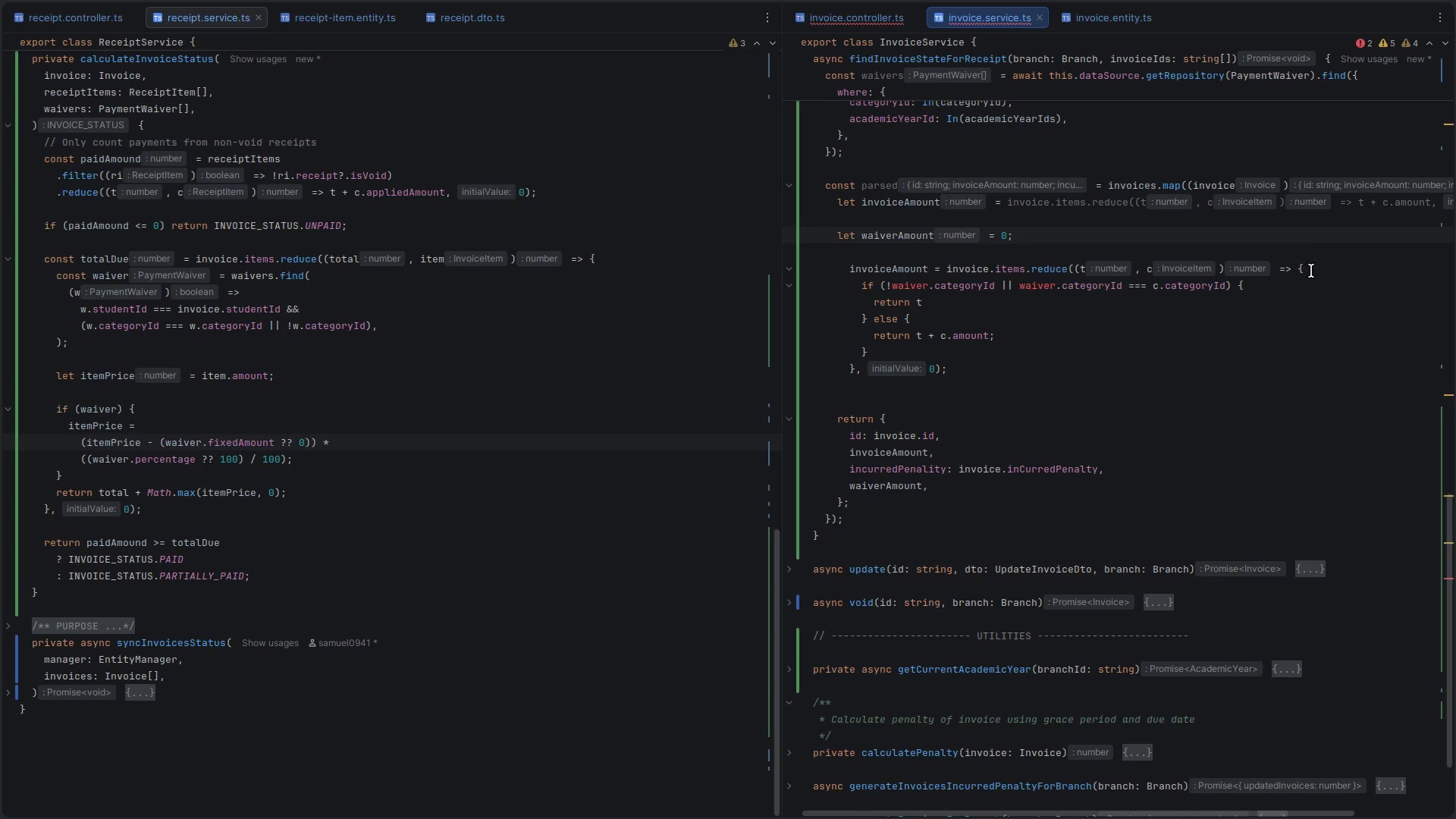 
left_click([1318, 265])
 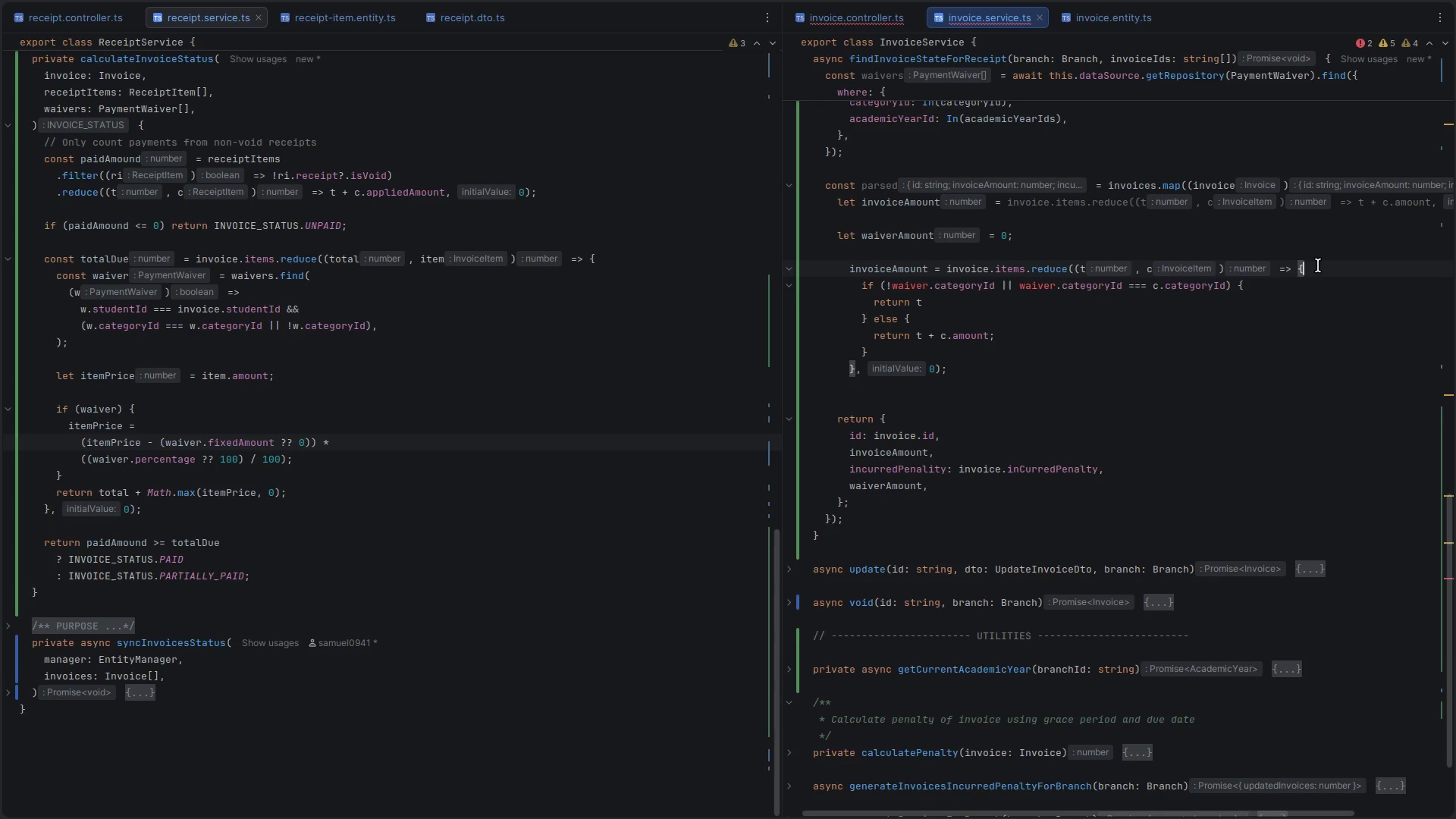 
key(Enter)
 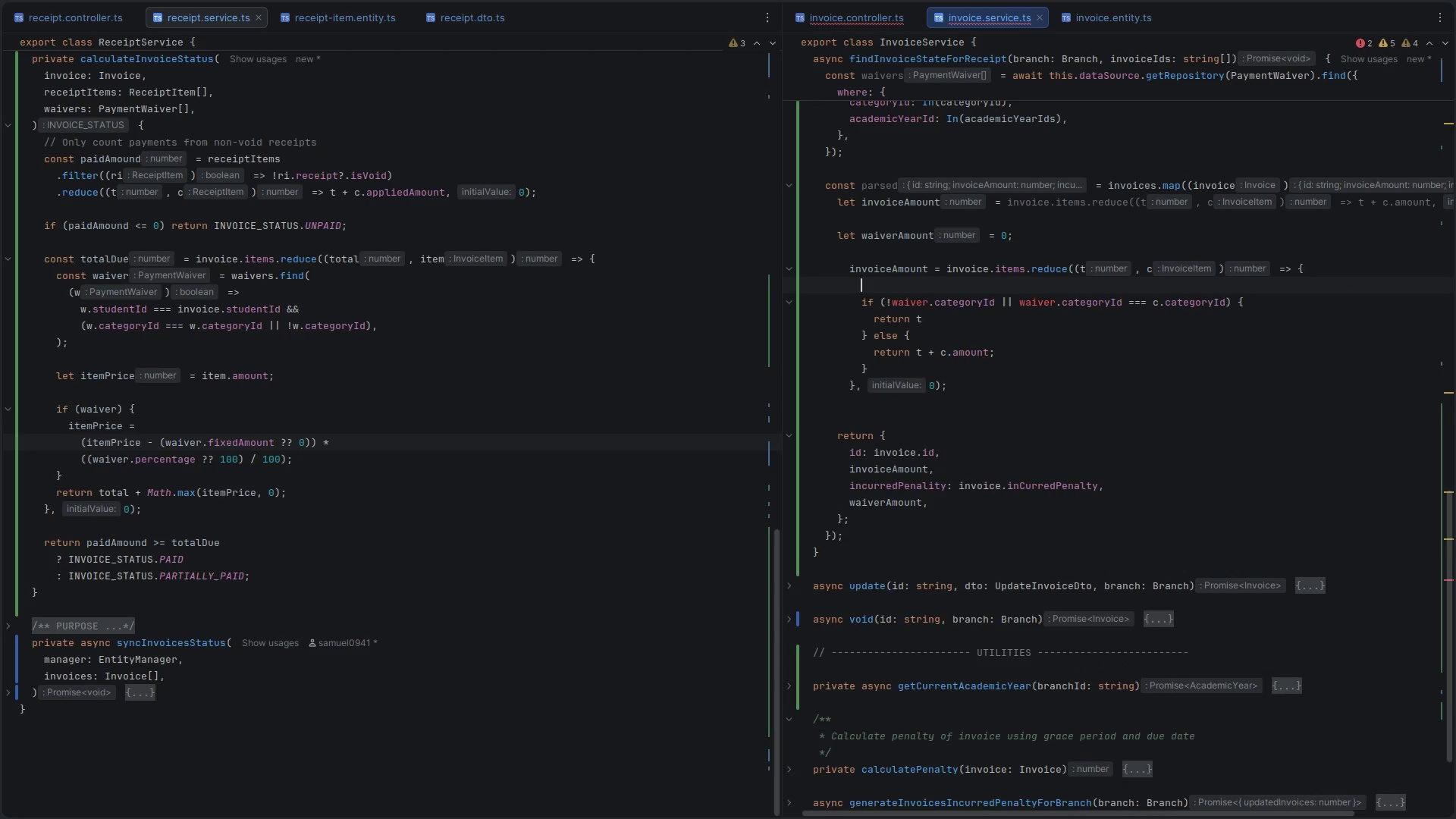 
key(Enter)
 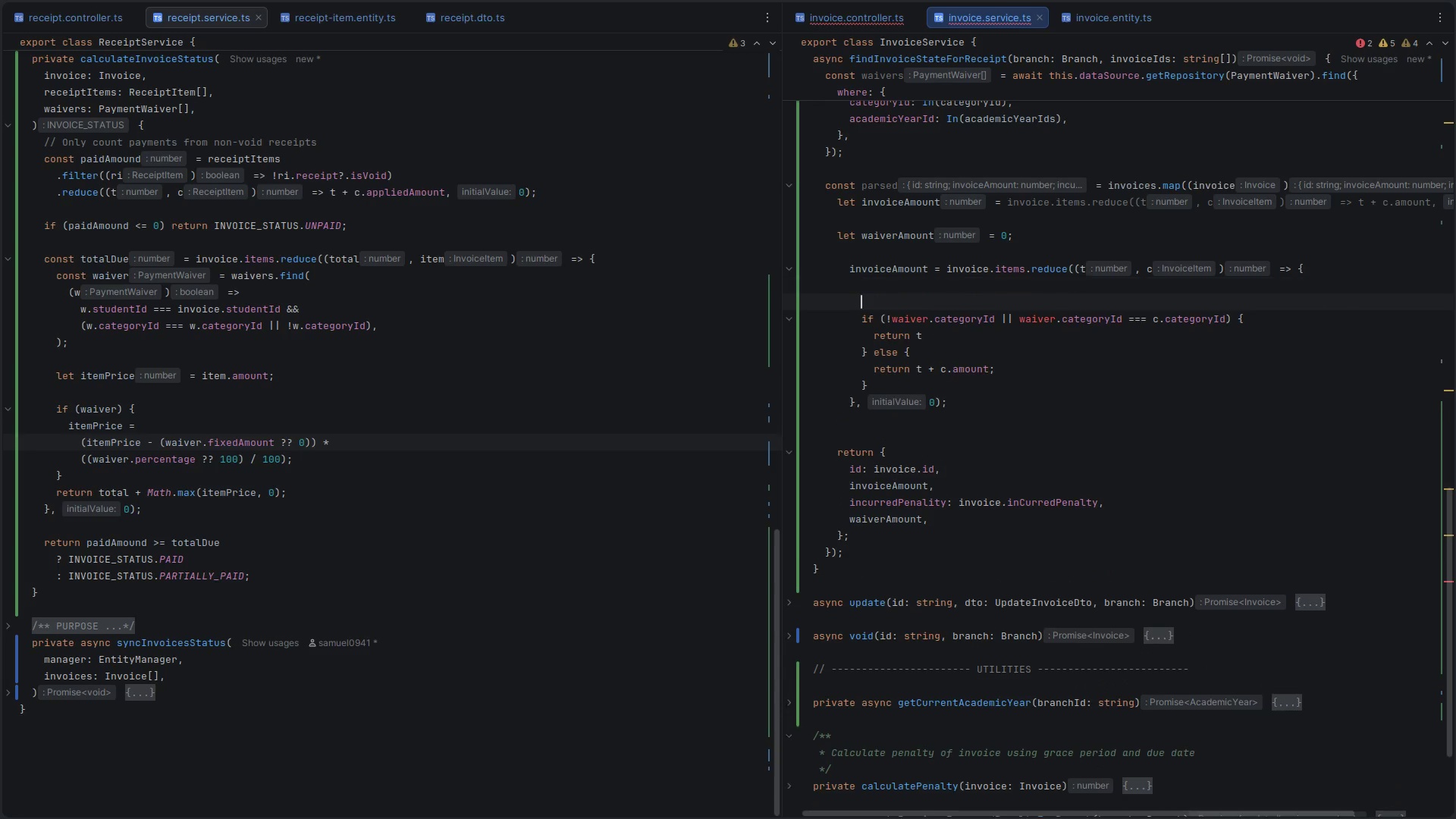 
key(Enter)
 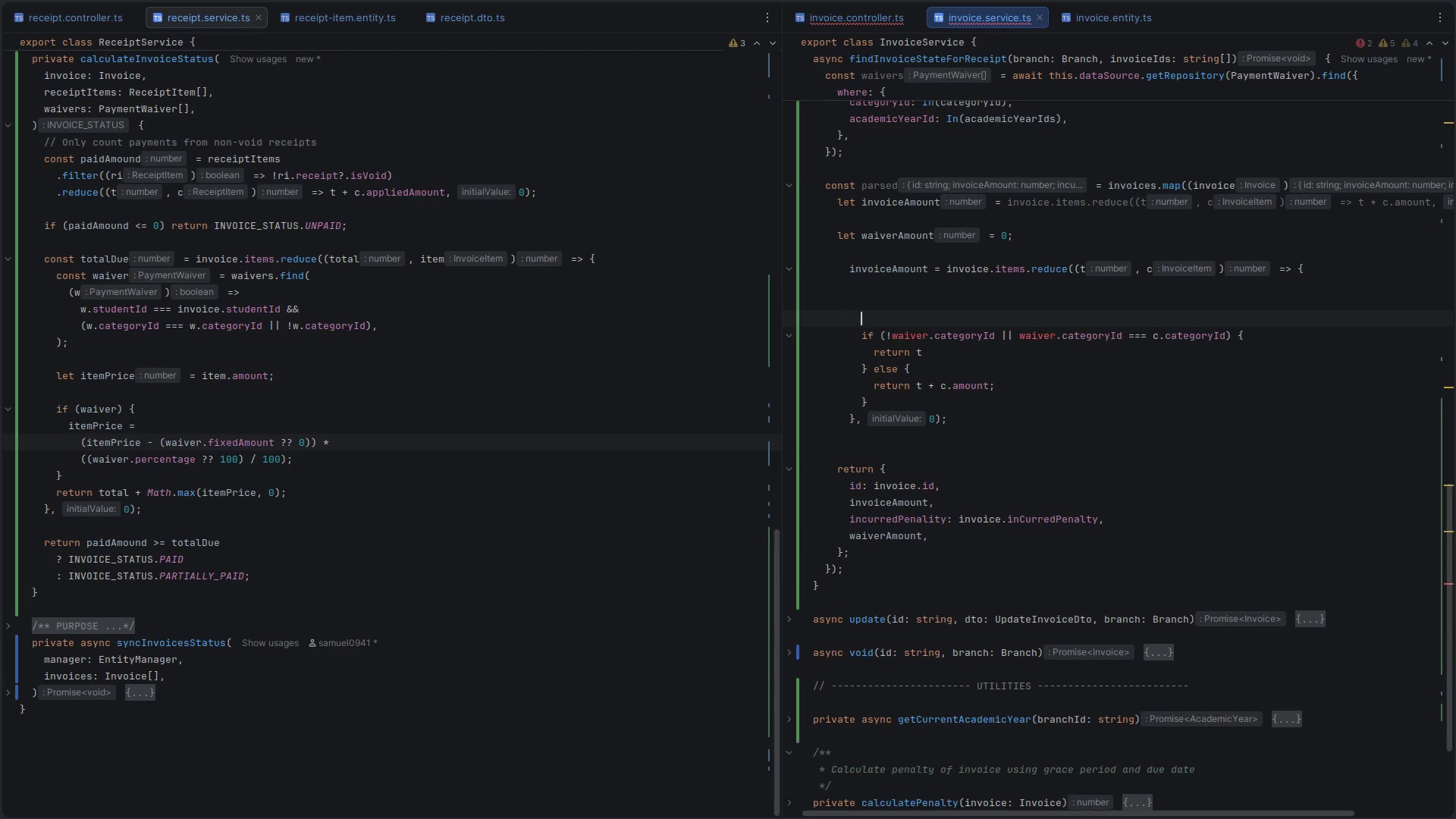 
key(Enter)
 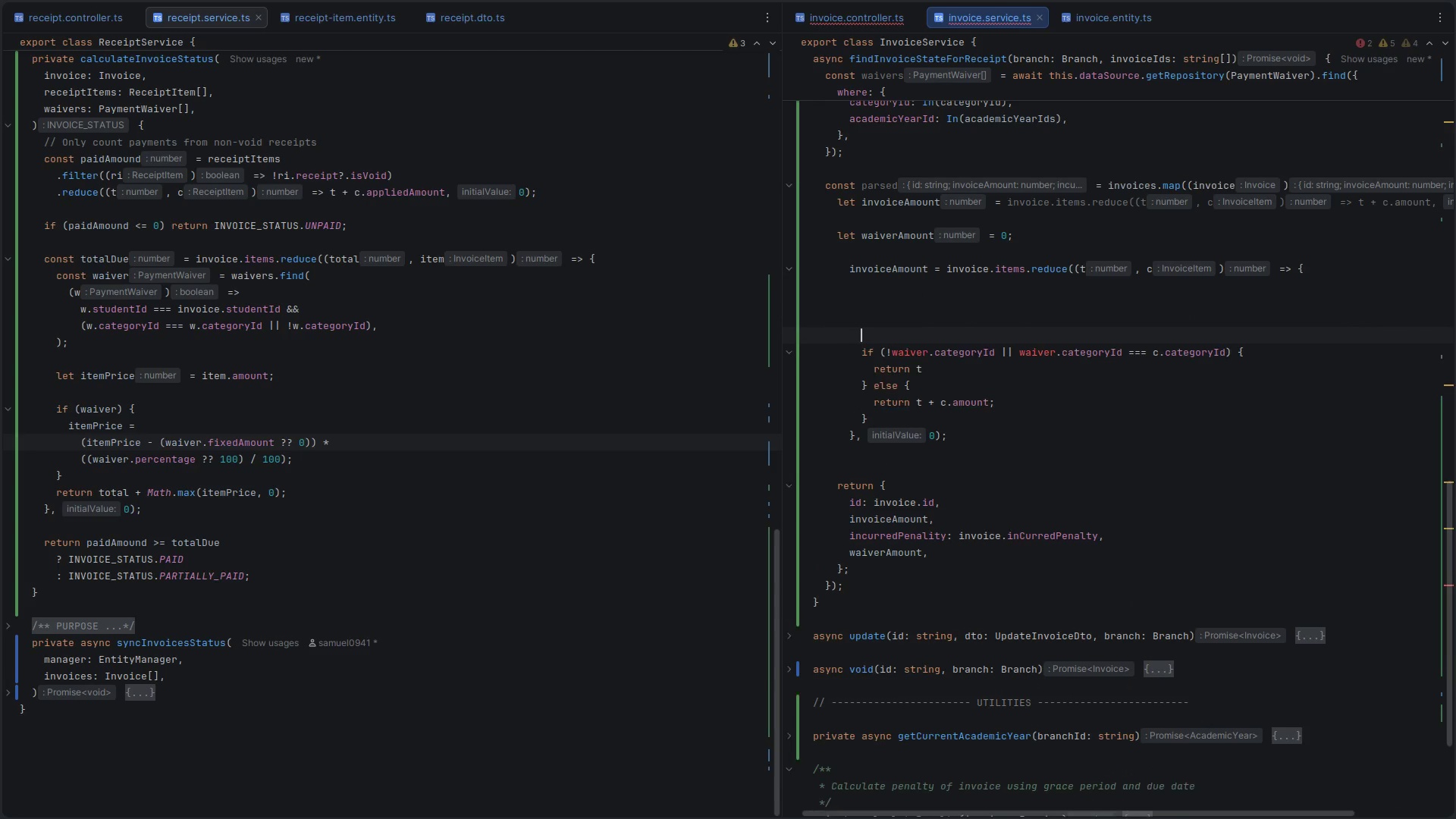 
key(ArrowUp)
 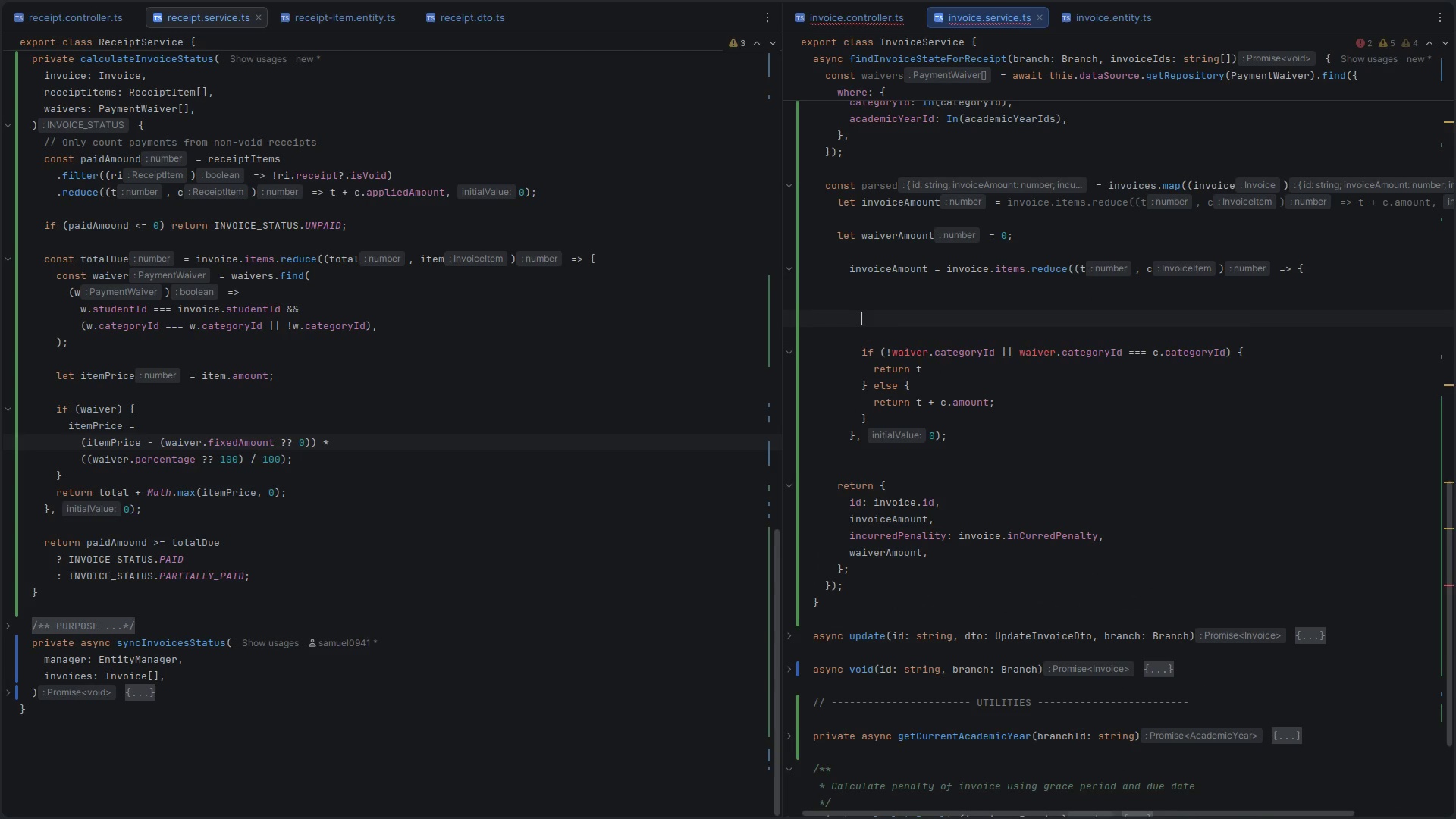 
key(ArrowUp)
 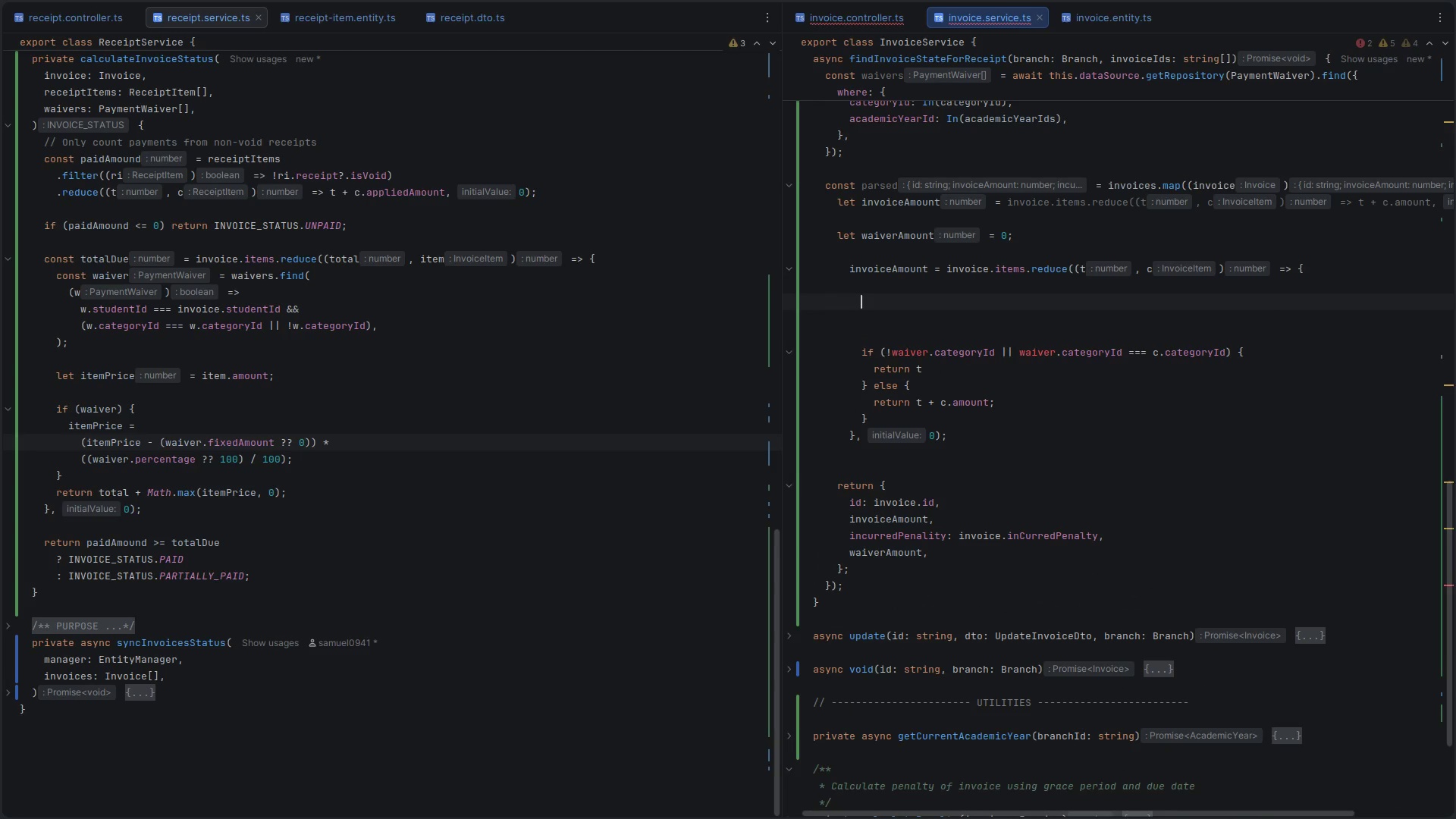 
key(Control+V)
 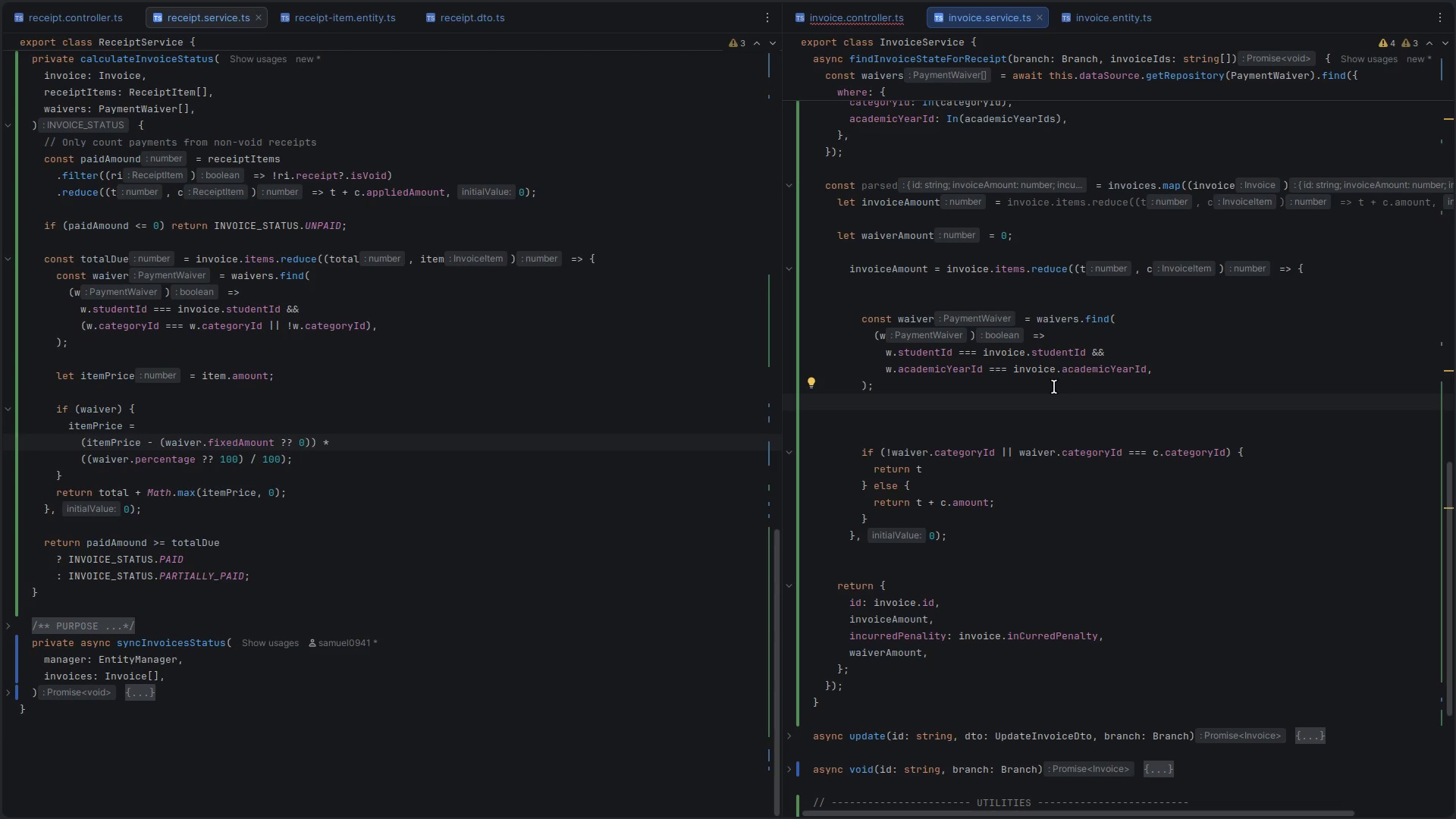 
wait(5.68)
 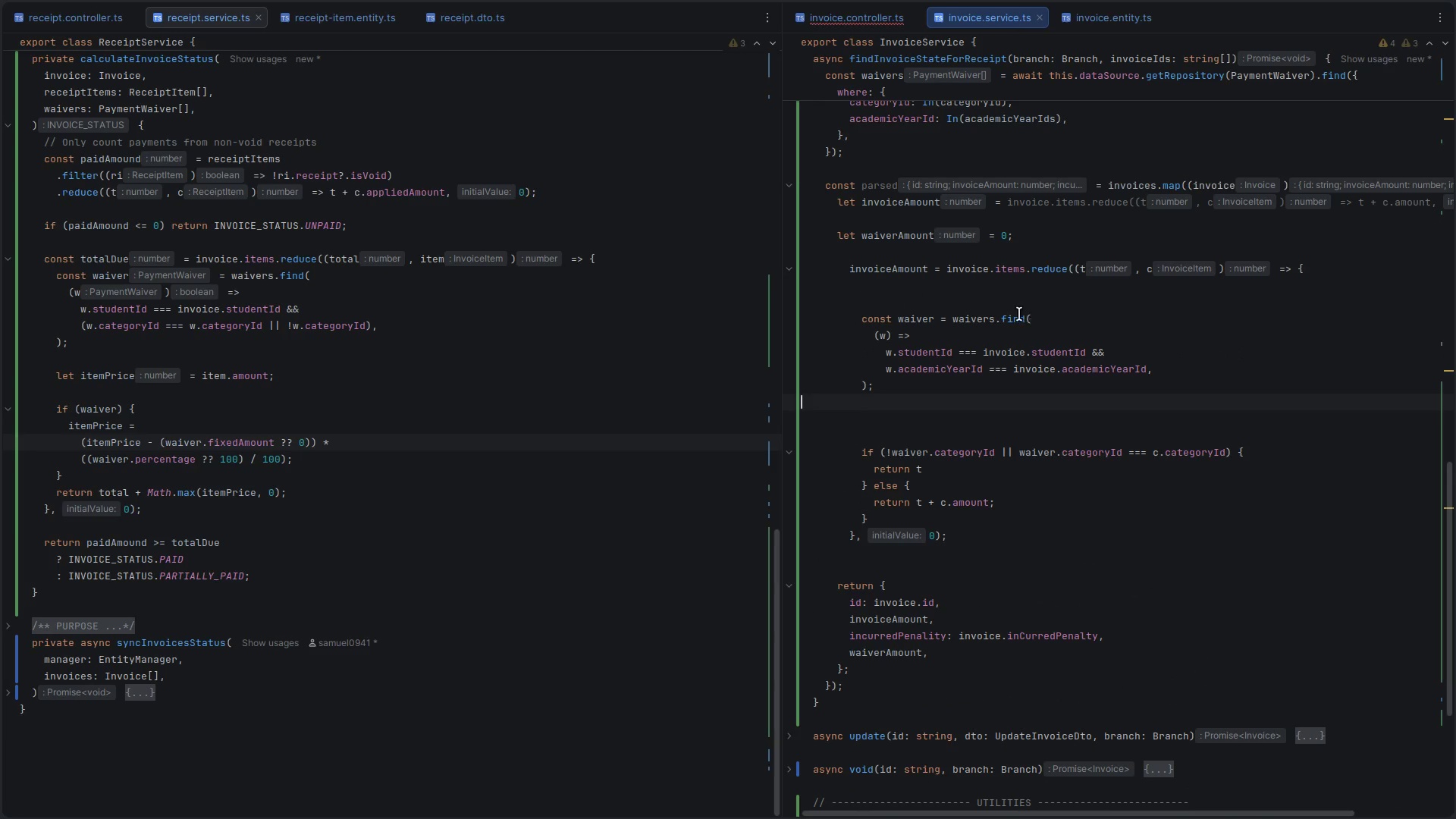 
left_click([1158, 368])
 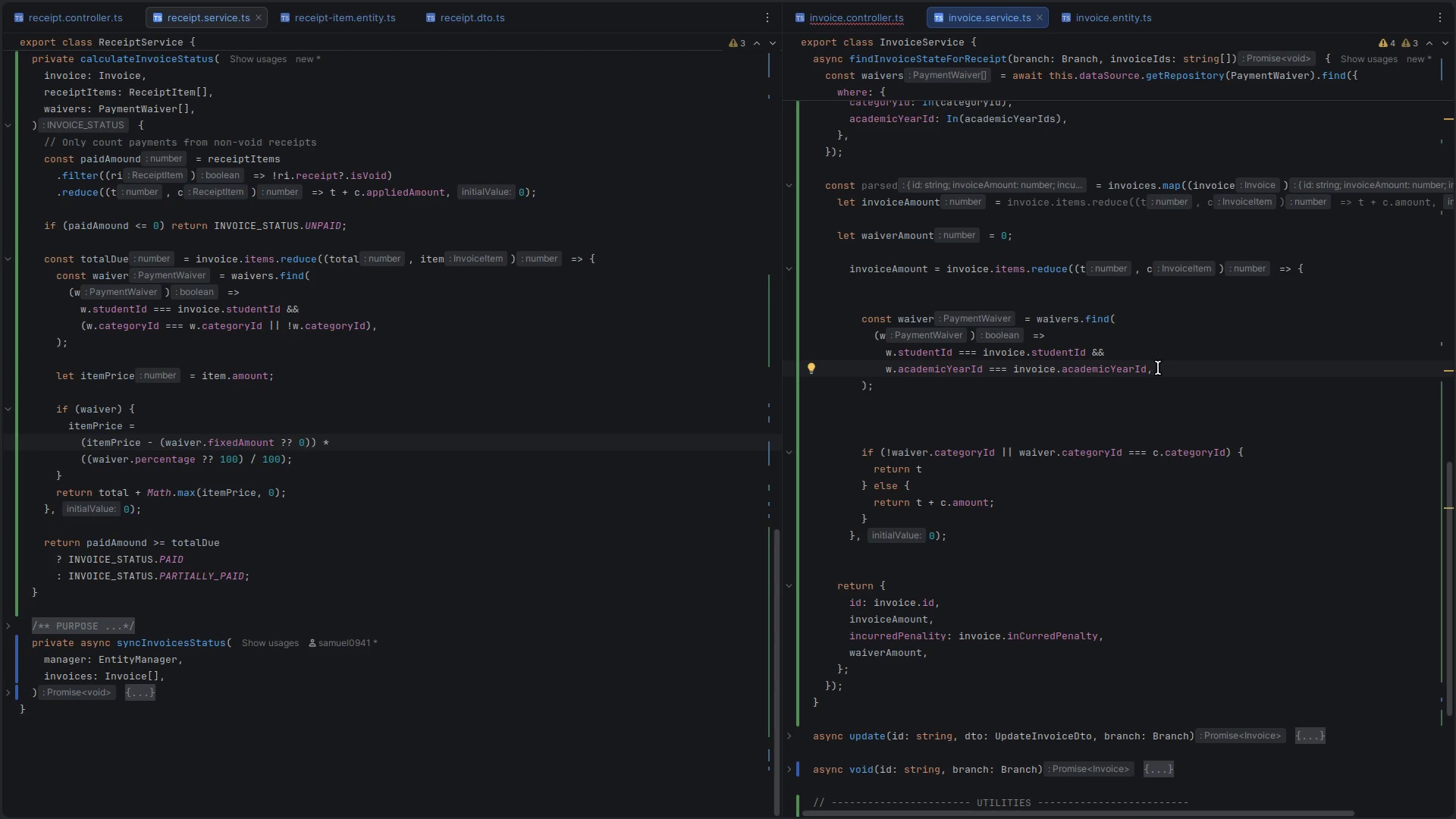 
left_click([1158, 368])
 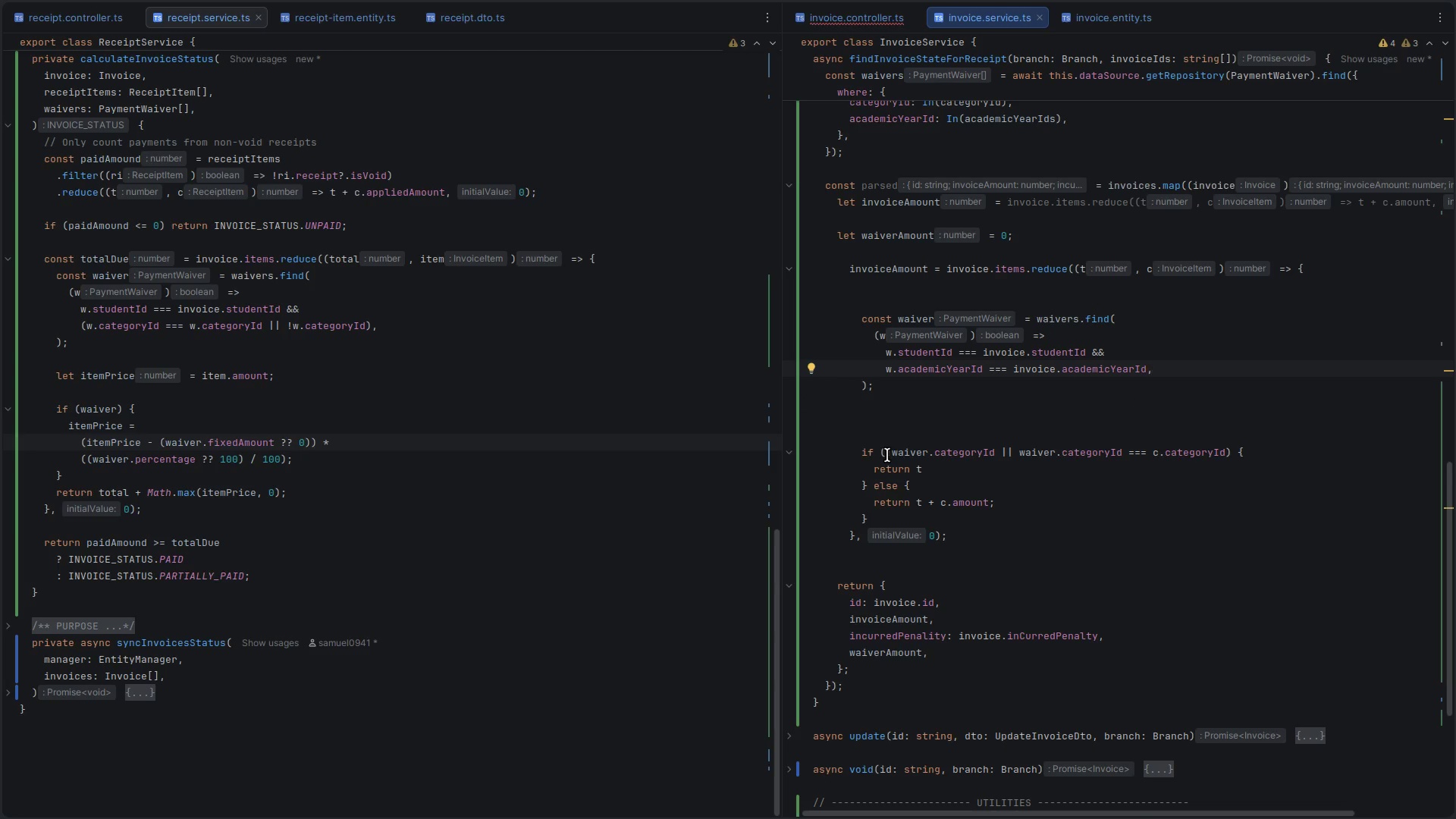 
left_click_drag(start_coordinate=[887, 455], to_coordinate=[1225, 460])
 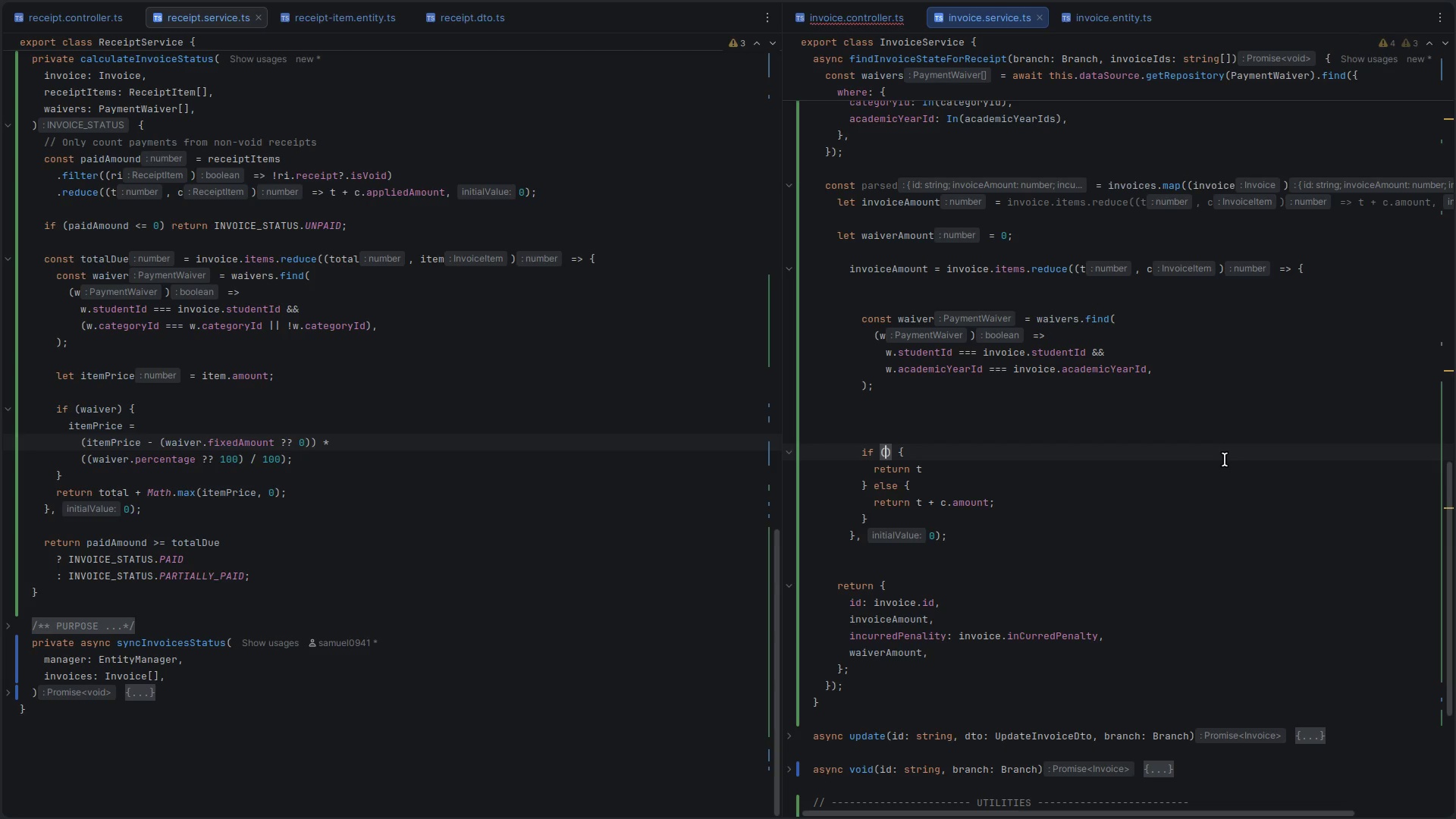 
key(Control+X)
 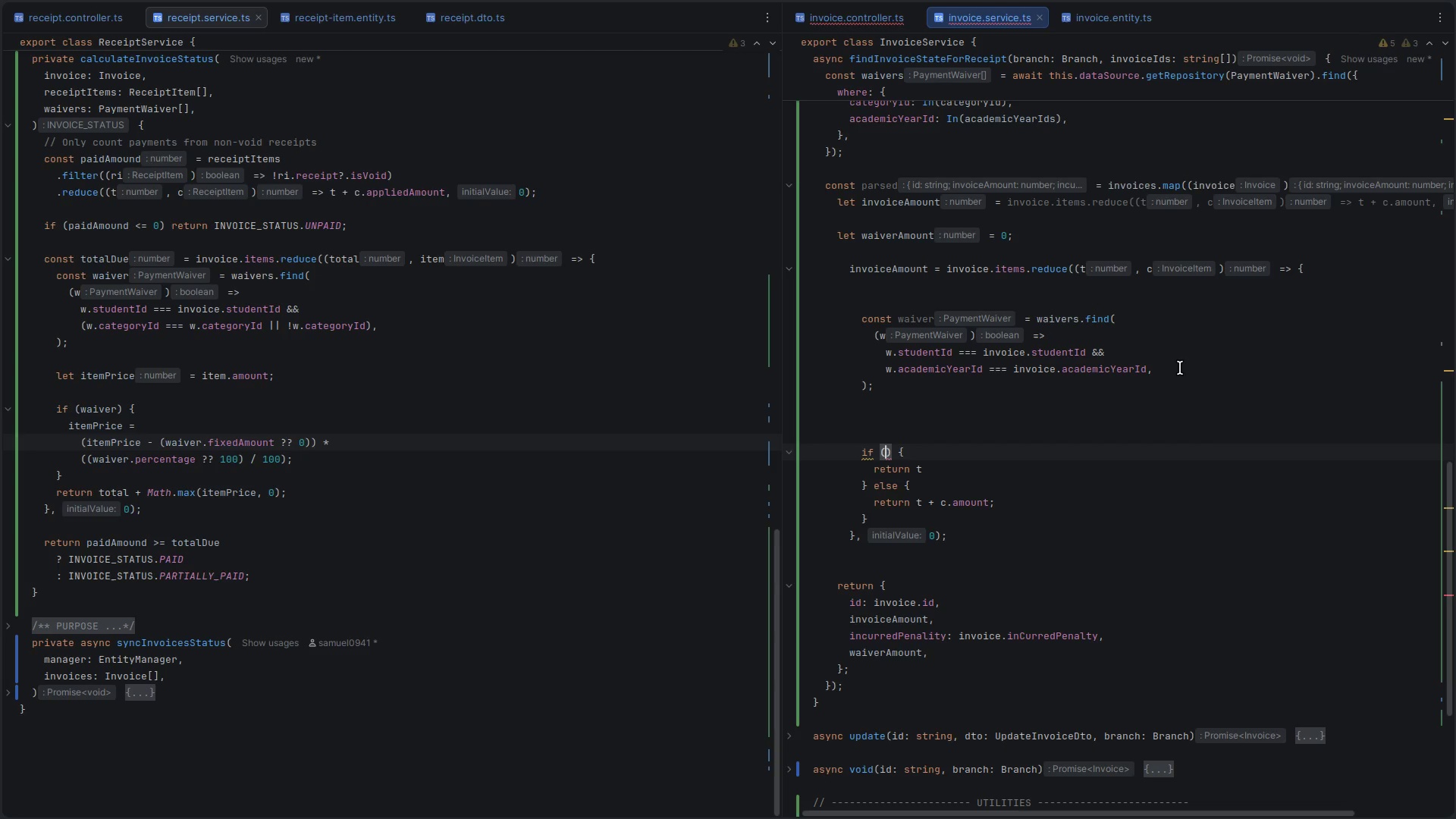 
left_click([1172, 366])
 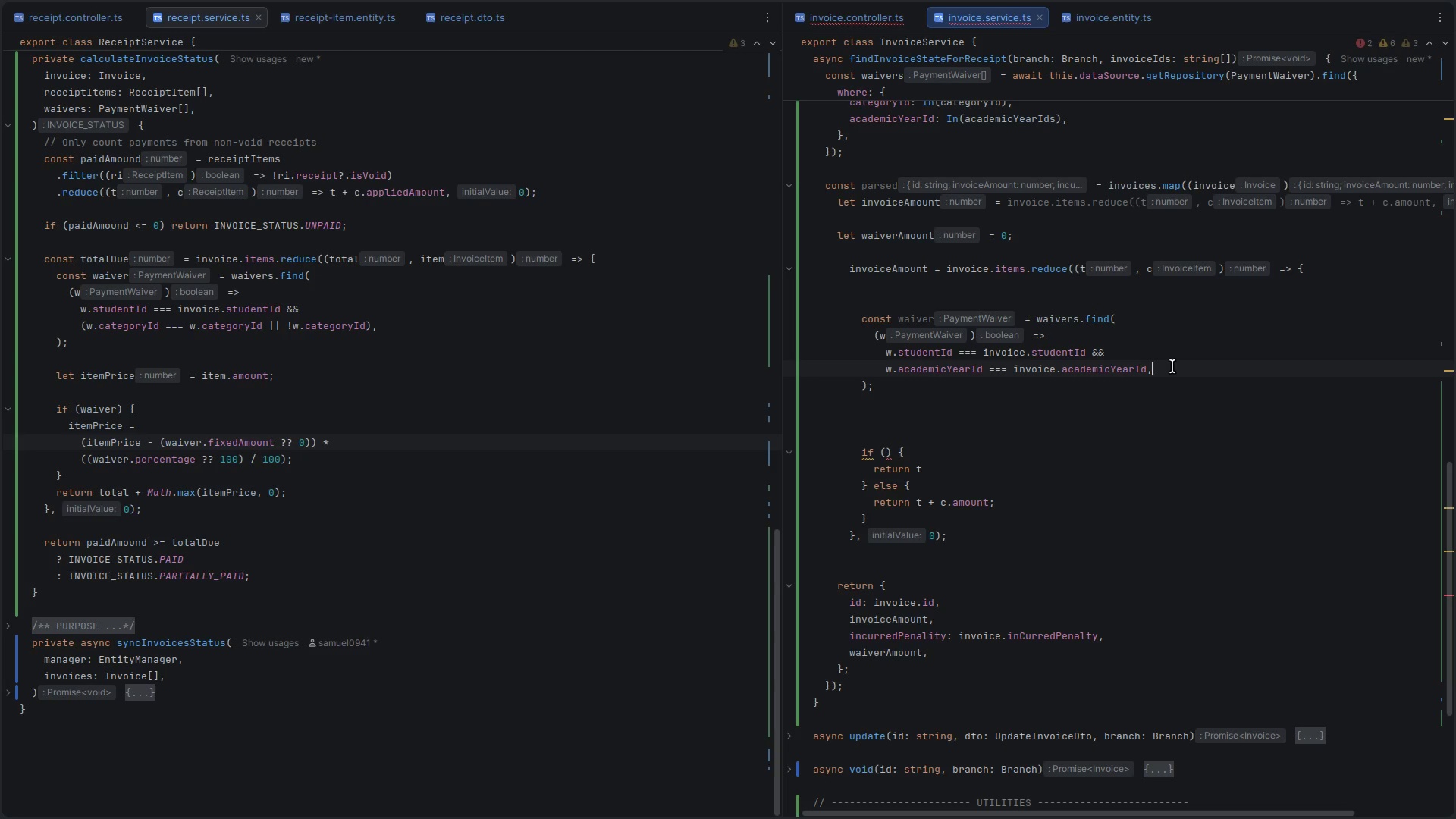 
key(Backspace)
type( &&)
 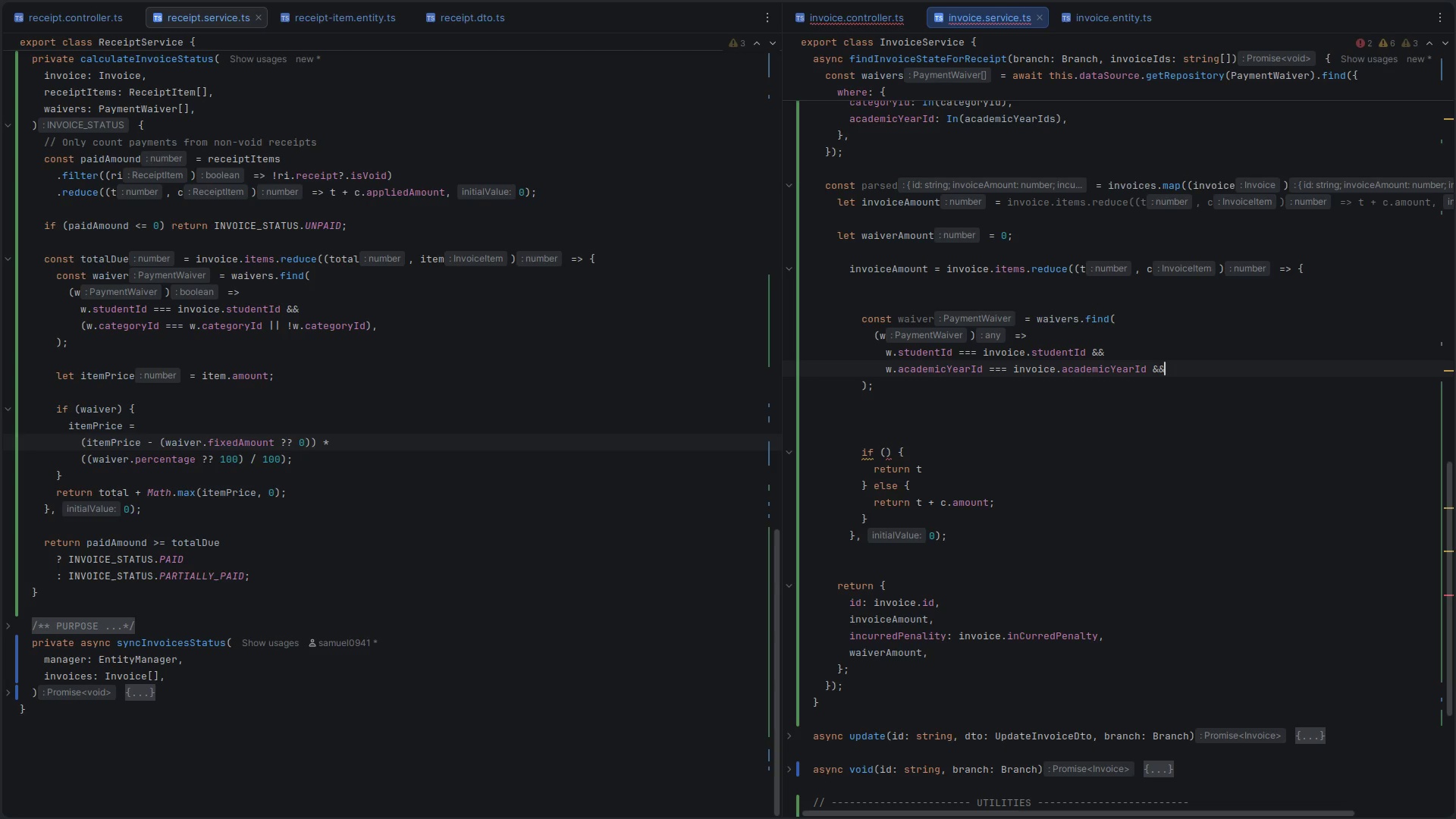 
key(Enter)
 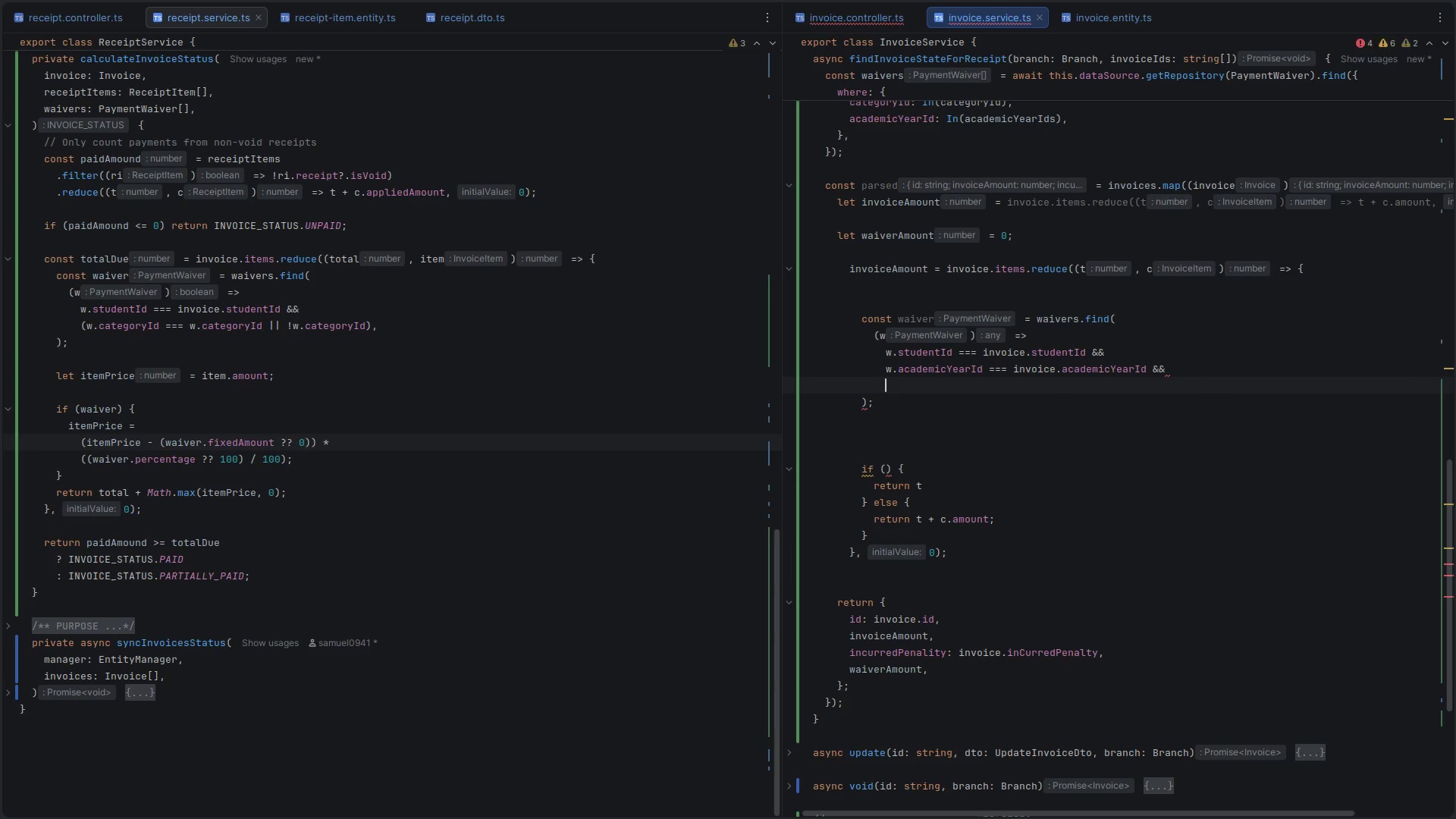 
key(Shift+9)
 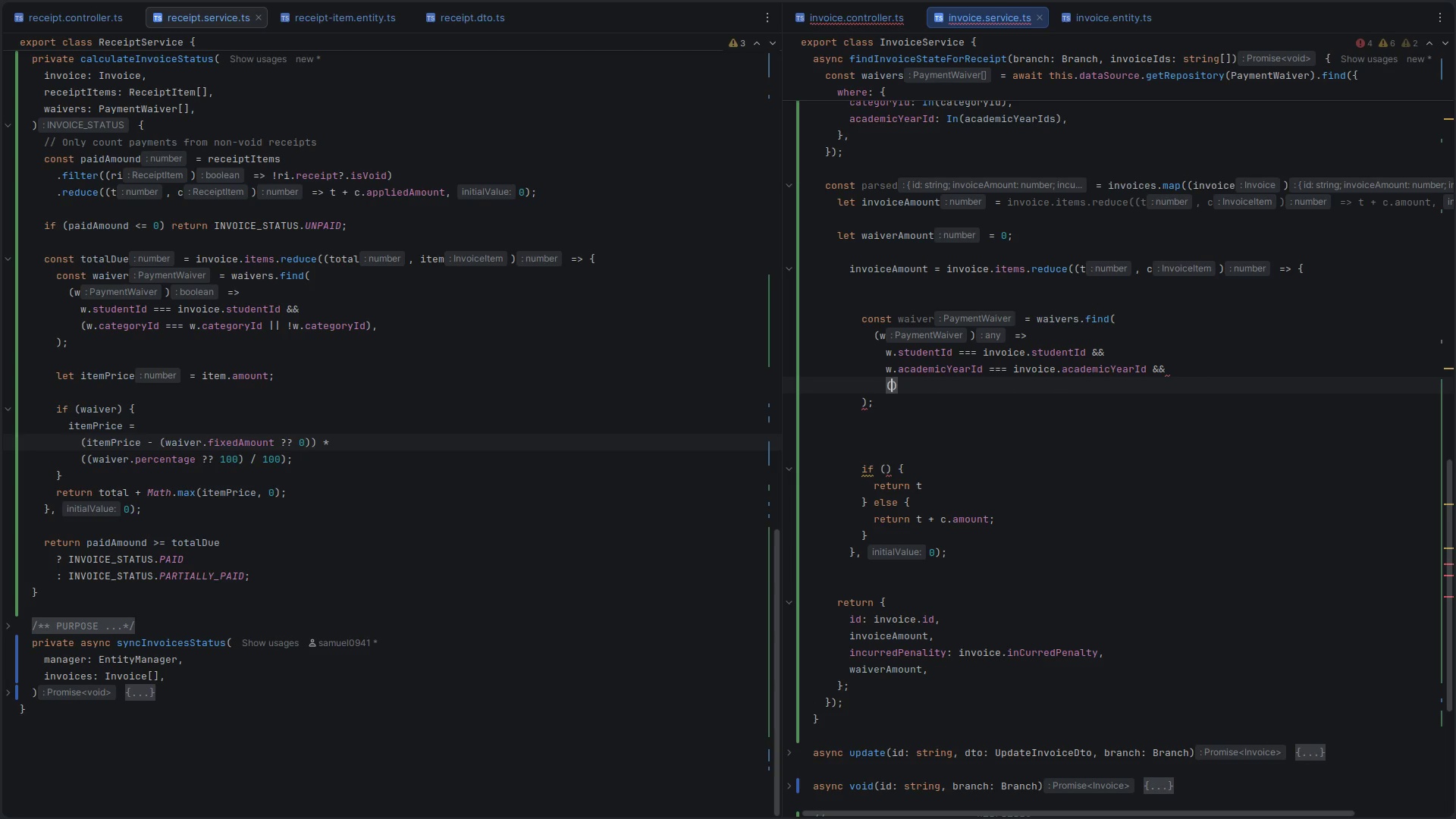 
key(Control+V)
 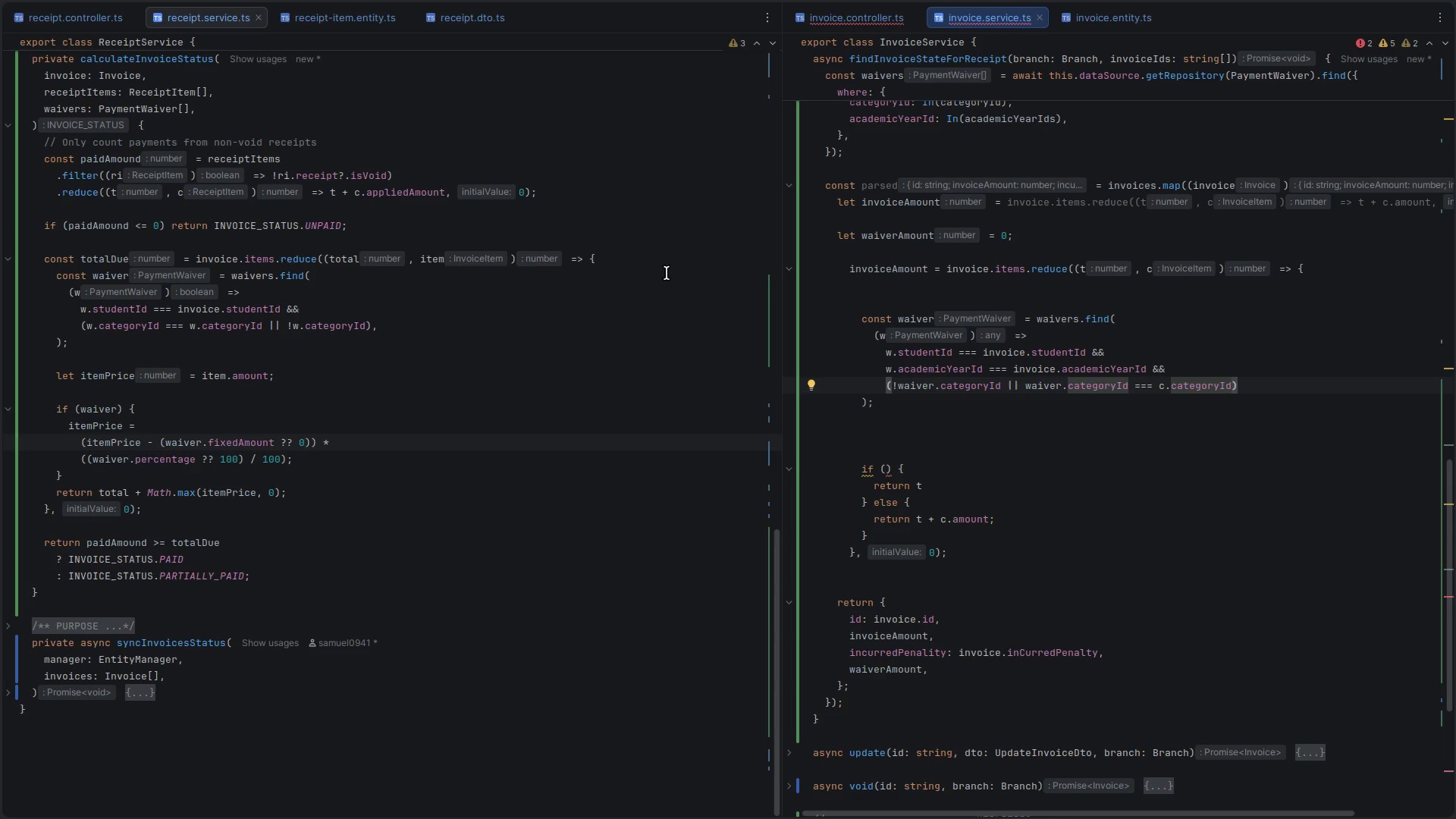 
wait(5.12)
 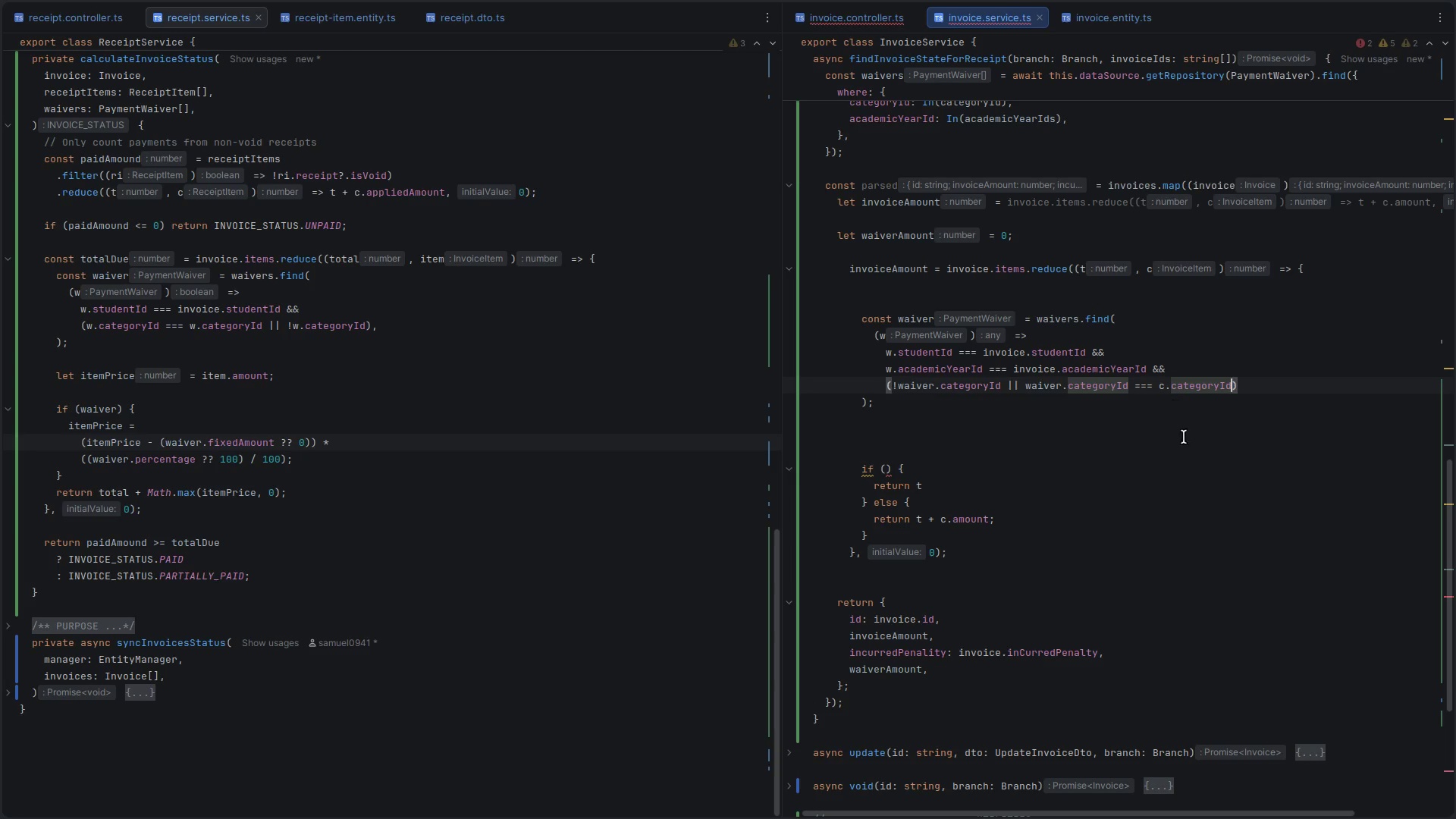 
left_click([956, 367])
 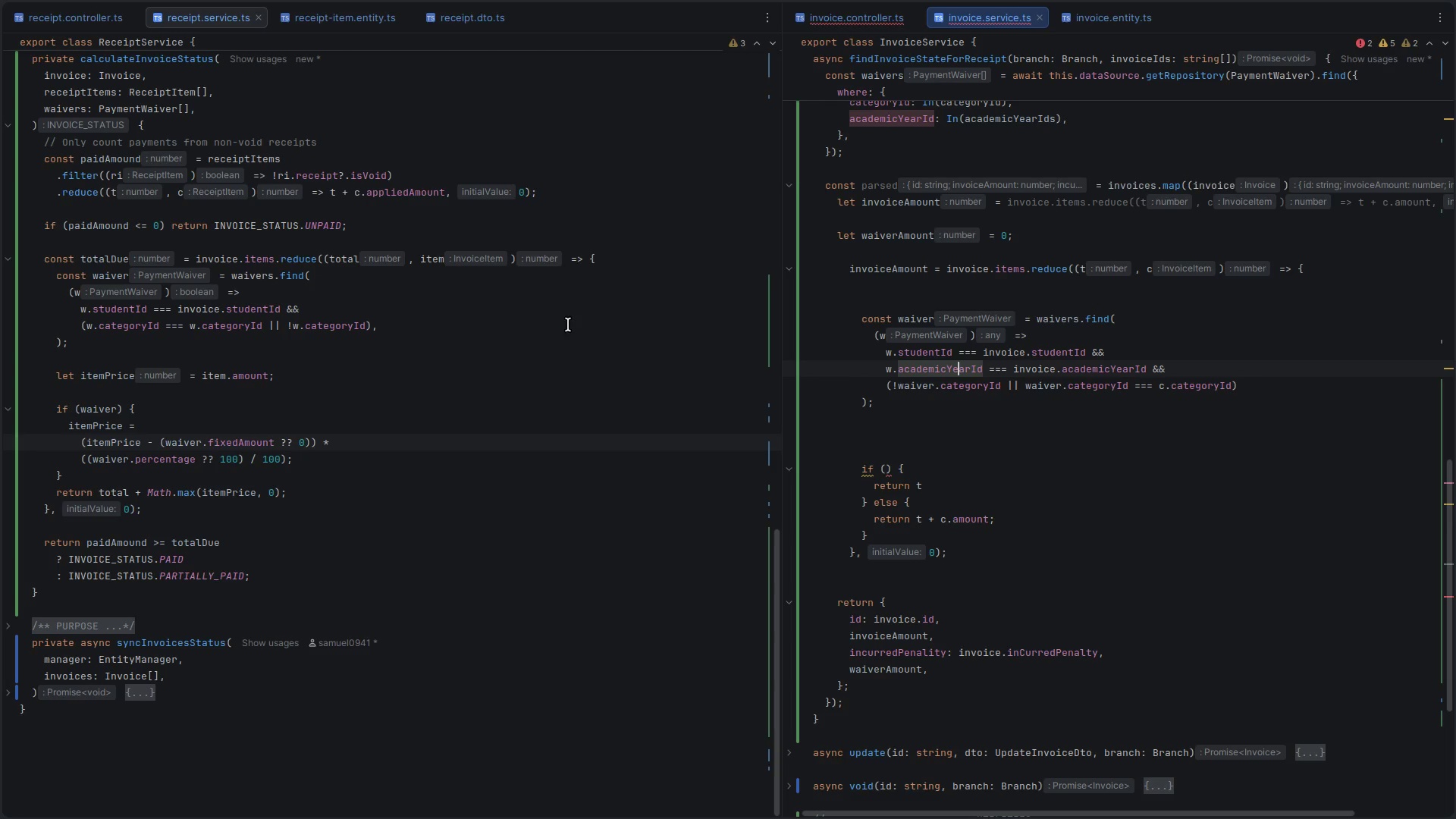 
key(Control+C)
 